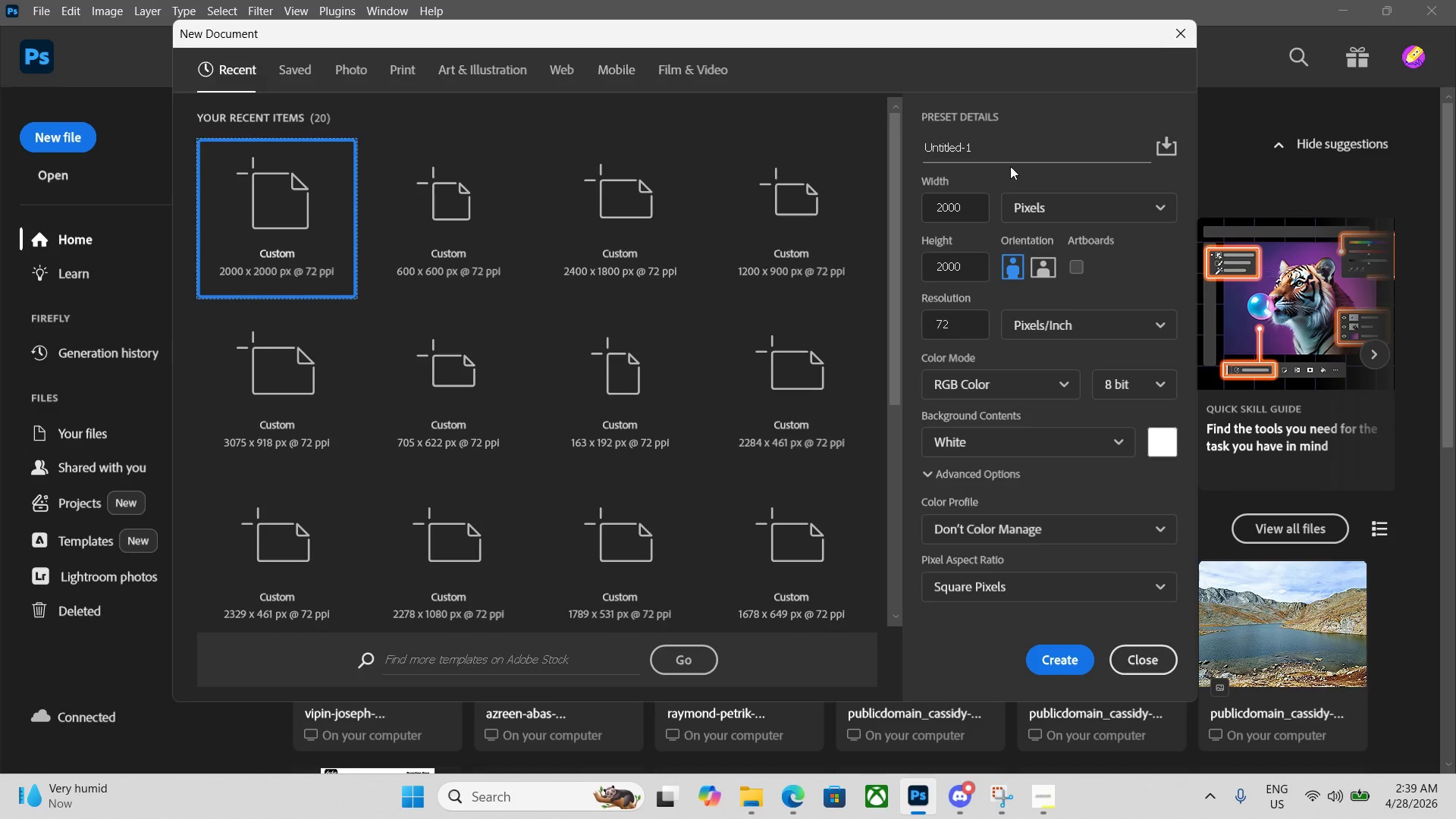 
left_click_drag(start_coordinate=[988, 144], to_coordinate=[868, 133])
 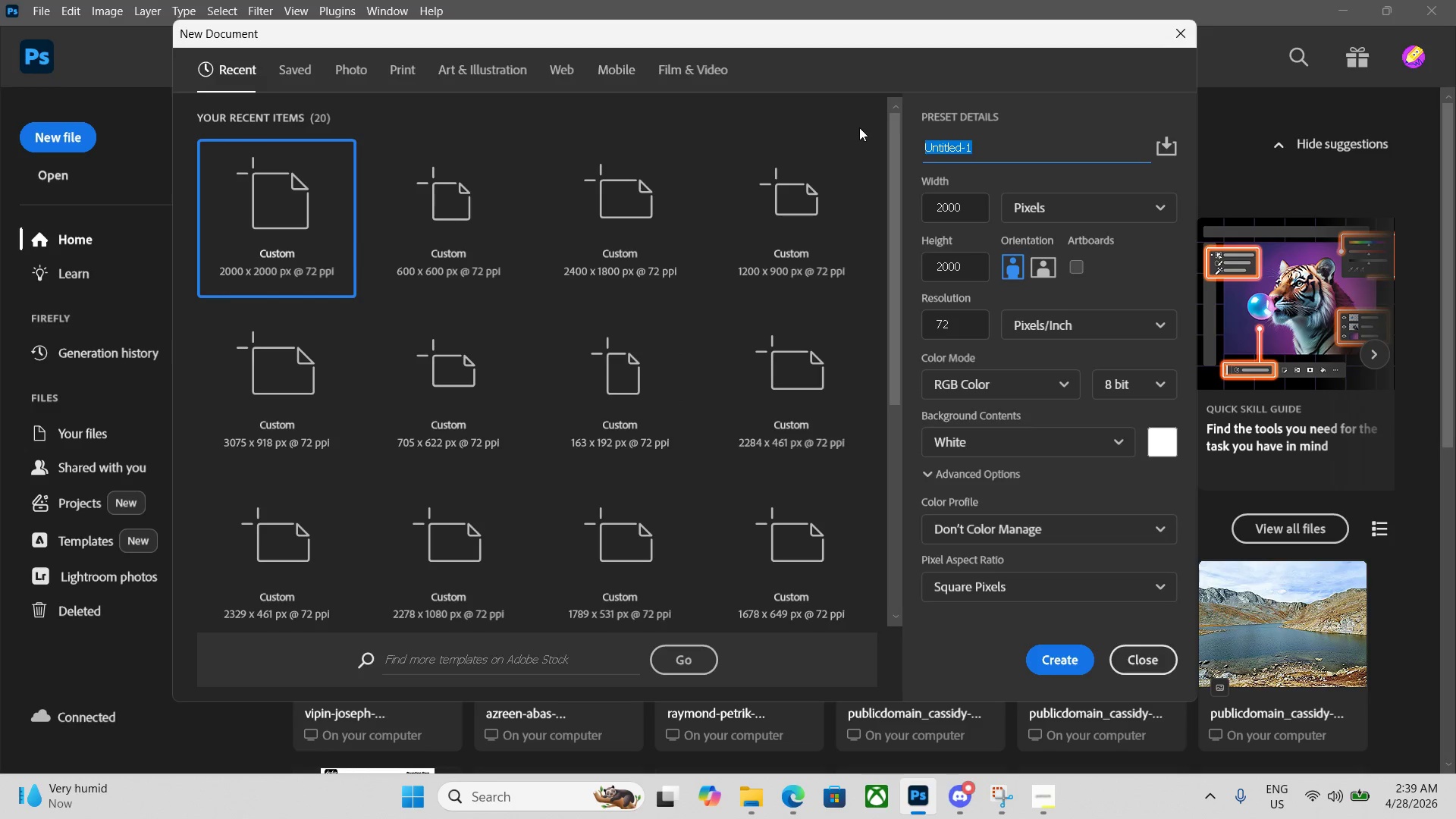 
key(Backspace)
 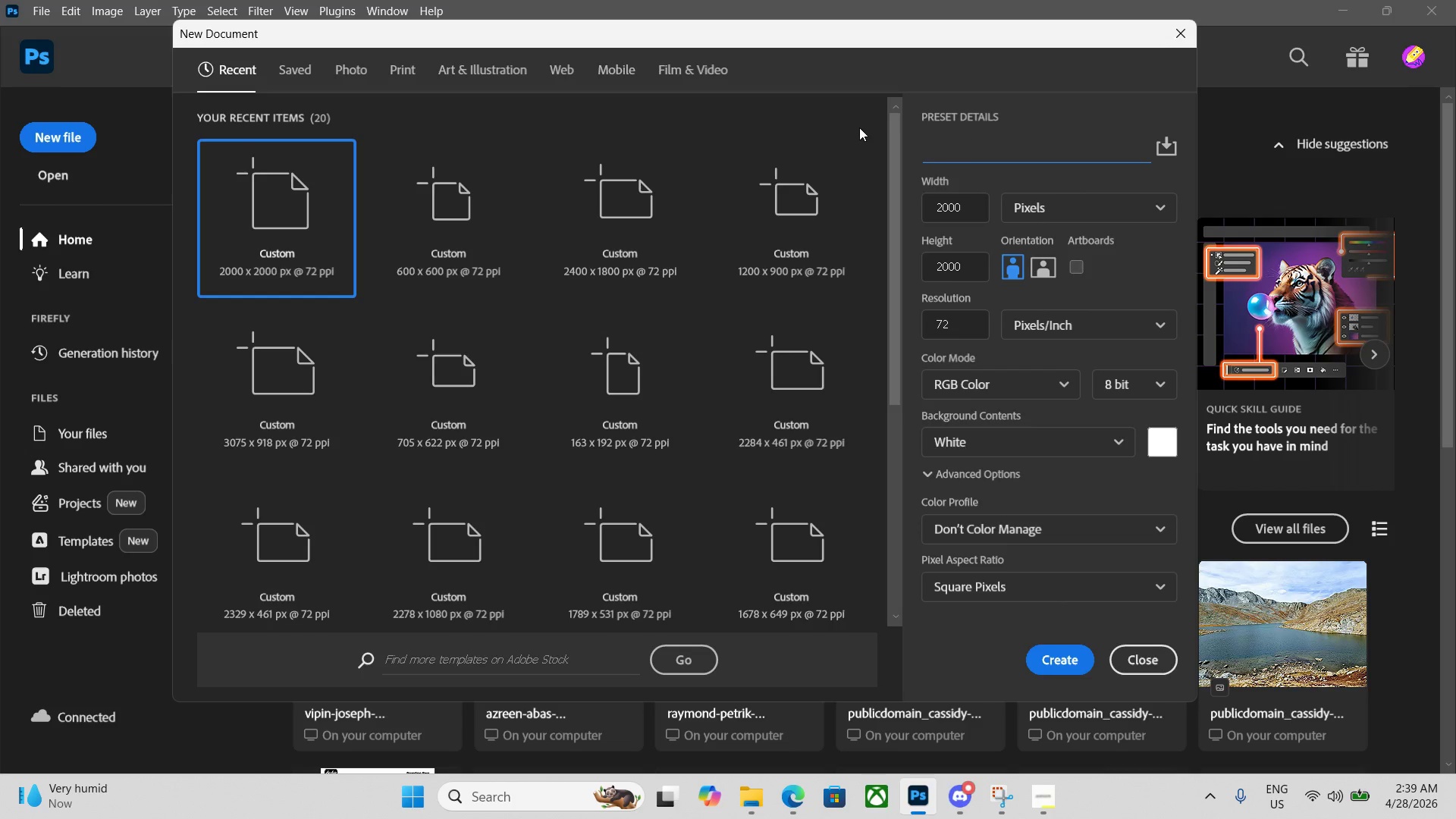 
key(Control+ControlLeft)
 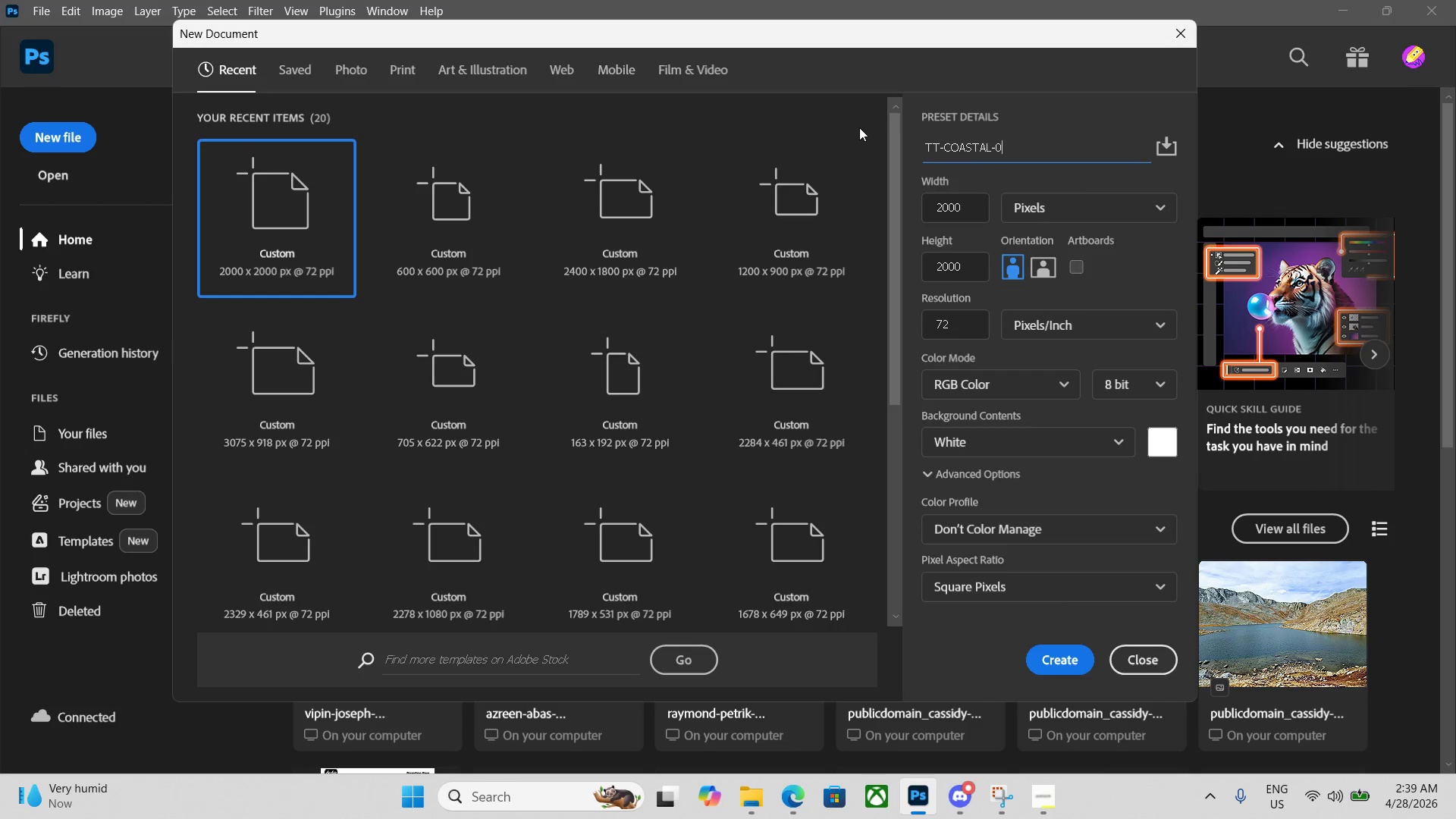 
key(Control+V)
 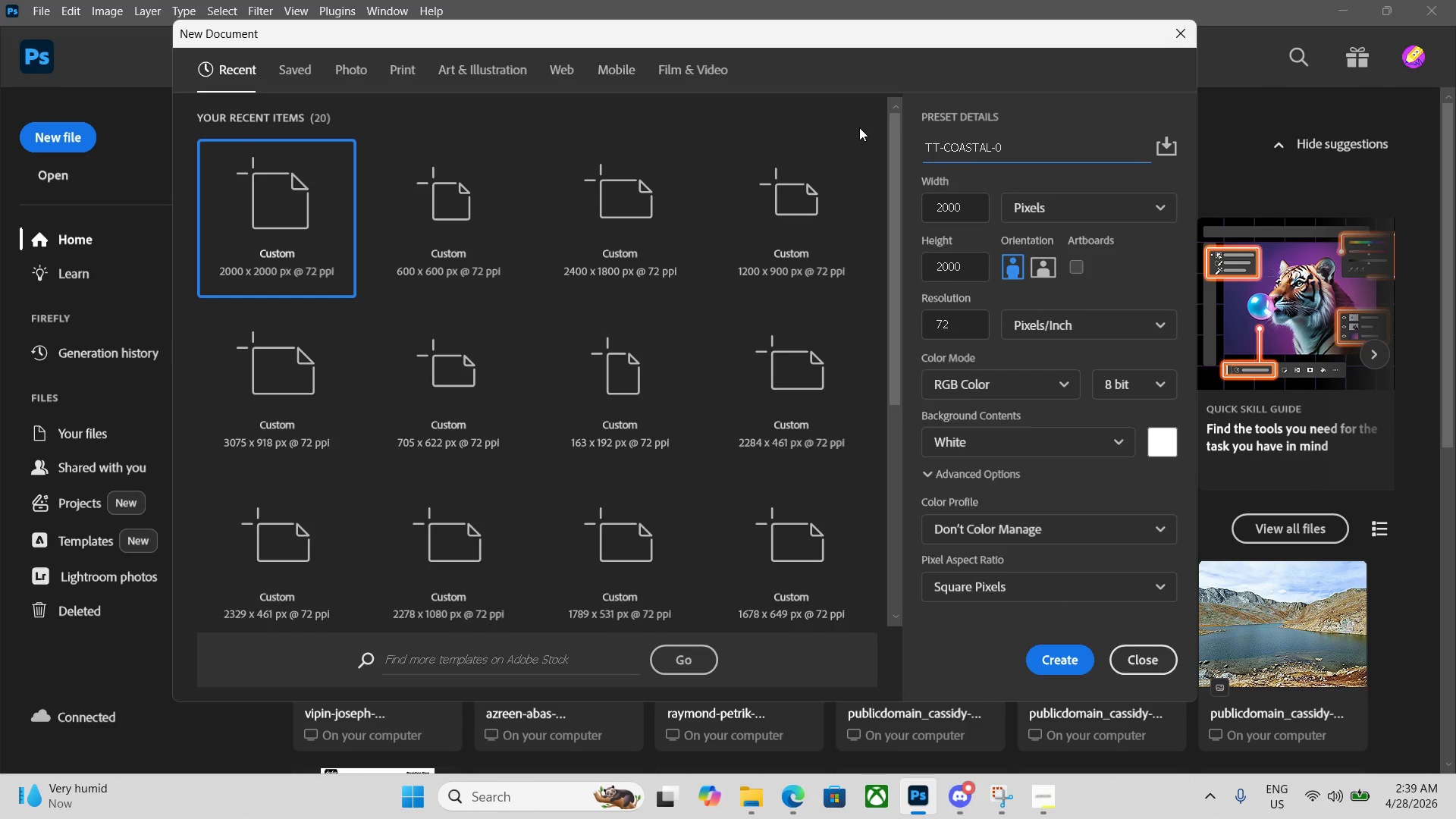 
key(Numpad4)
 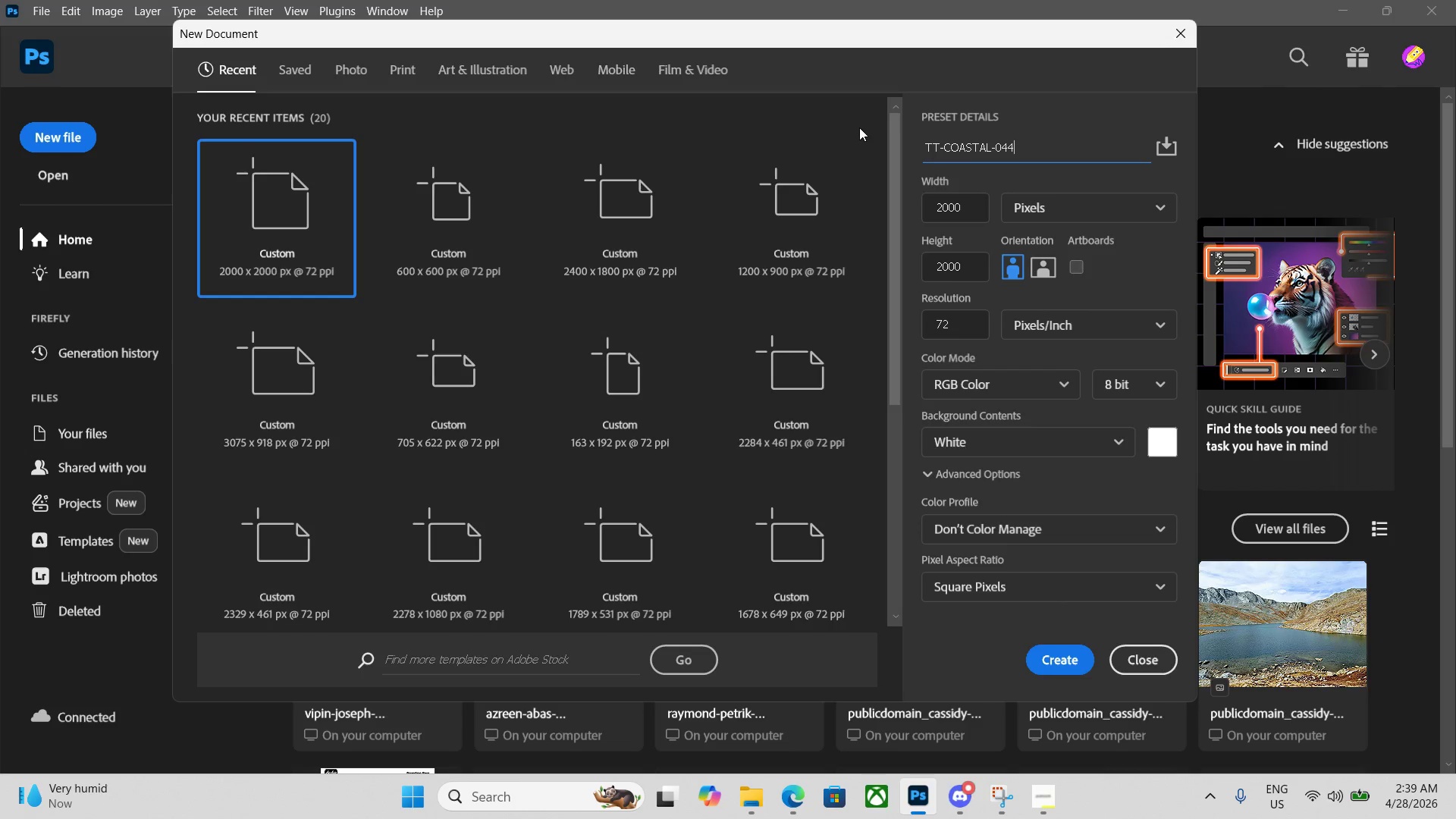 
key(Numpad4)
 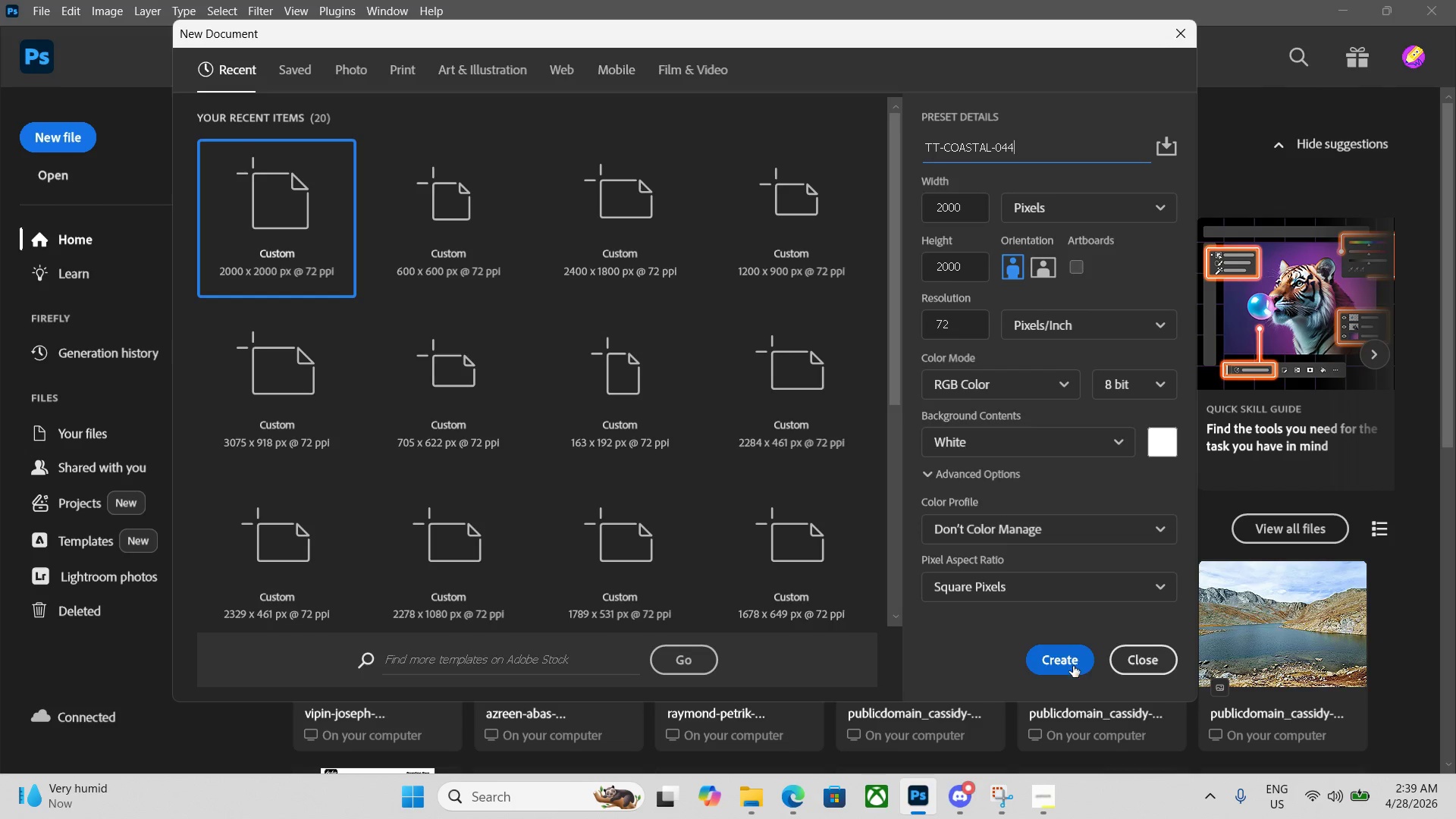 
left_click([1072, 667])
 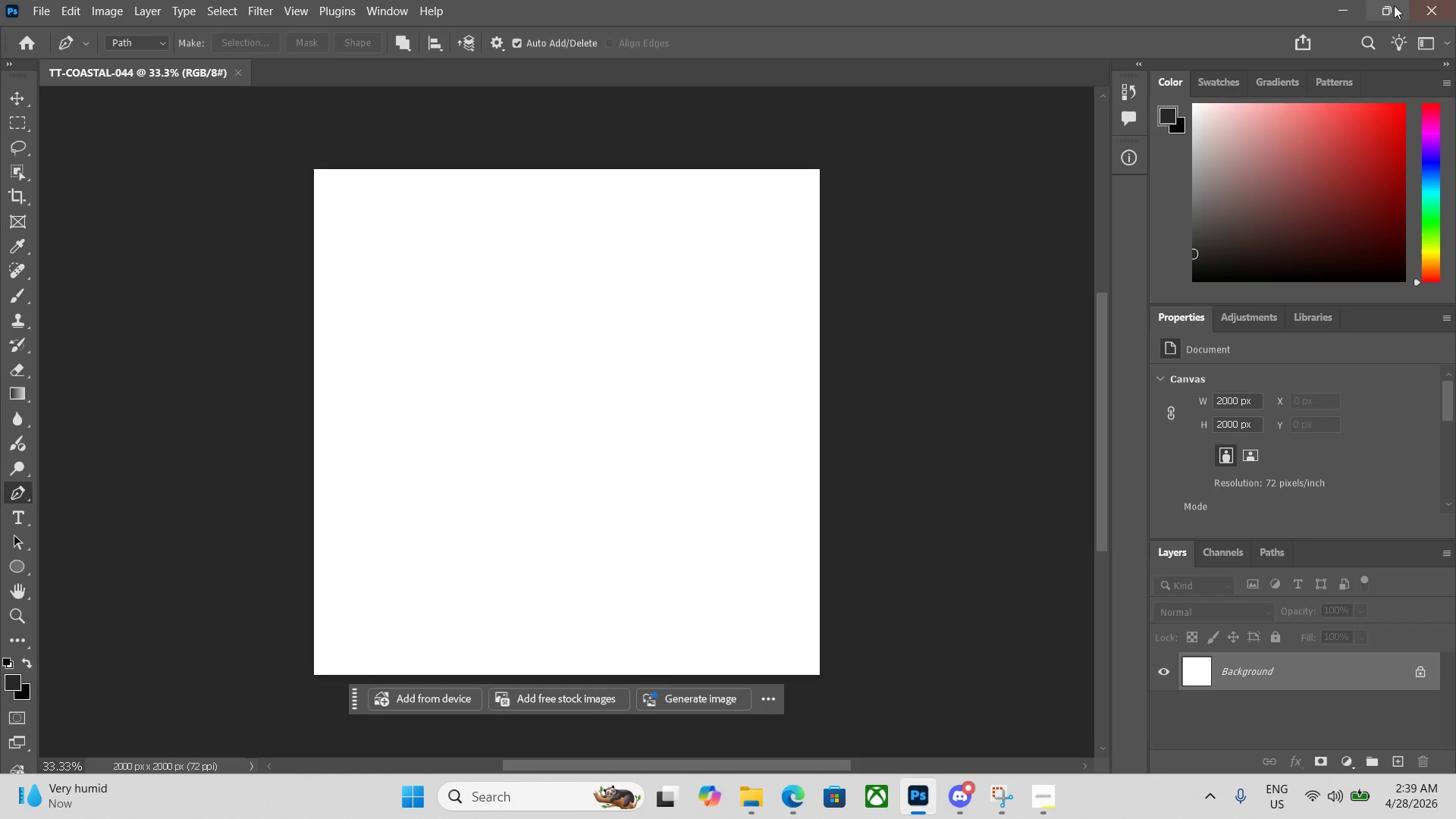 
left_click([1384, 8])
 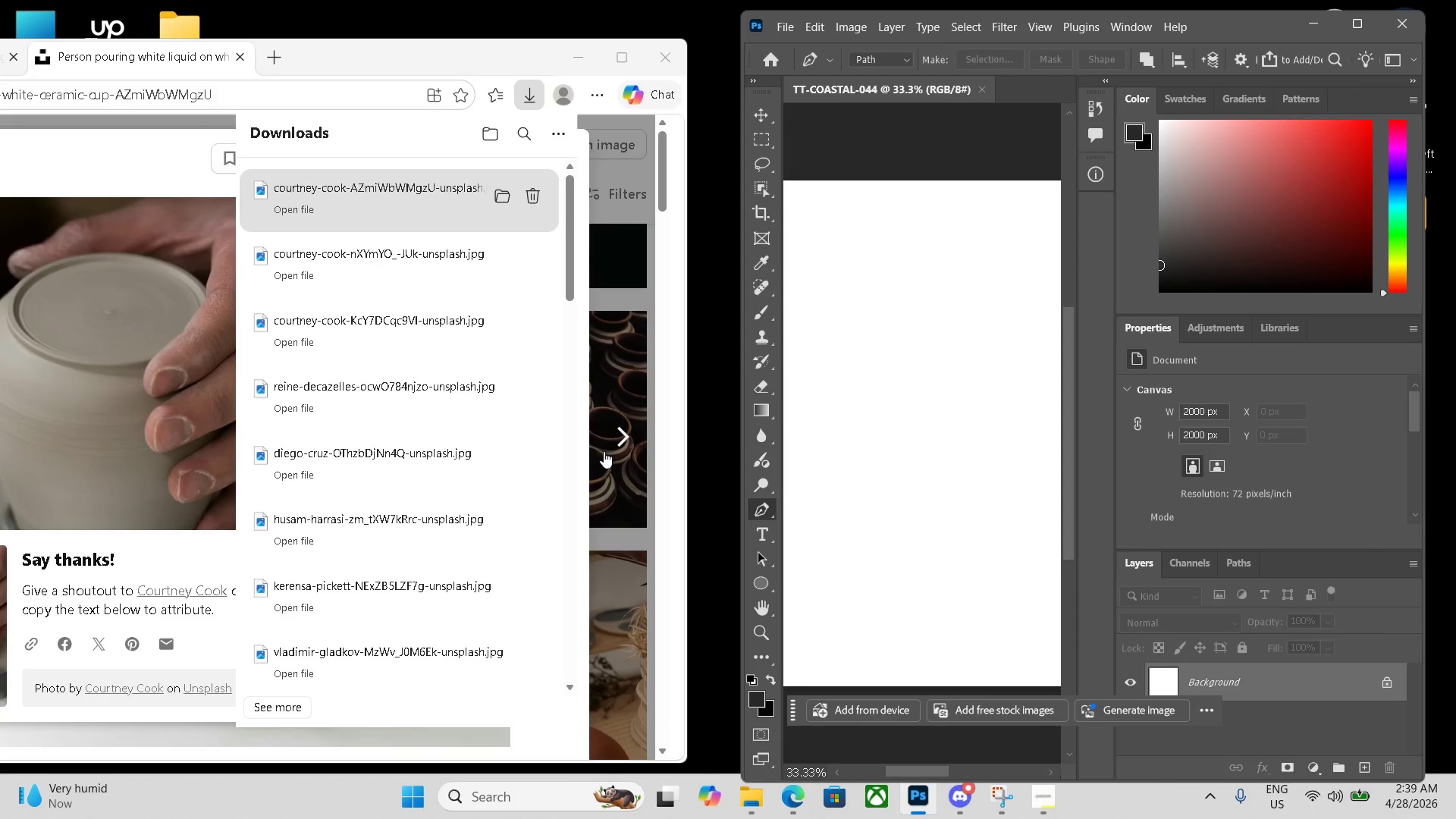 
key(ArrowRight)
 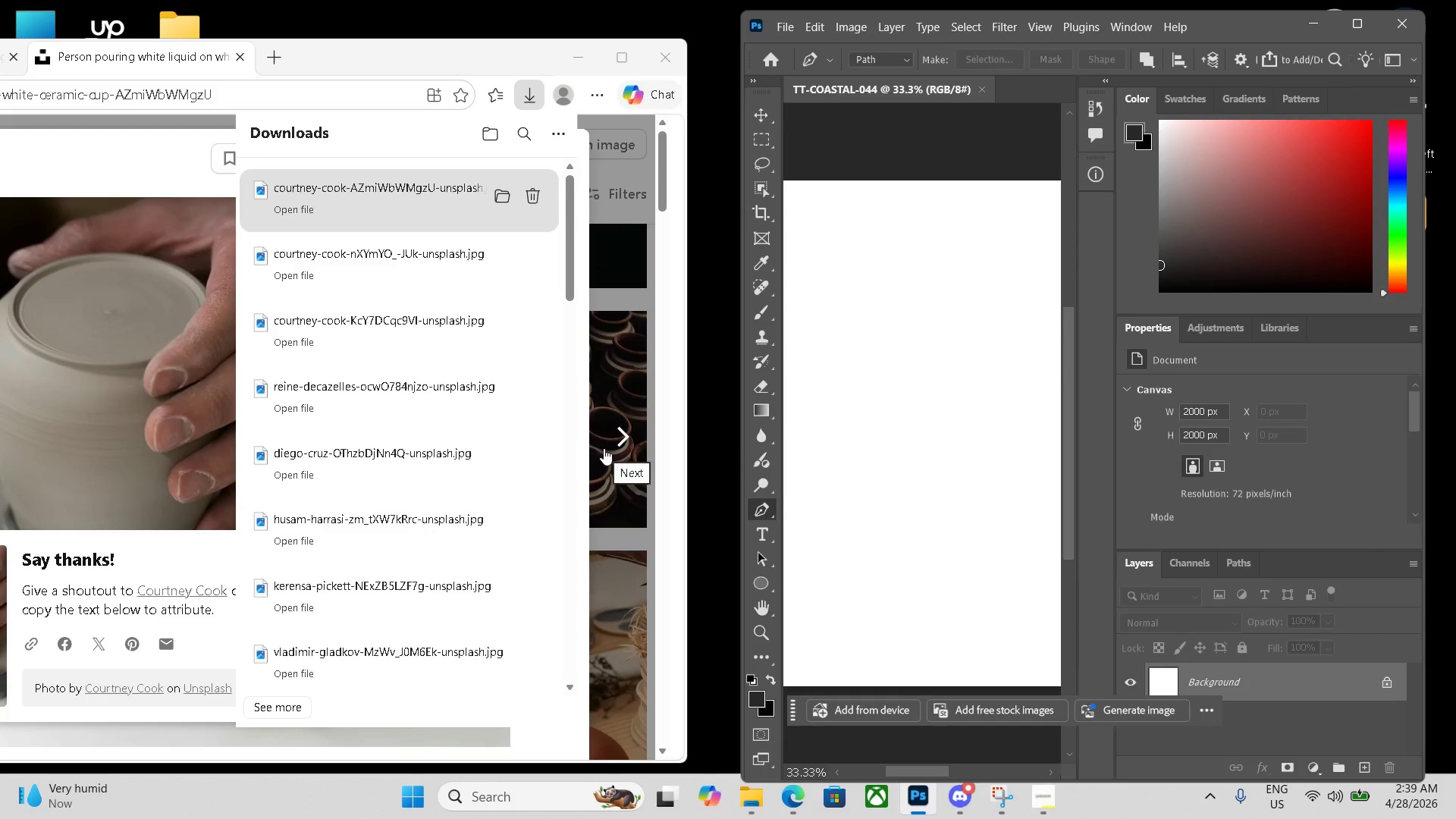 
left_click_drag(start_coordinate=[604, 448], to_coordinate=[610, 425])
 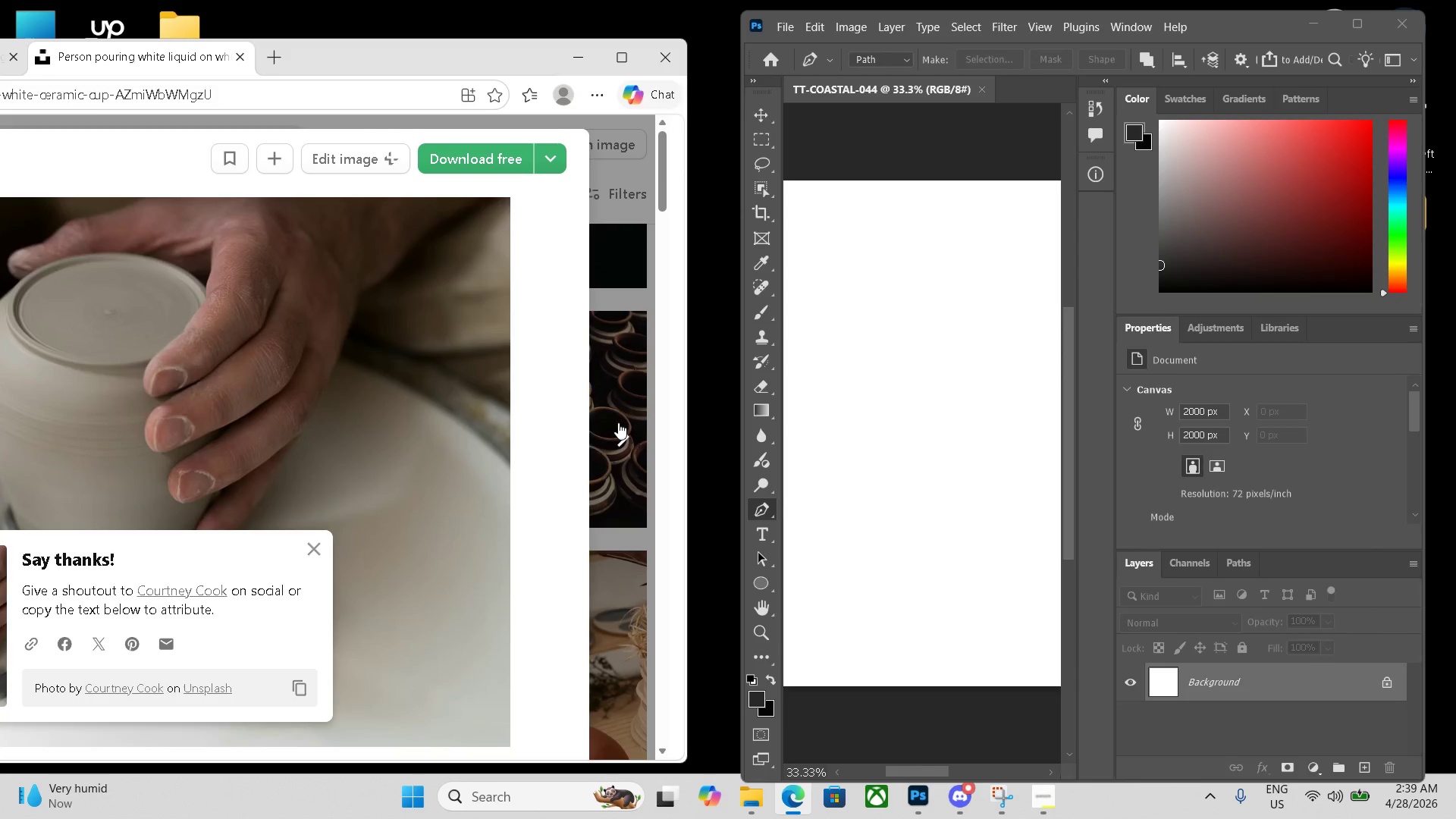 
key(ArrowRight)
 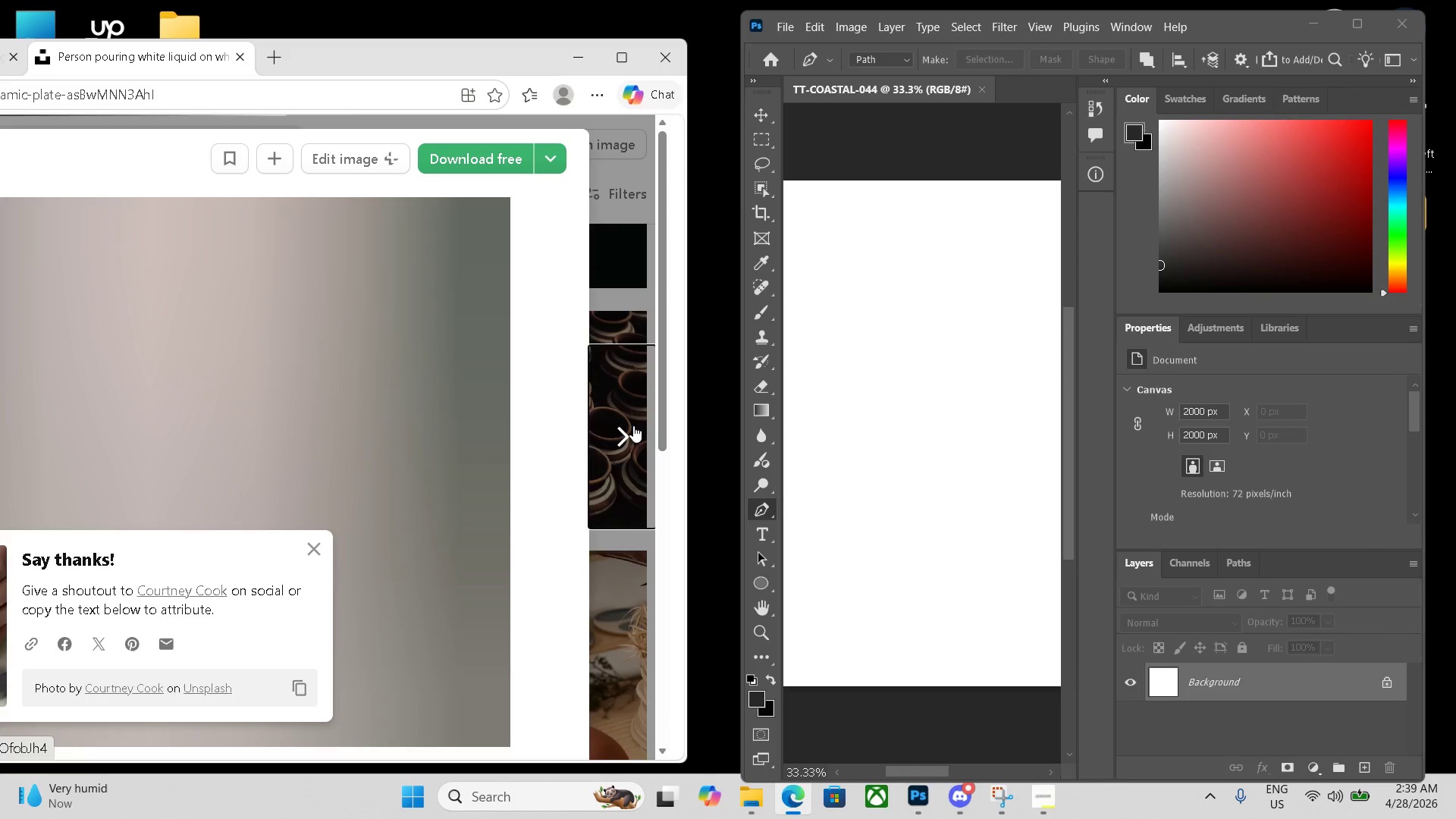 
key(ArrowRight)
 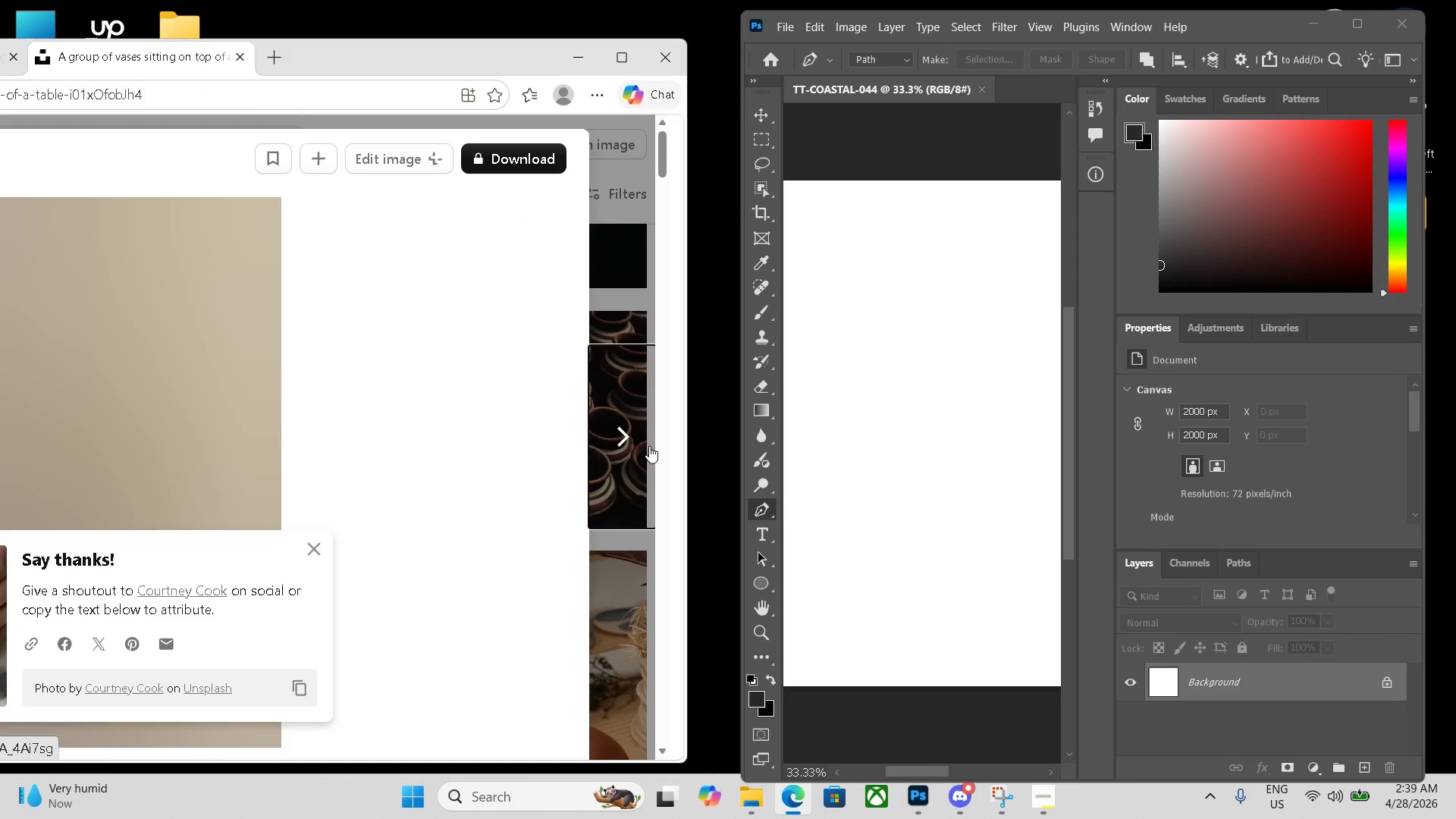 
key(ArrowLeft)
 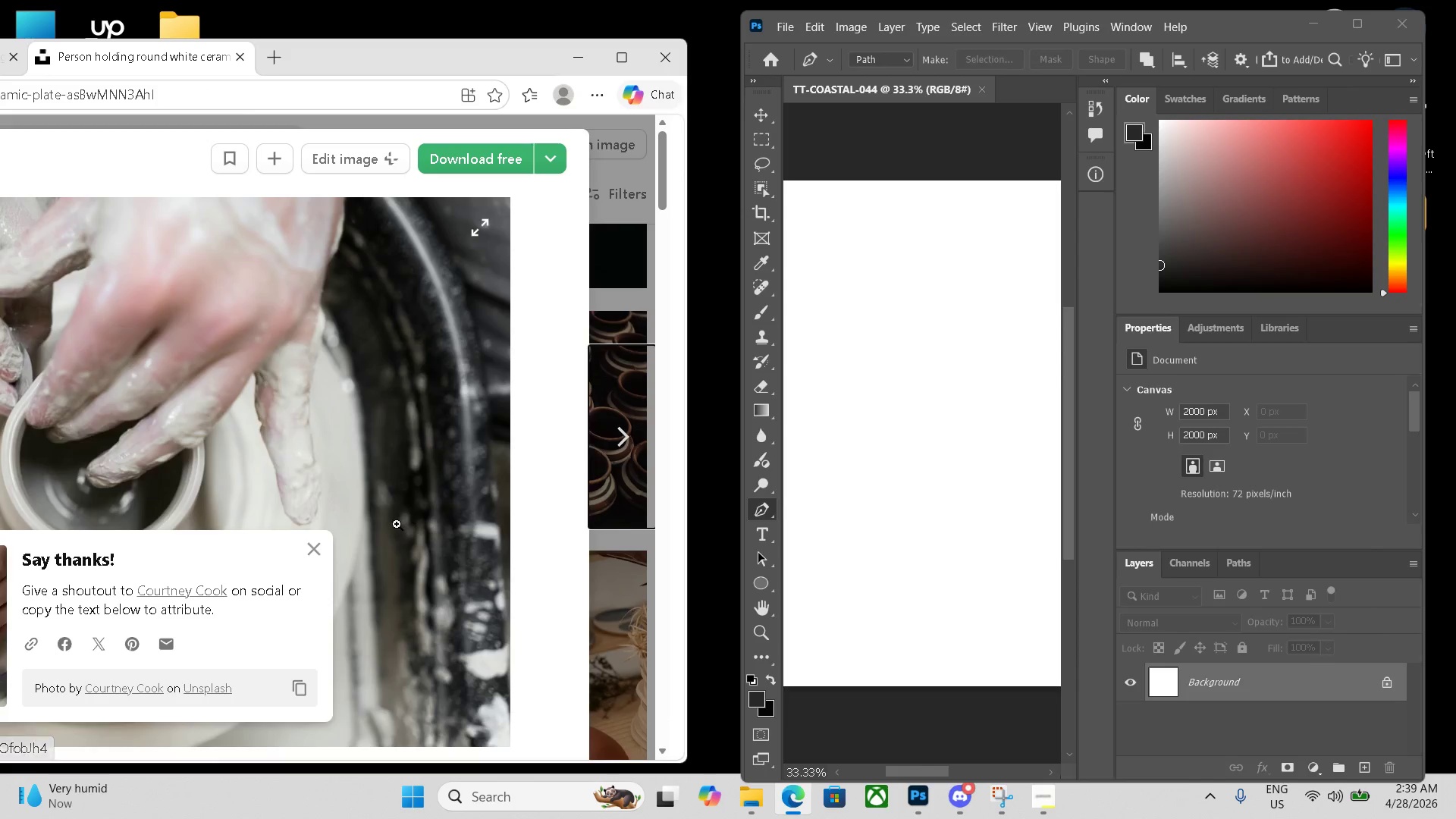 
left_click([319, 549])
 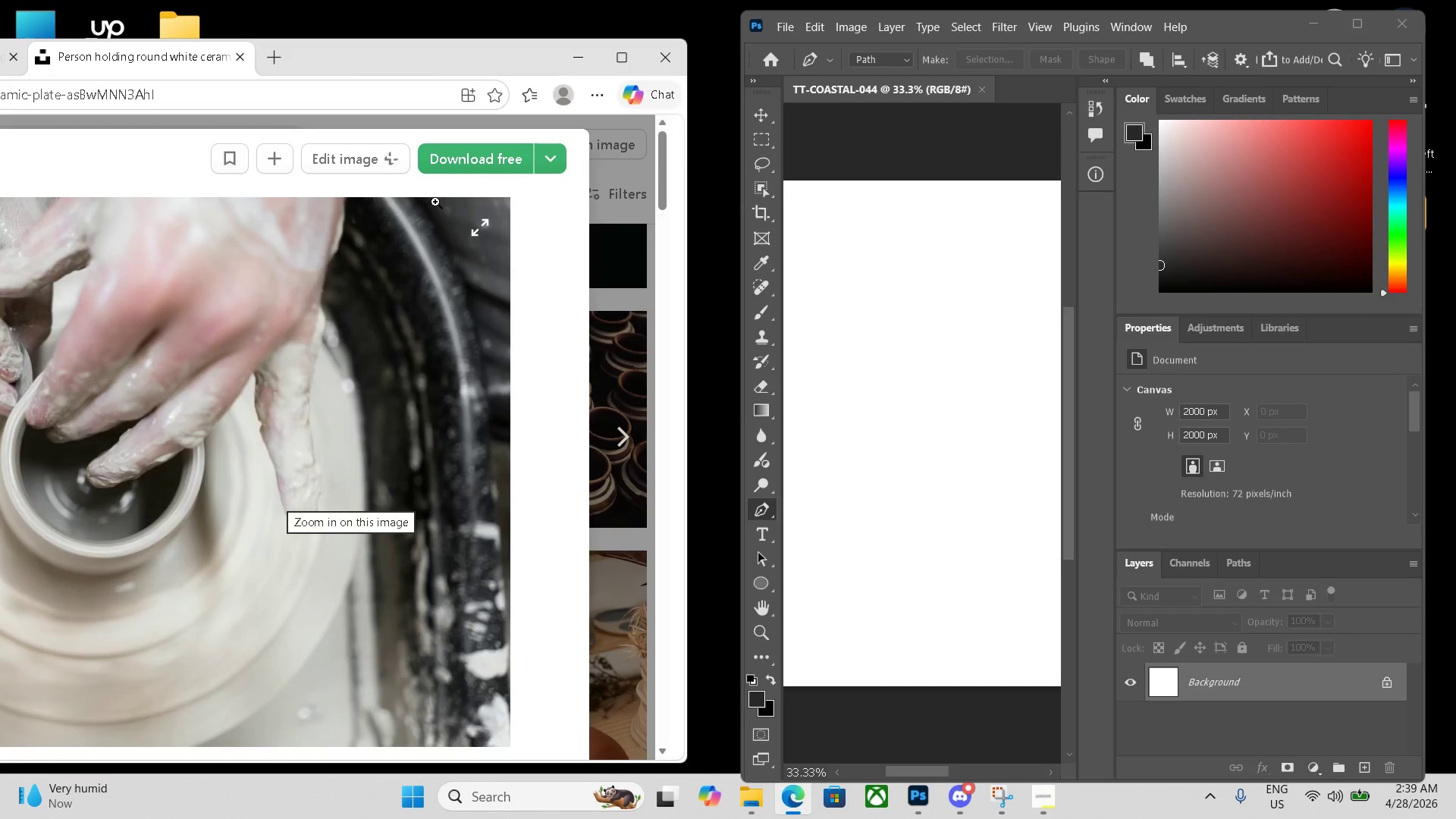 
left_click([465, 154])
 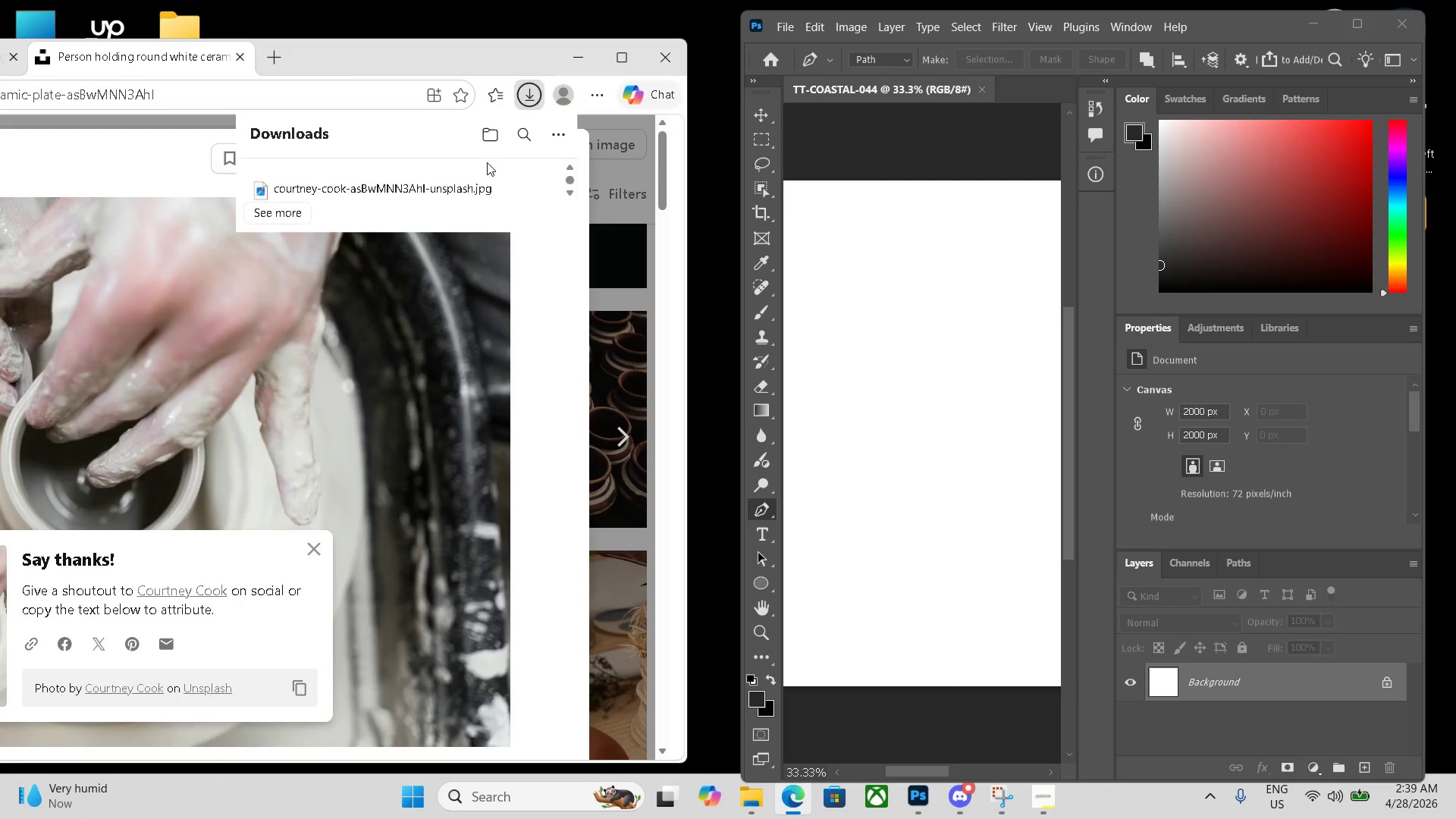 
left_click_drag(start_coordinate=[420, 196], to_coordinate=[883, 248])
 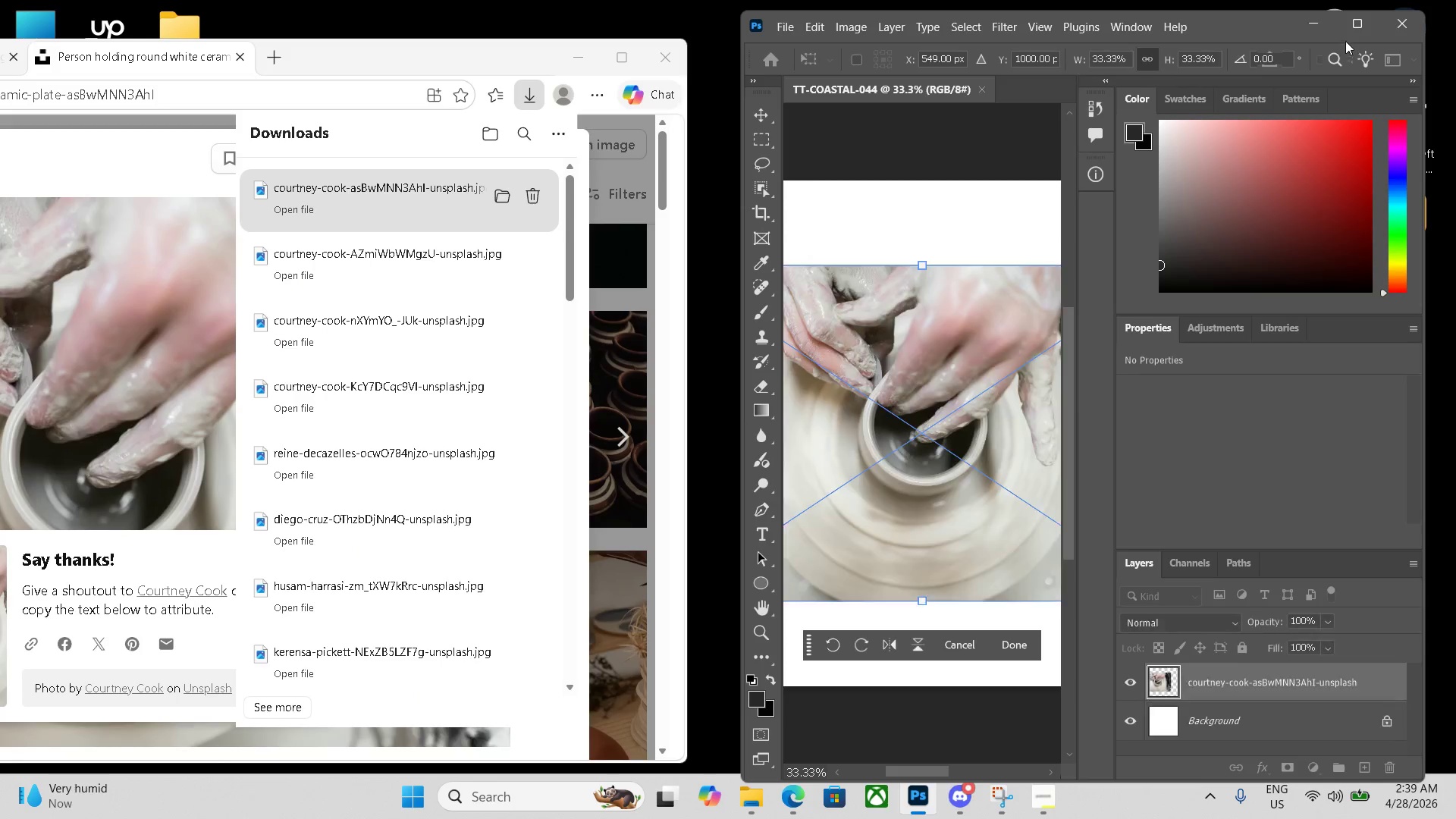 
left_click([1354, 23])
 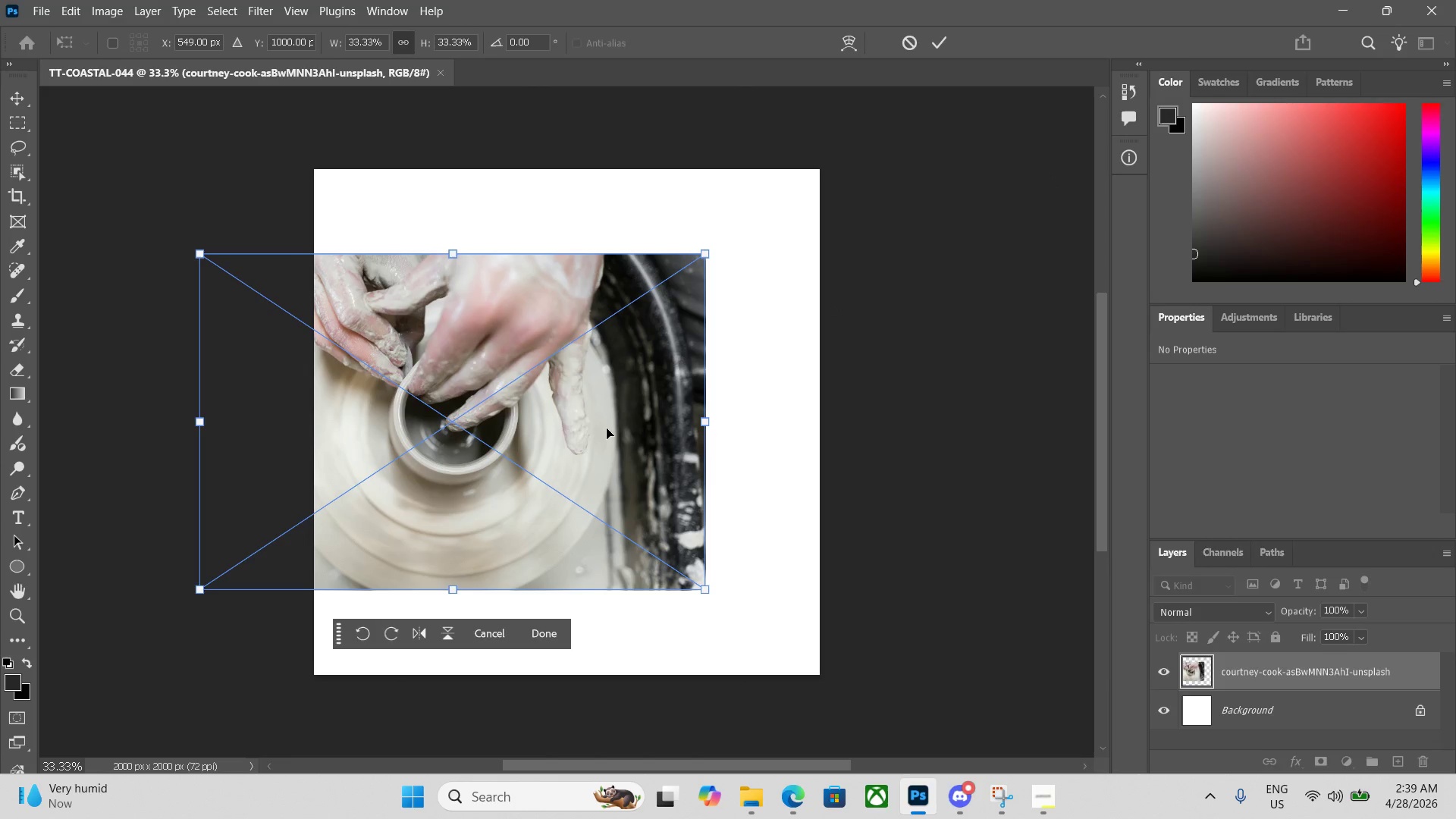 
left_click_drag(start_coordinate=[604, 431], to_coordinate=[720, 423])
 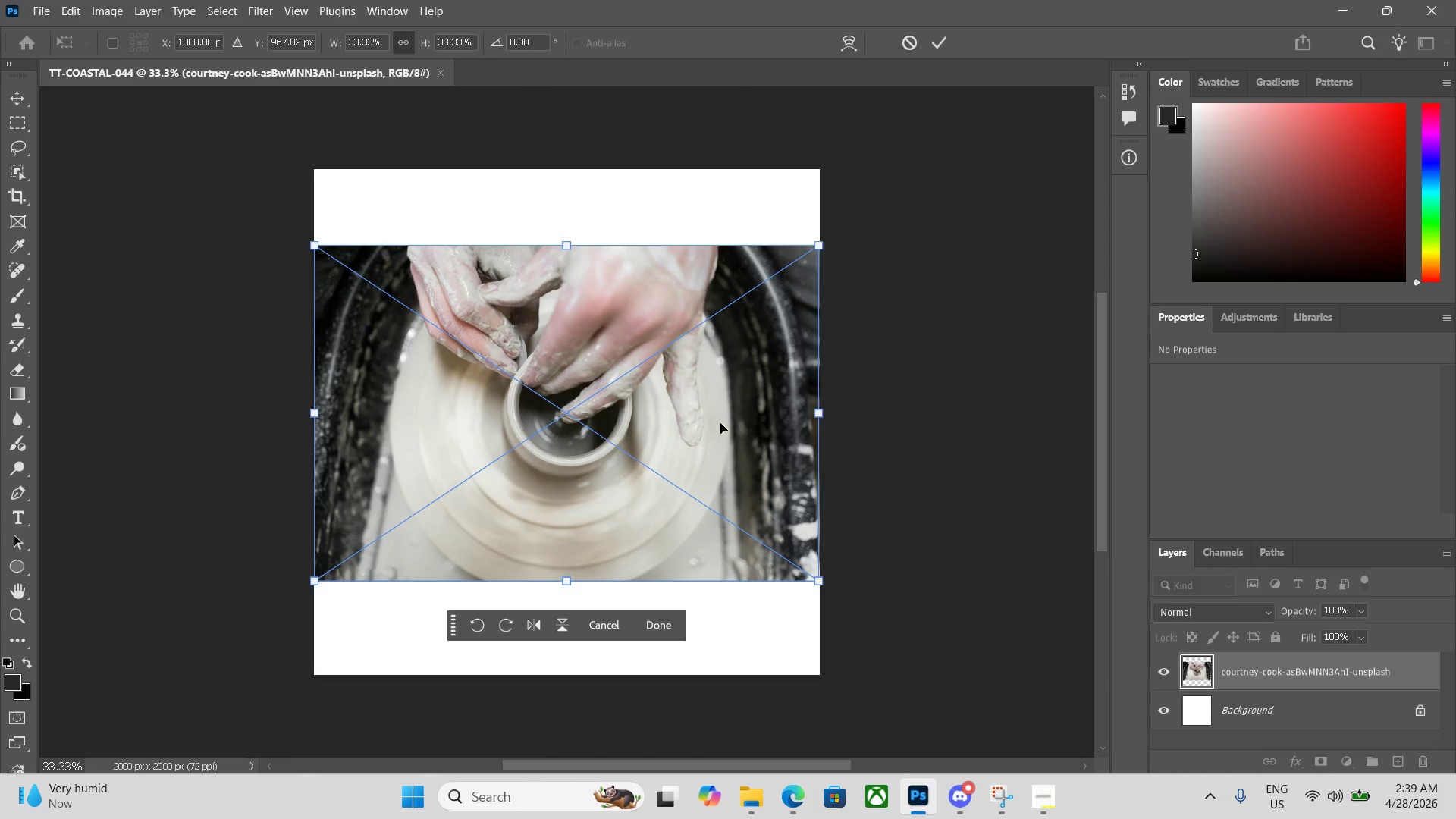 
key(Enter)
 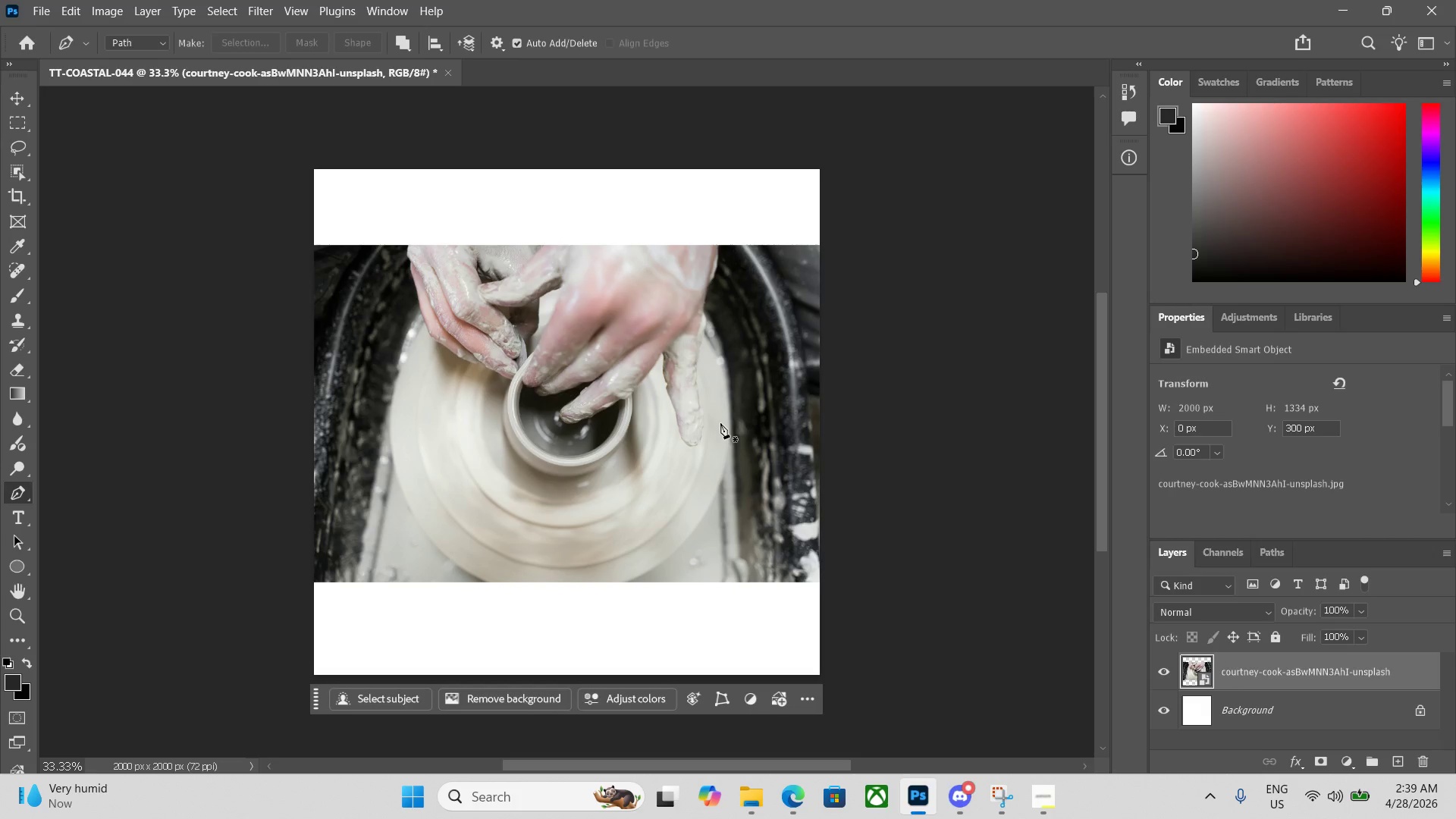 
wait(7.02)
 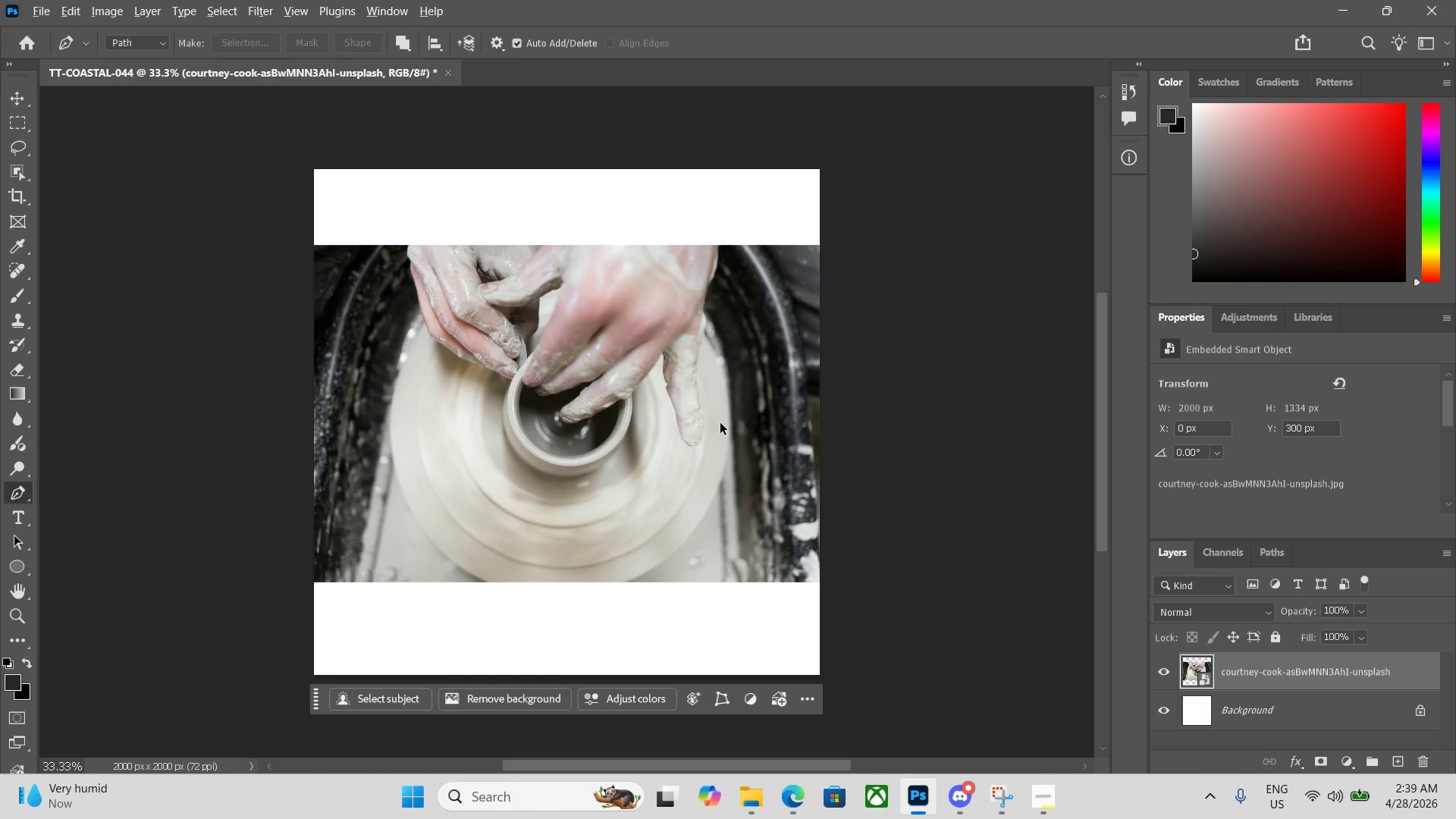 
key(Alt+Control+Shift+W)
 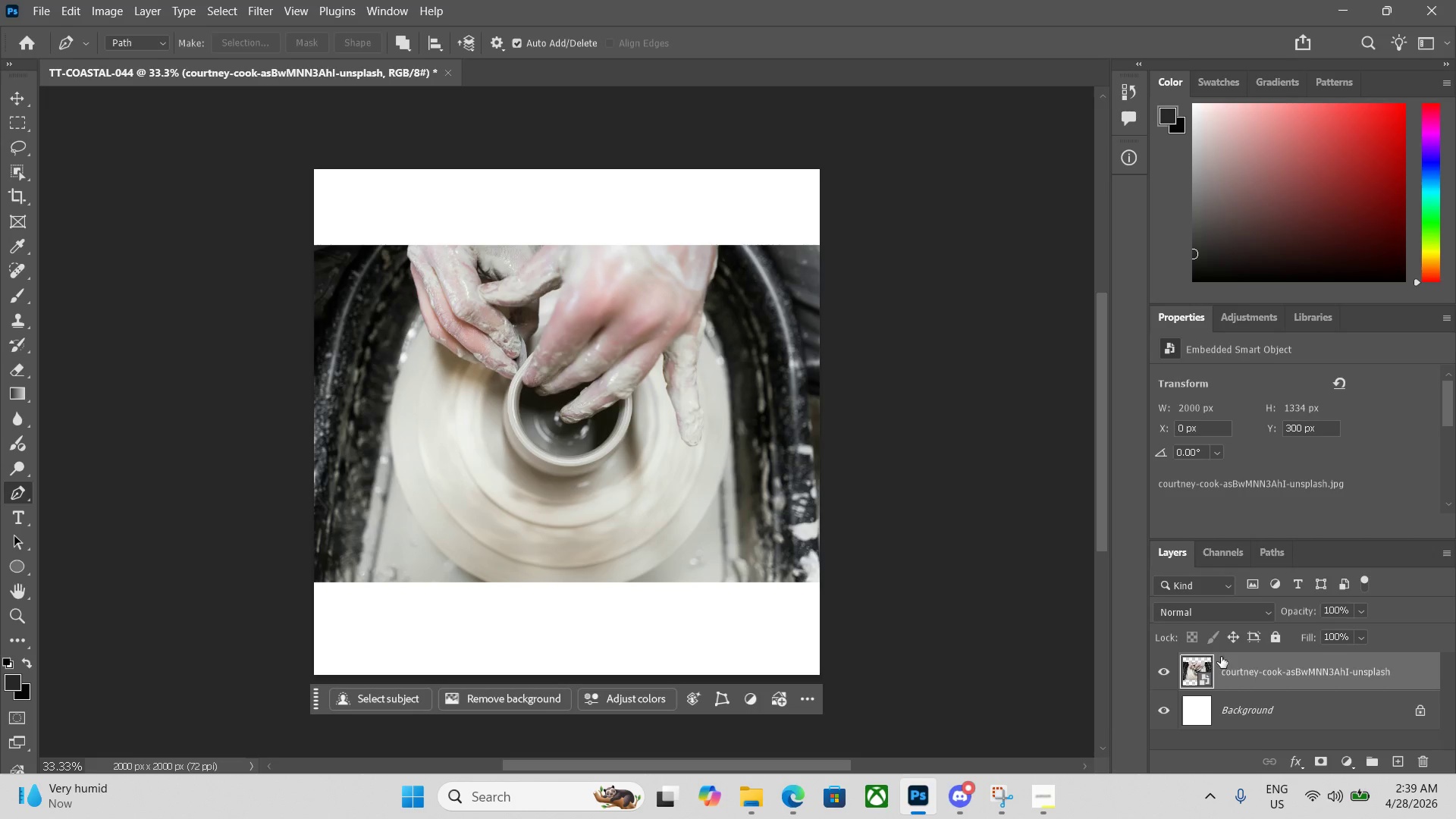 
wait(6.12)
 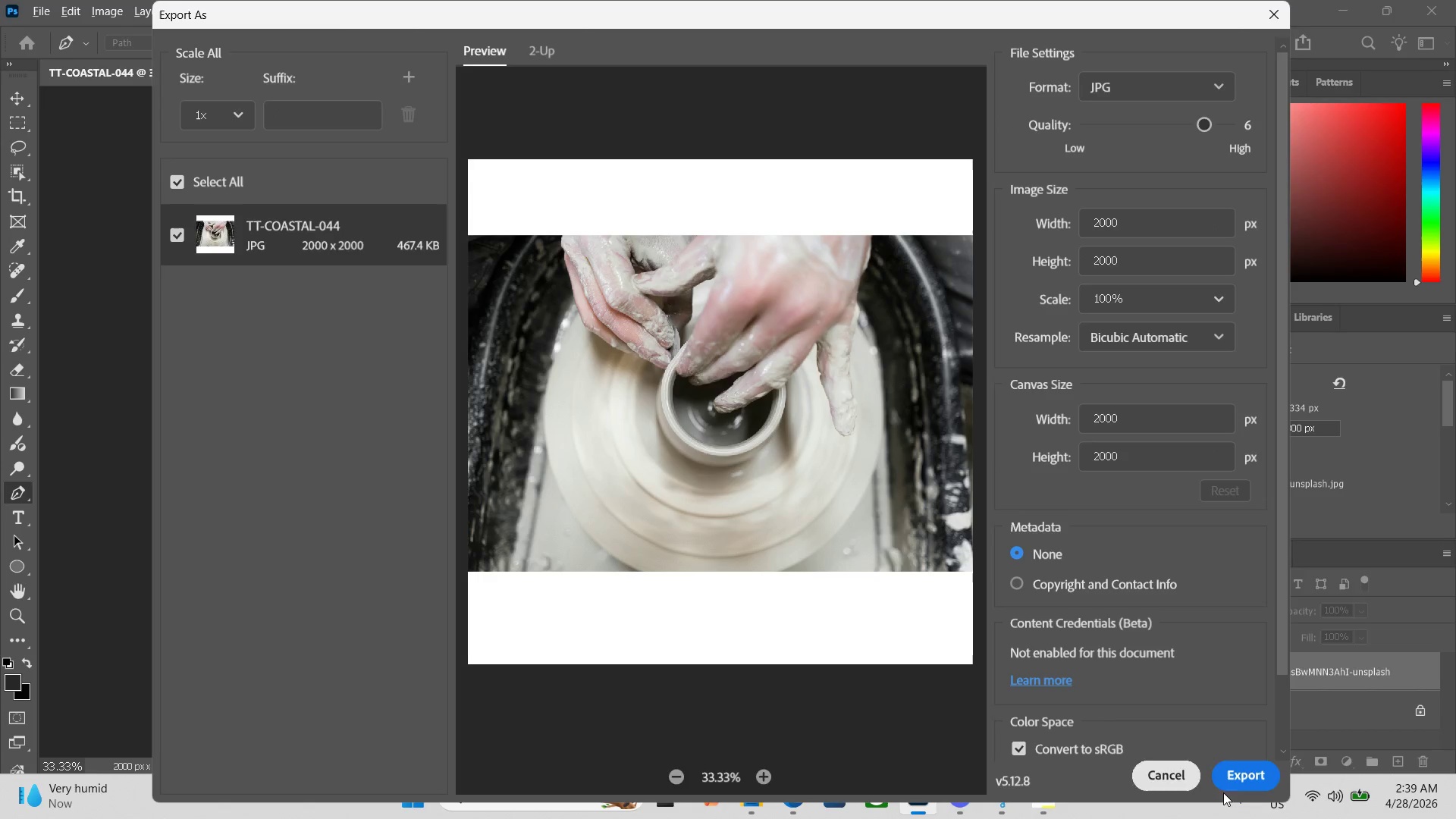 
left_click([1416, 716])
 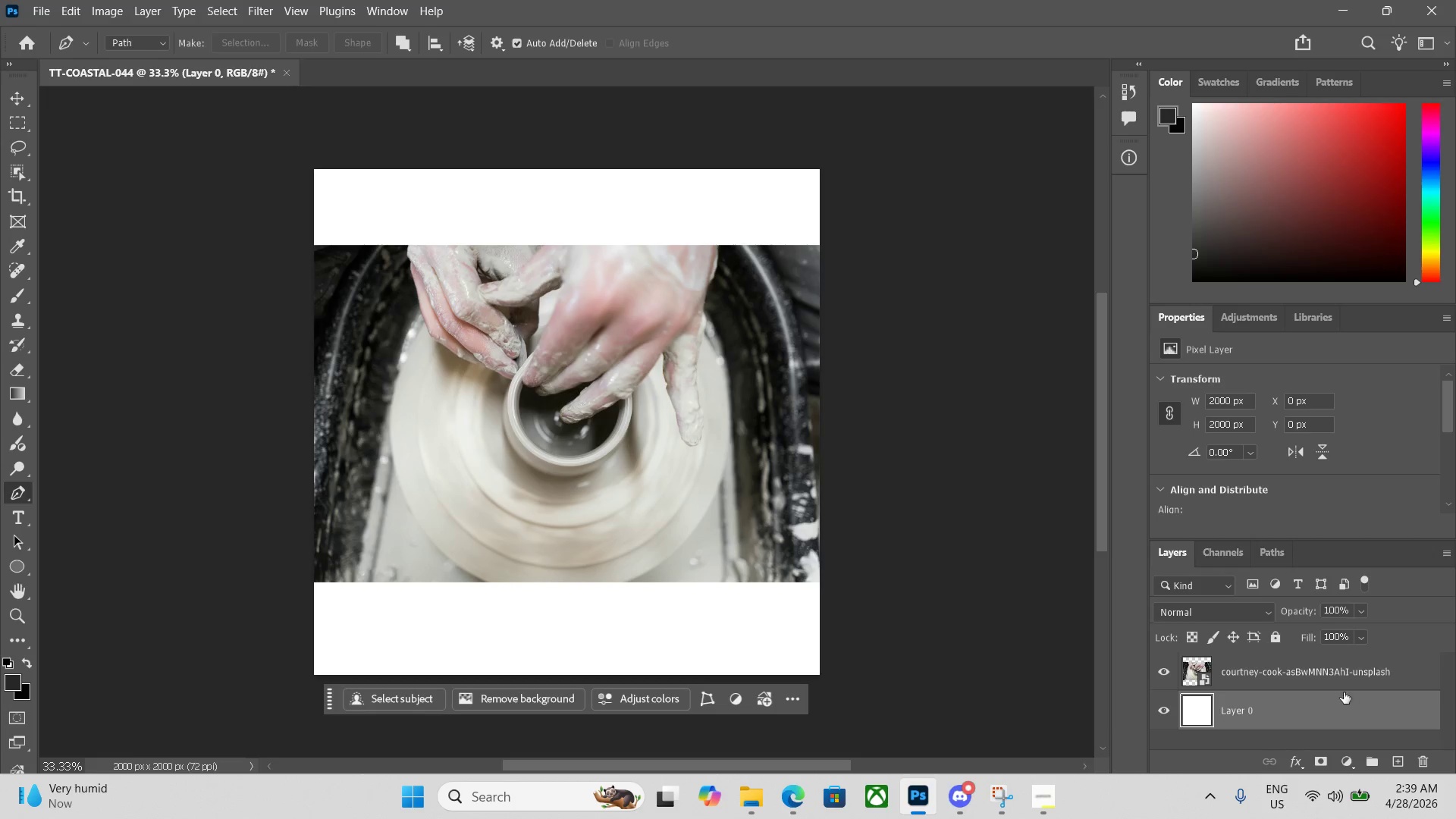 
left_click([1335, 682])
 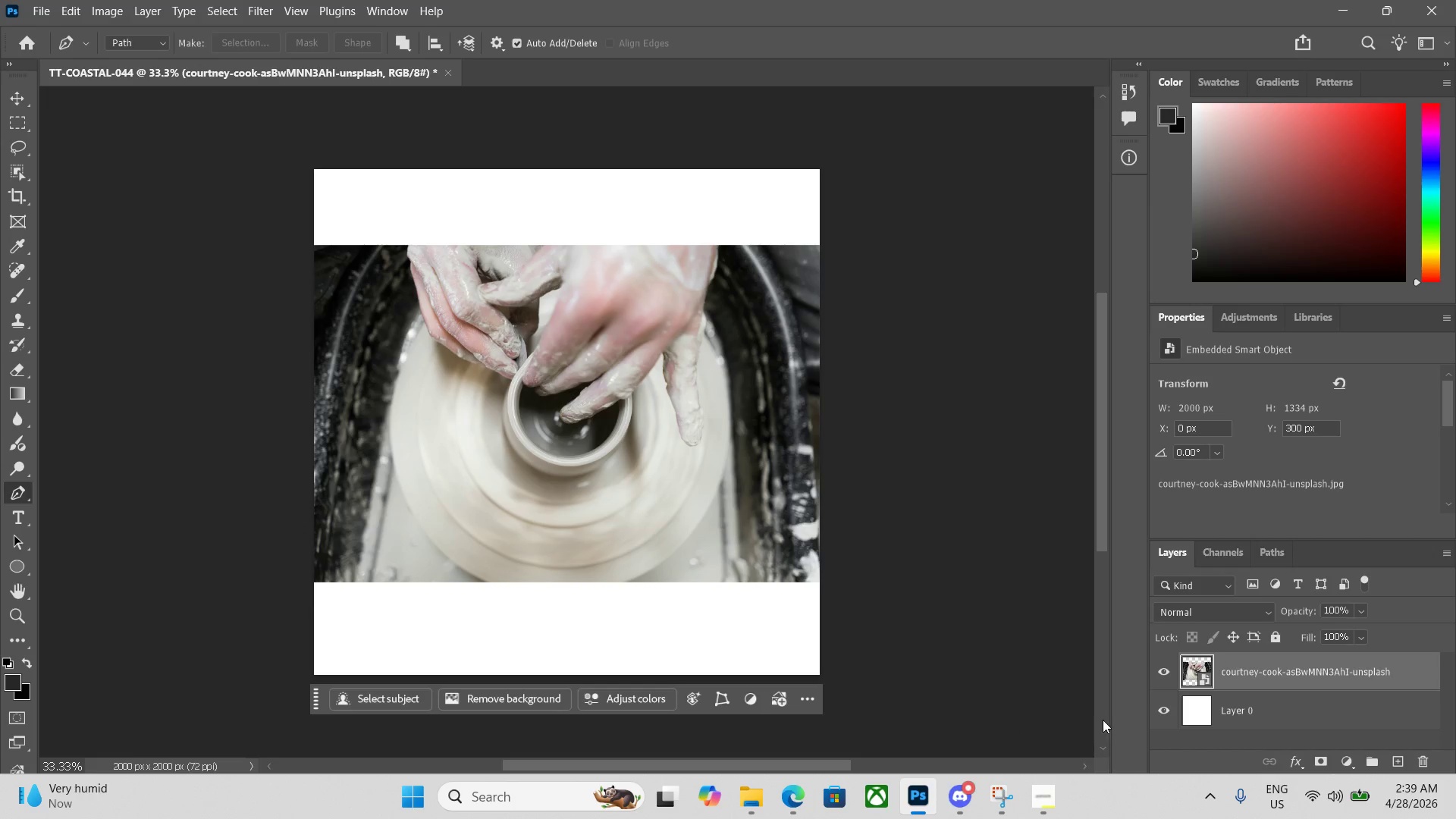 
left_click([1157, 708])
 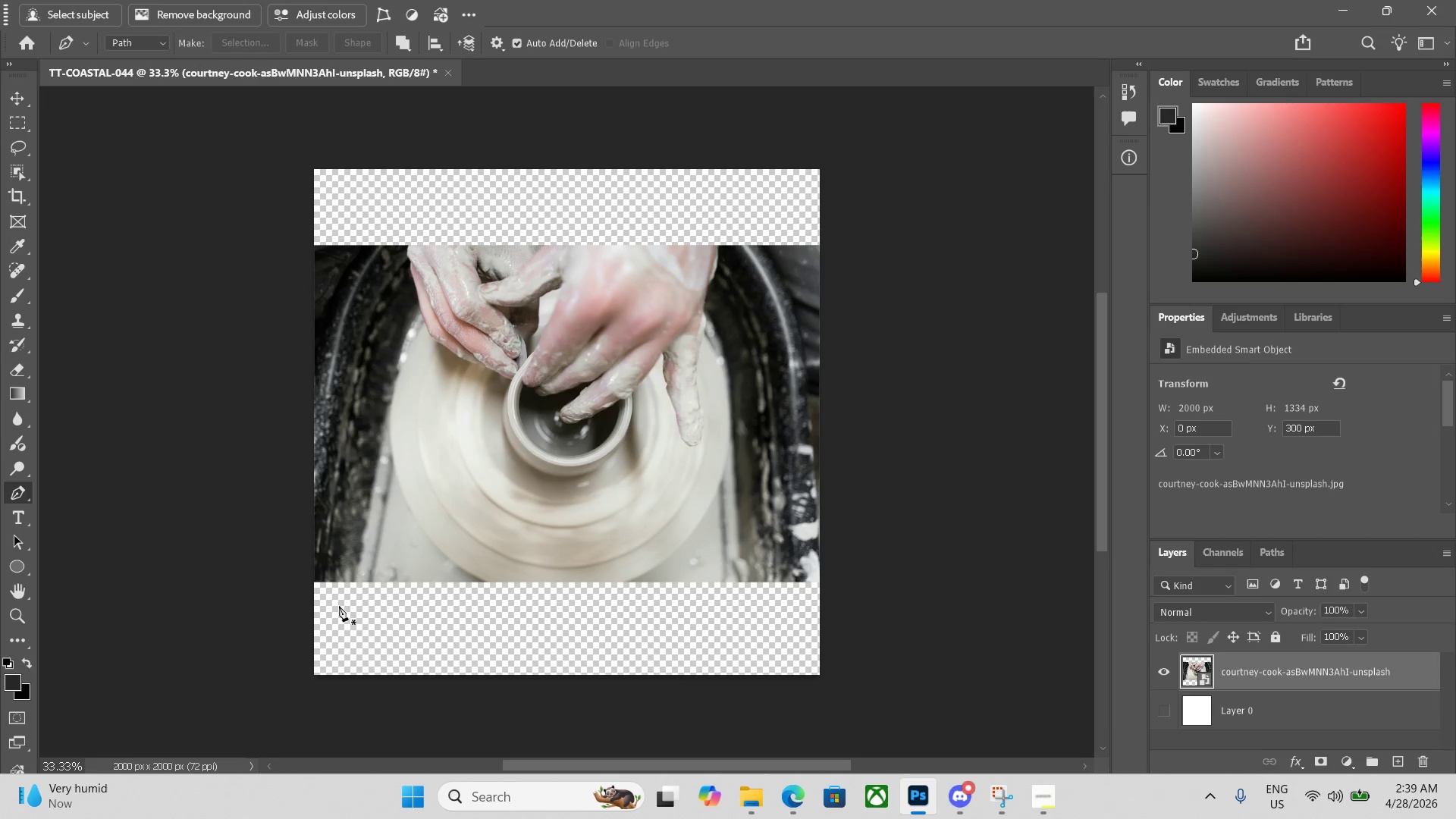 
left_click([312, 582])
 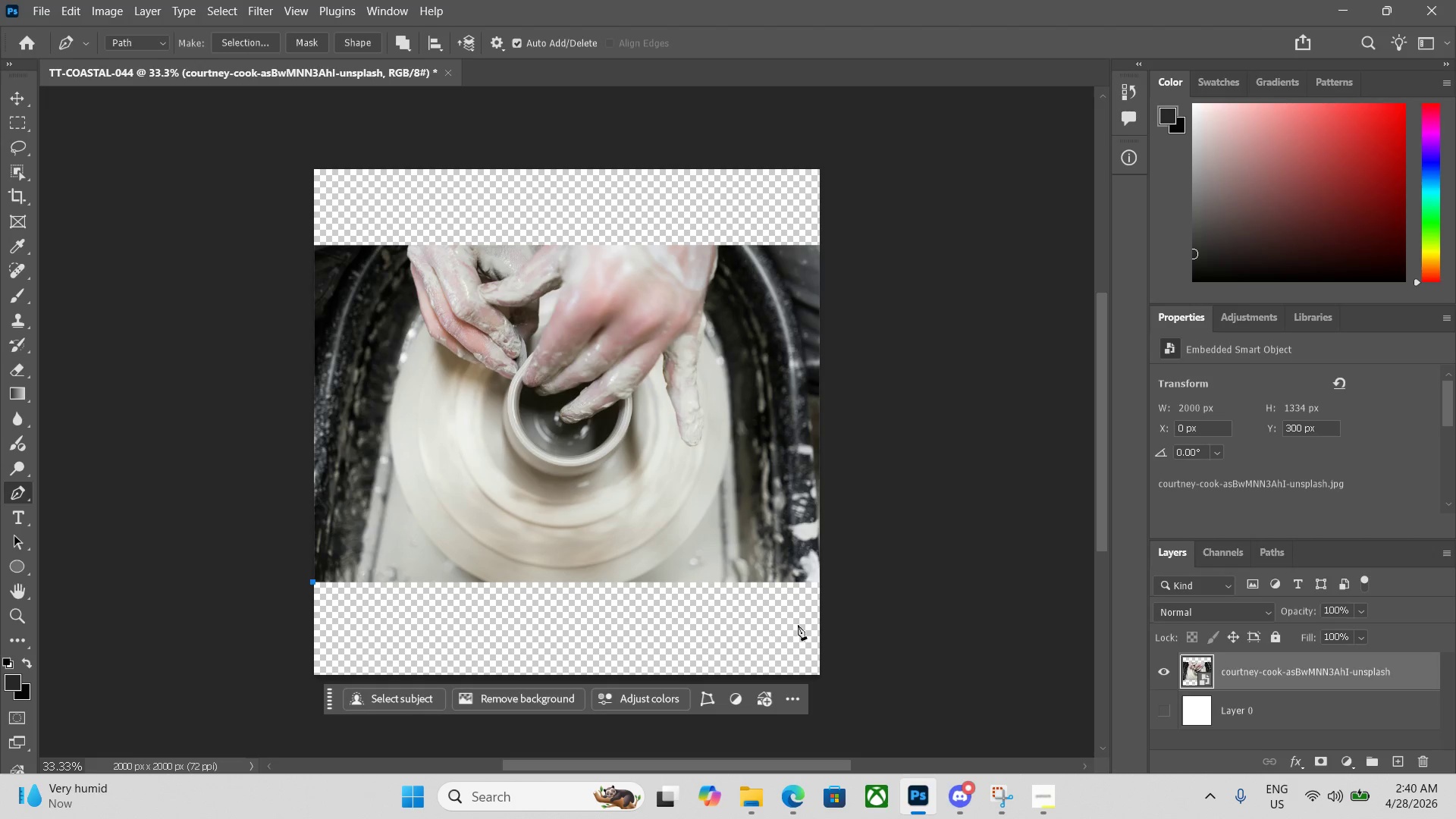 
left_click([822, 580])
 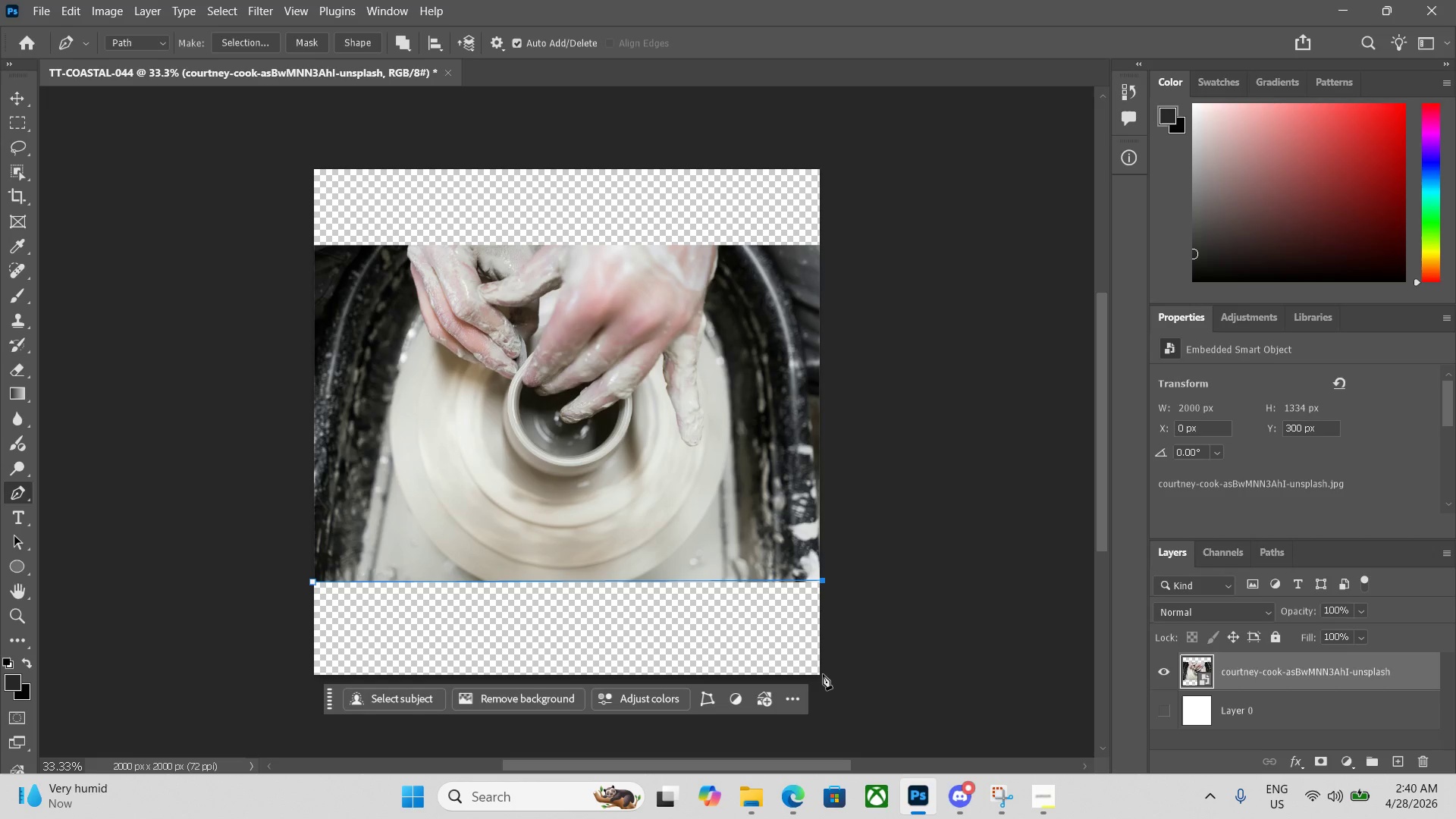 
left_click([821, 677])
 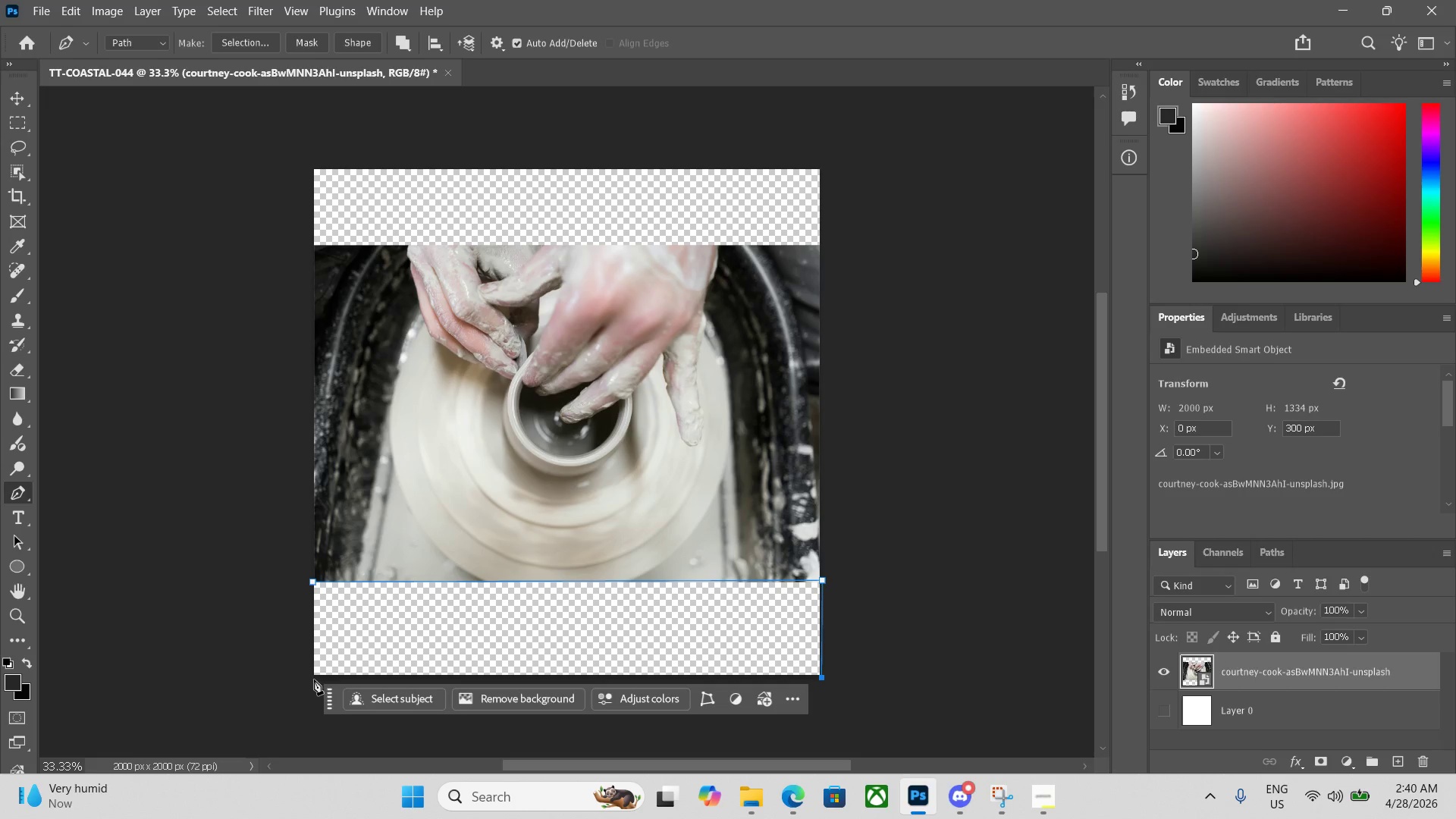 
left_click([309, 676])
 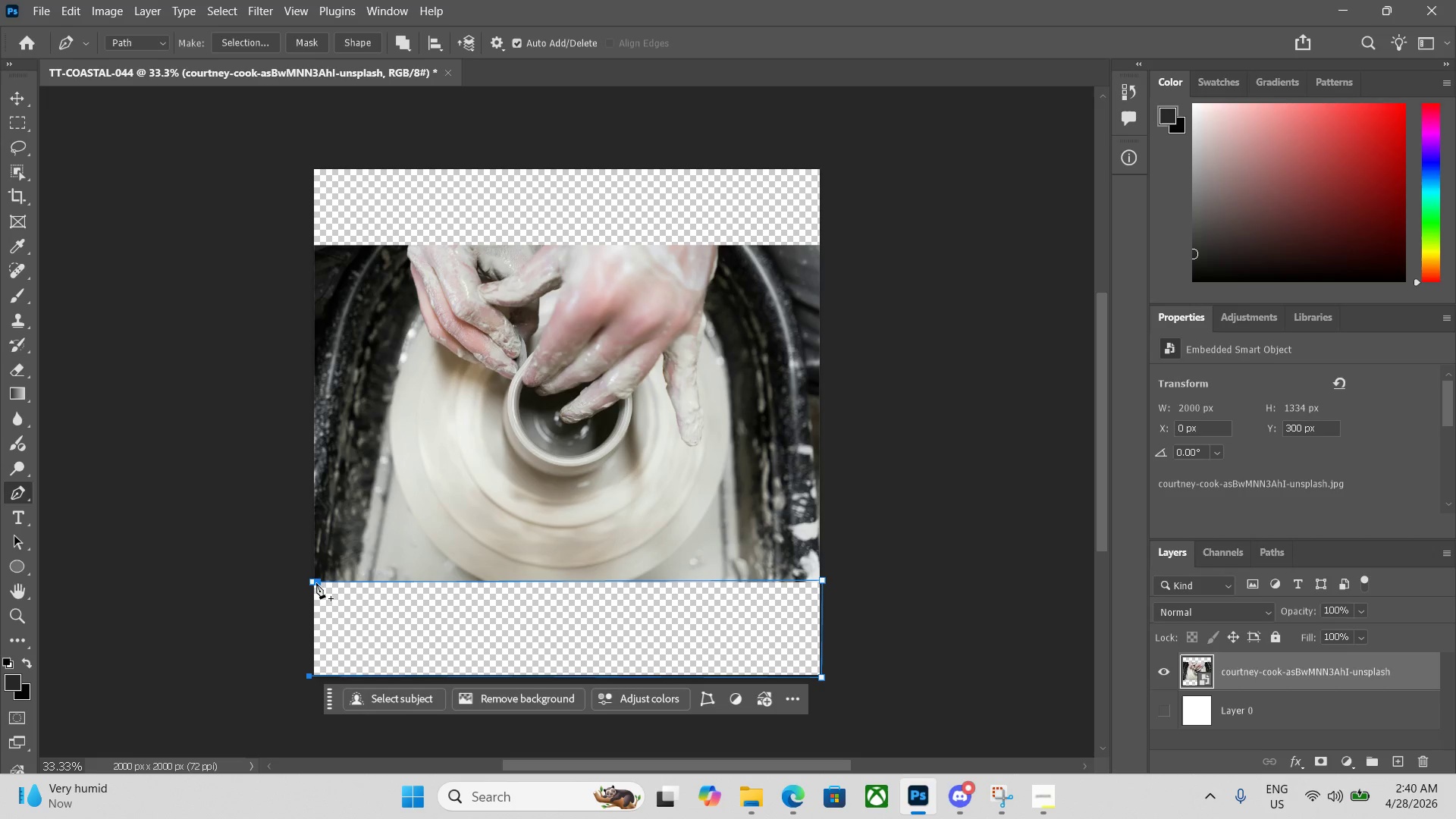 
left_click([315, 583])
 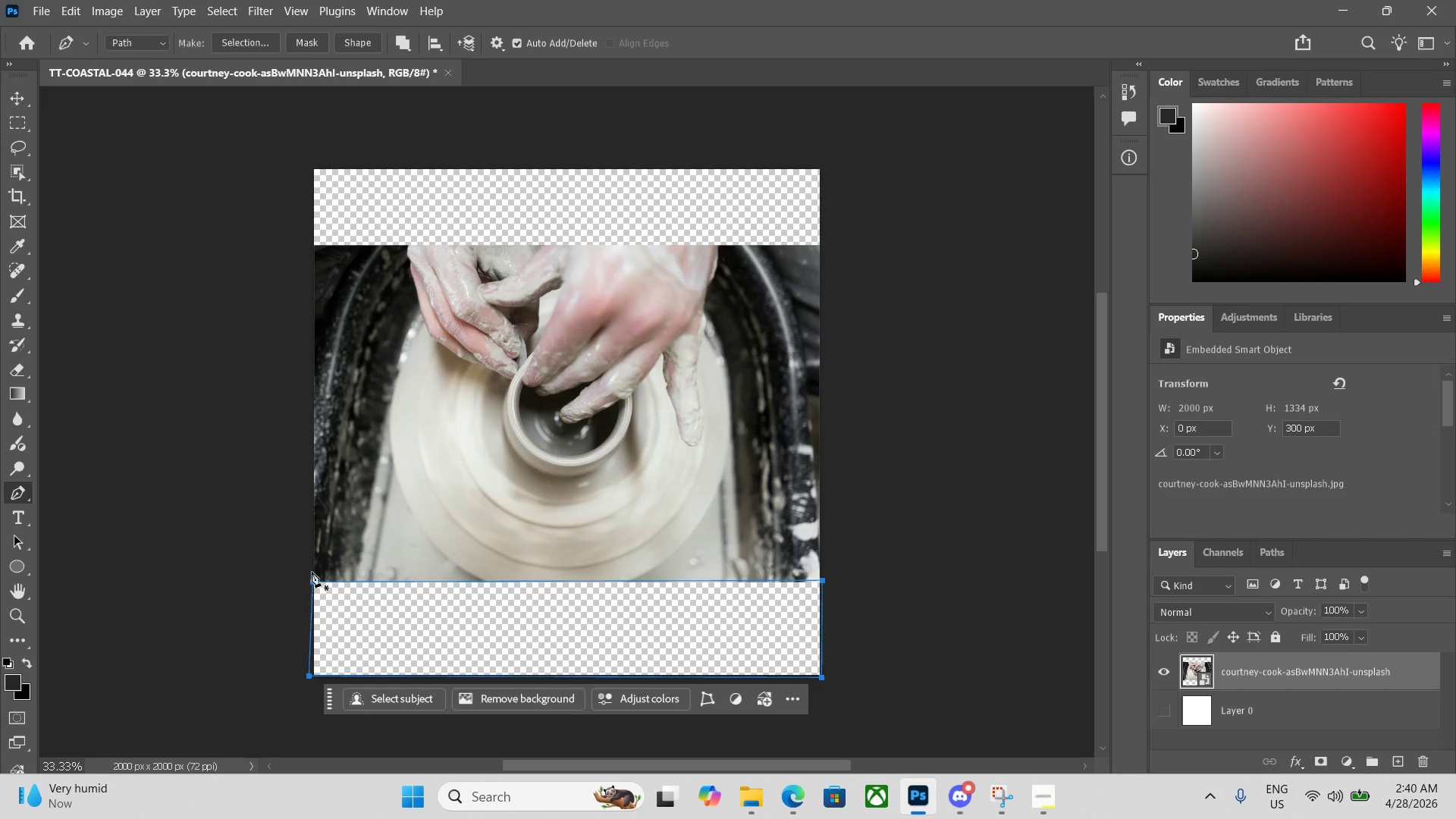 
key(Control+Enter)
 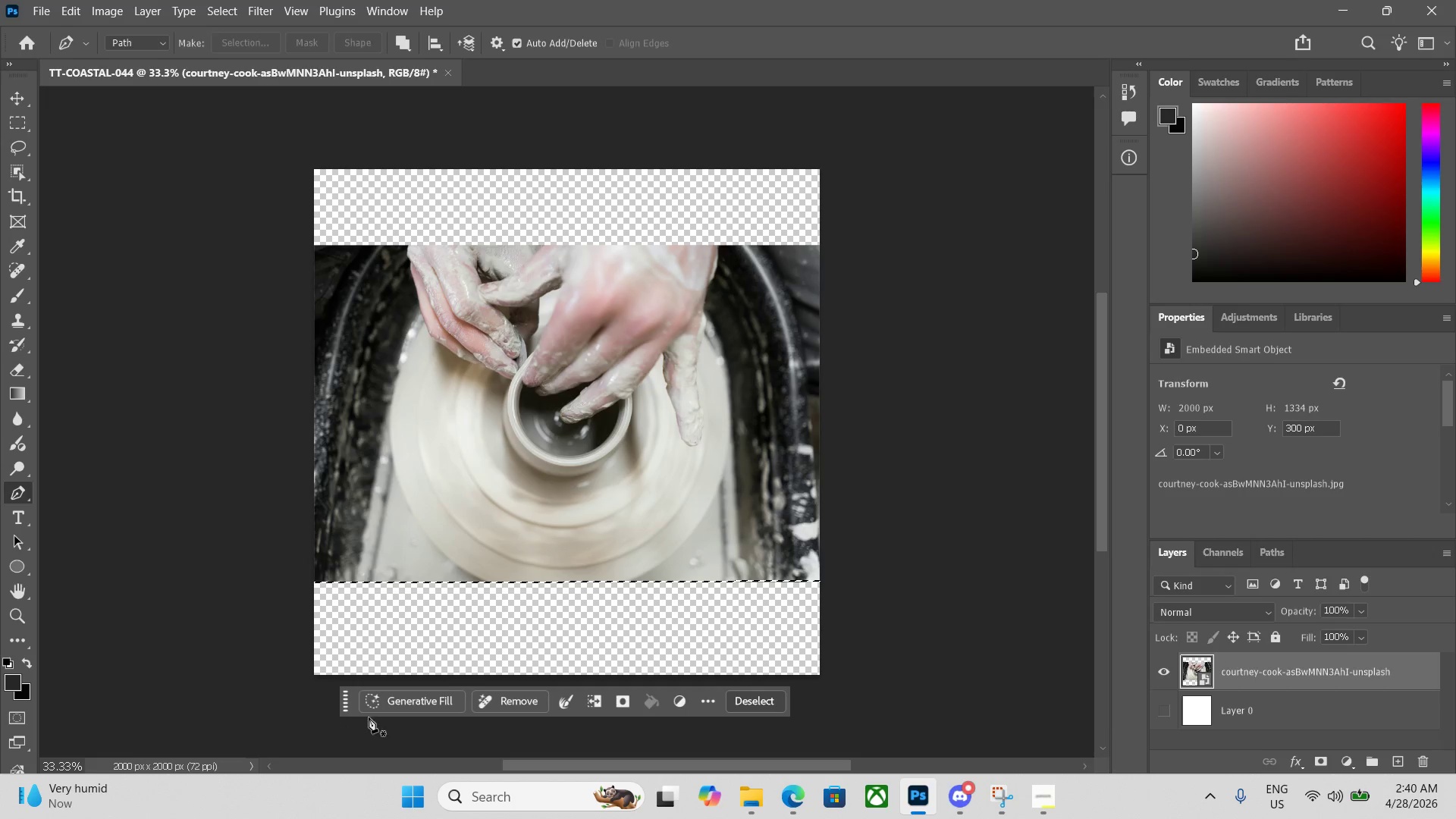 
left_click([391, 696])
 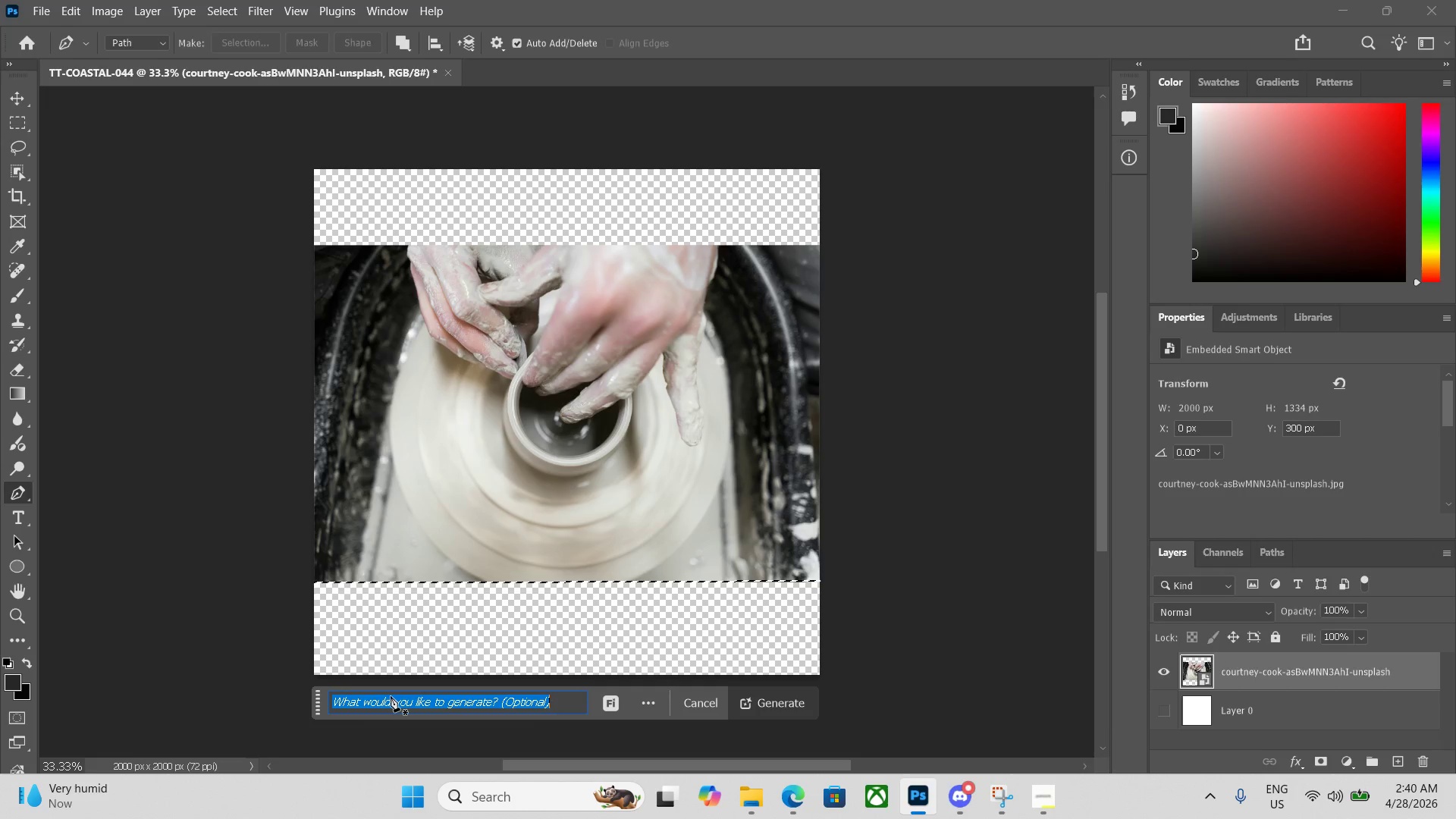 
key(Enter)
 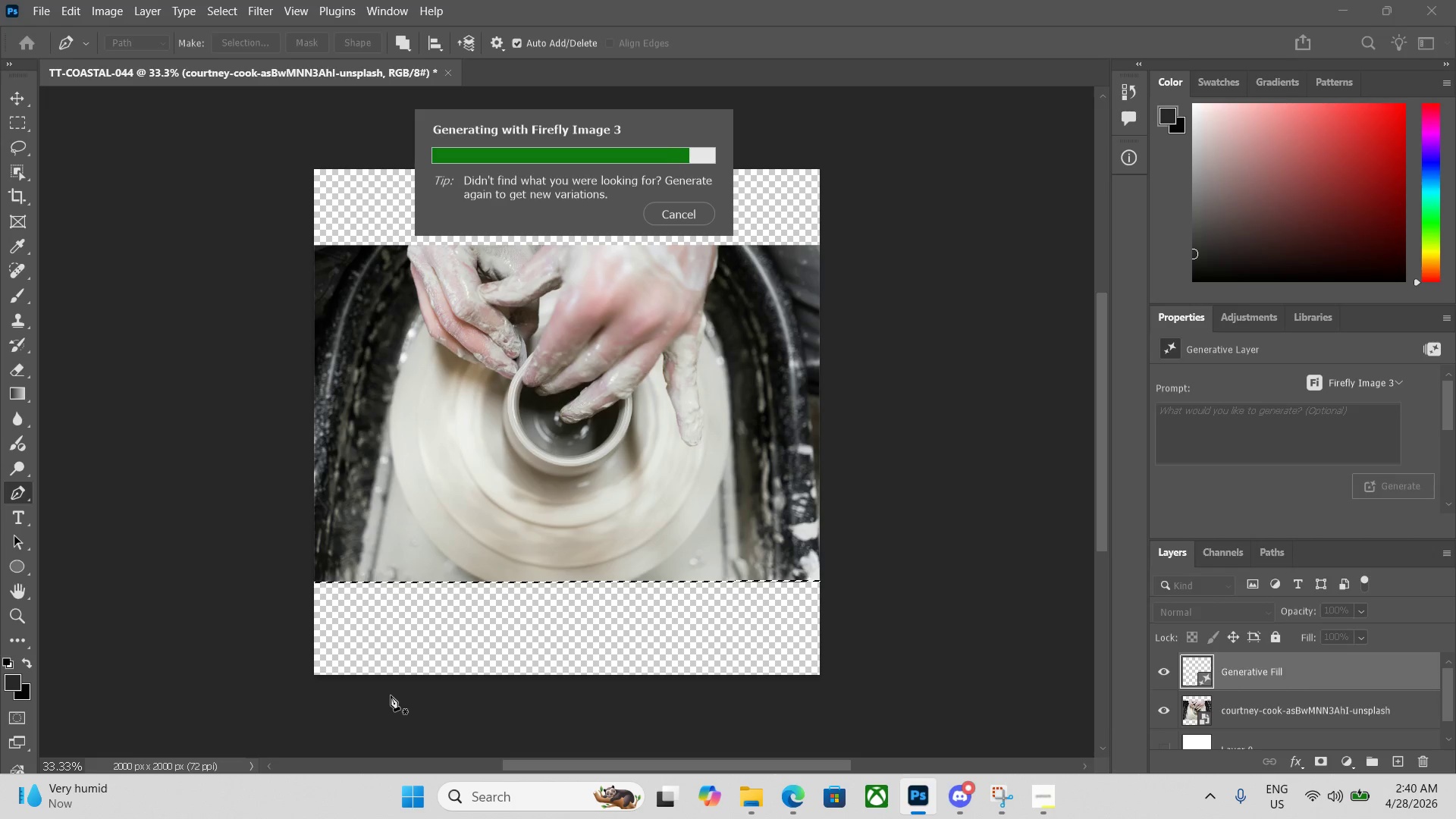 
wait(22.58)
 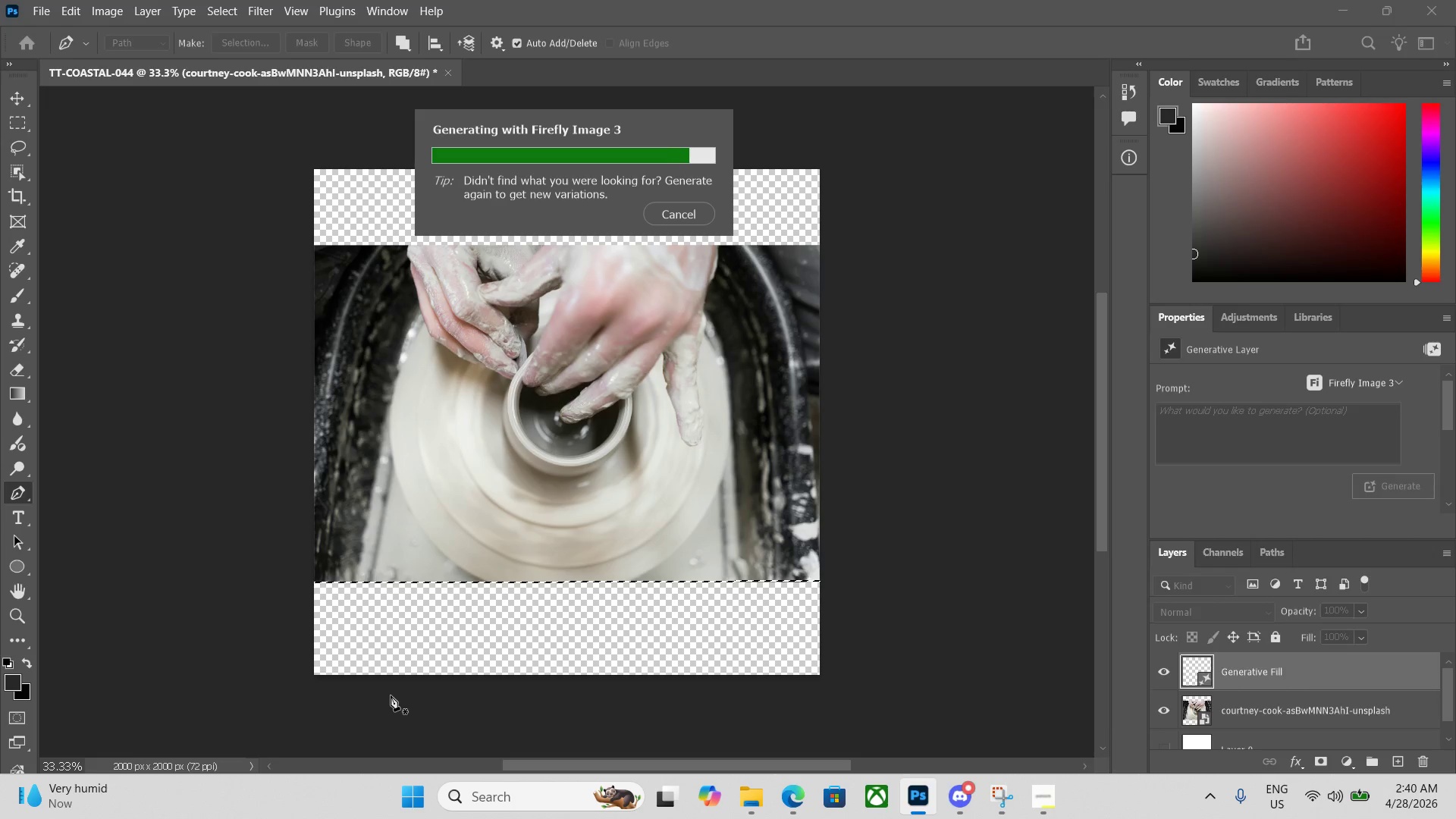 
left_click([312, 249])
 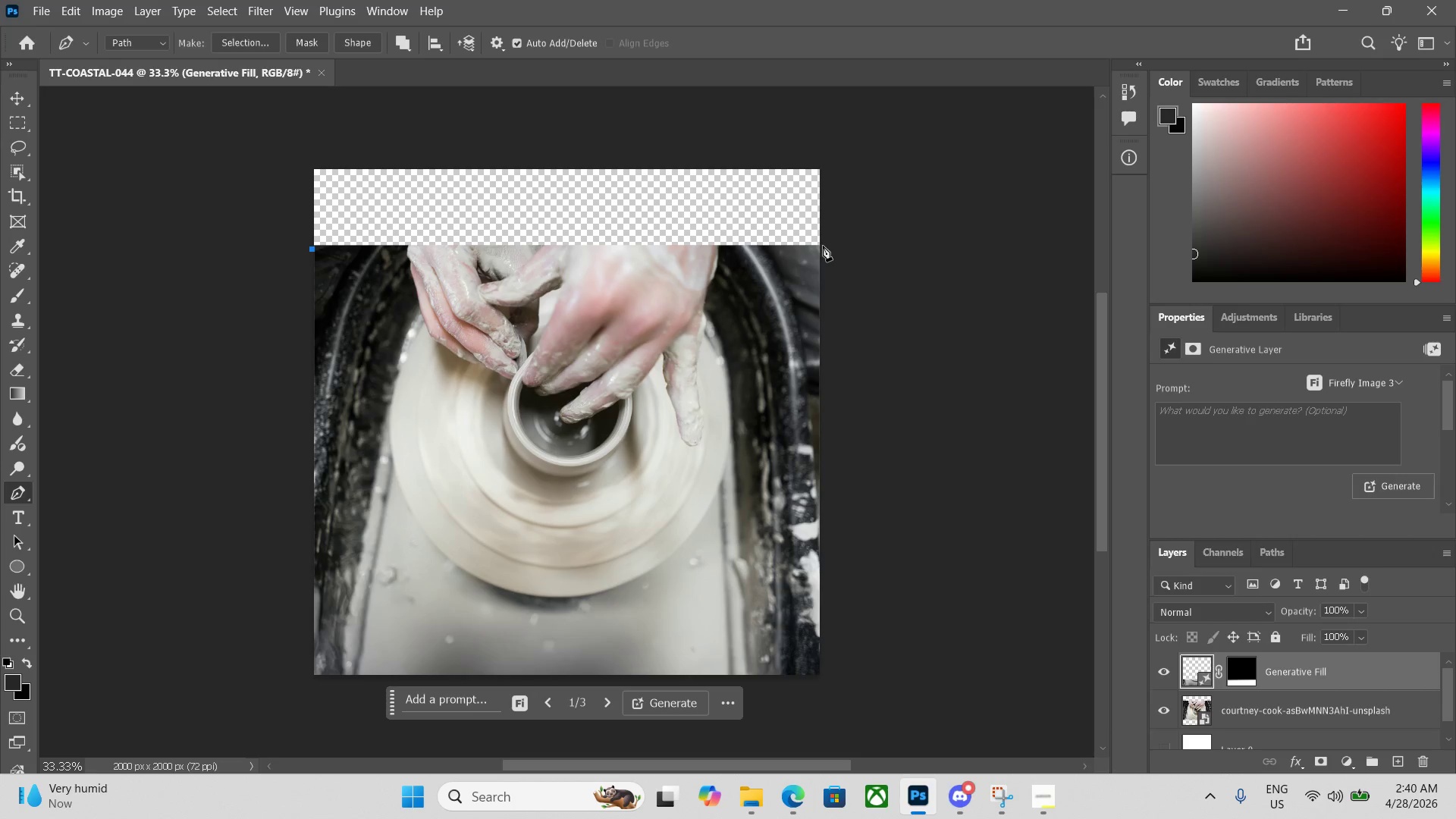 
left_click([823, 249])
 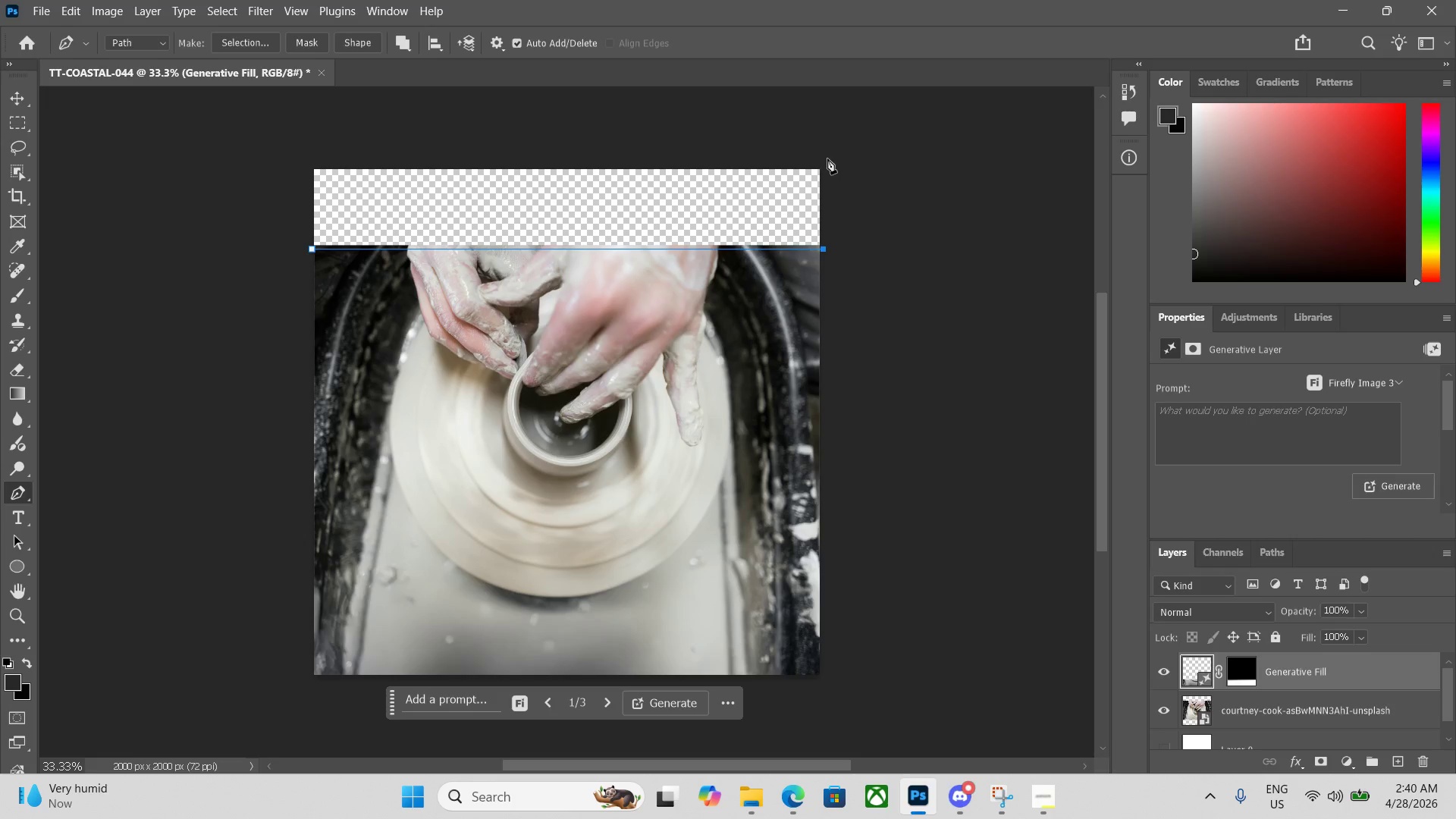 
left_click([823, 159])
 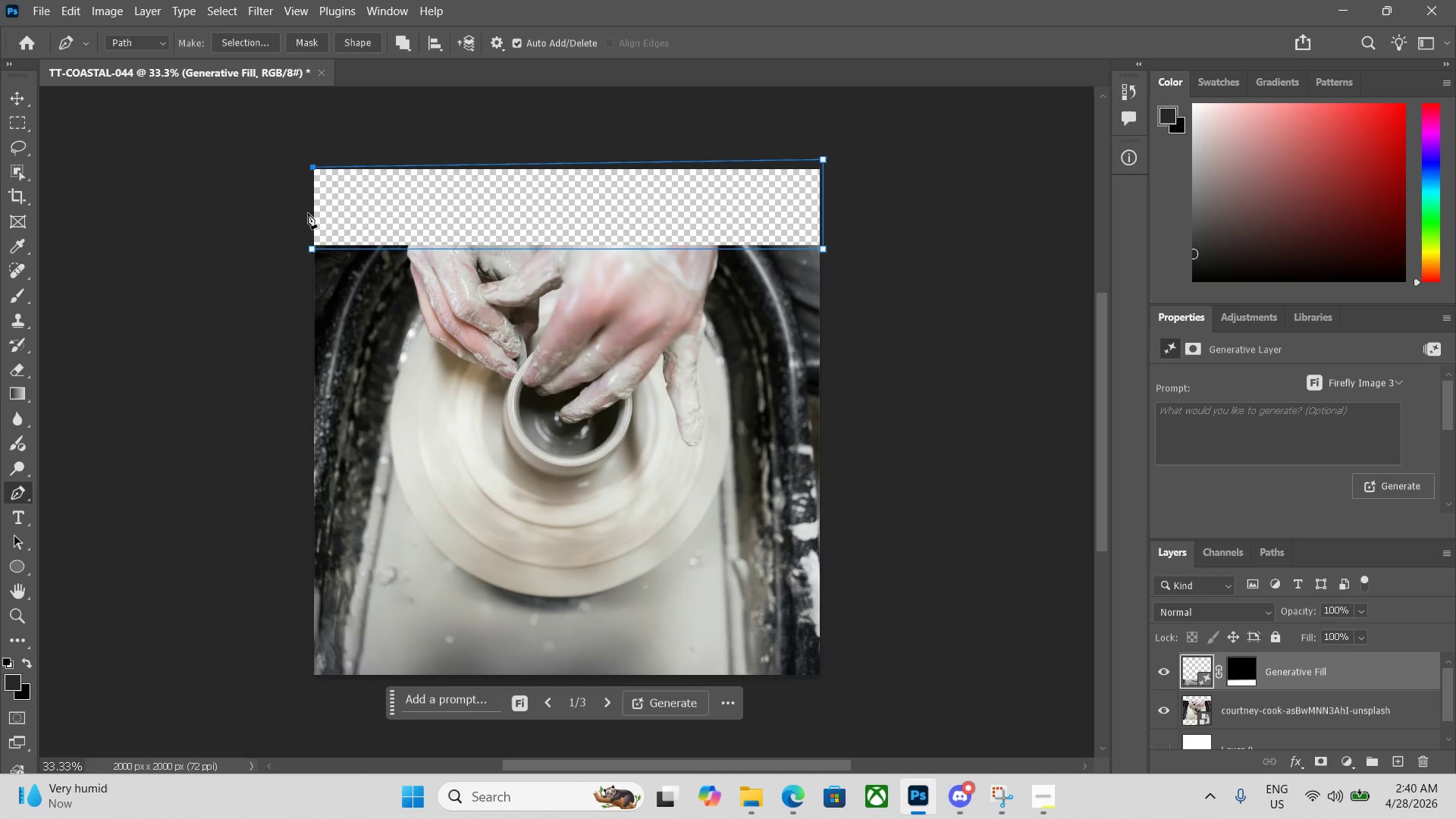 
left_click([314, 246])
 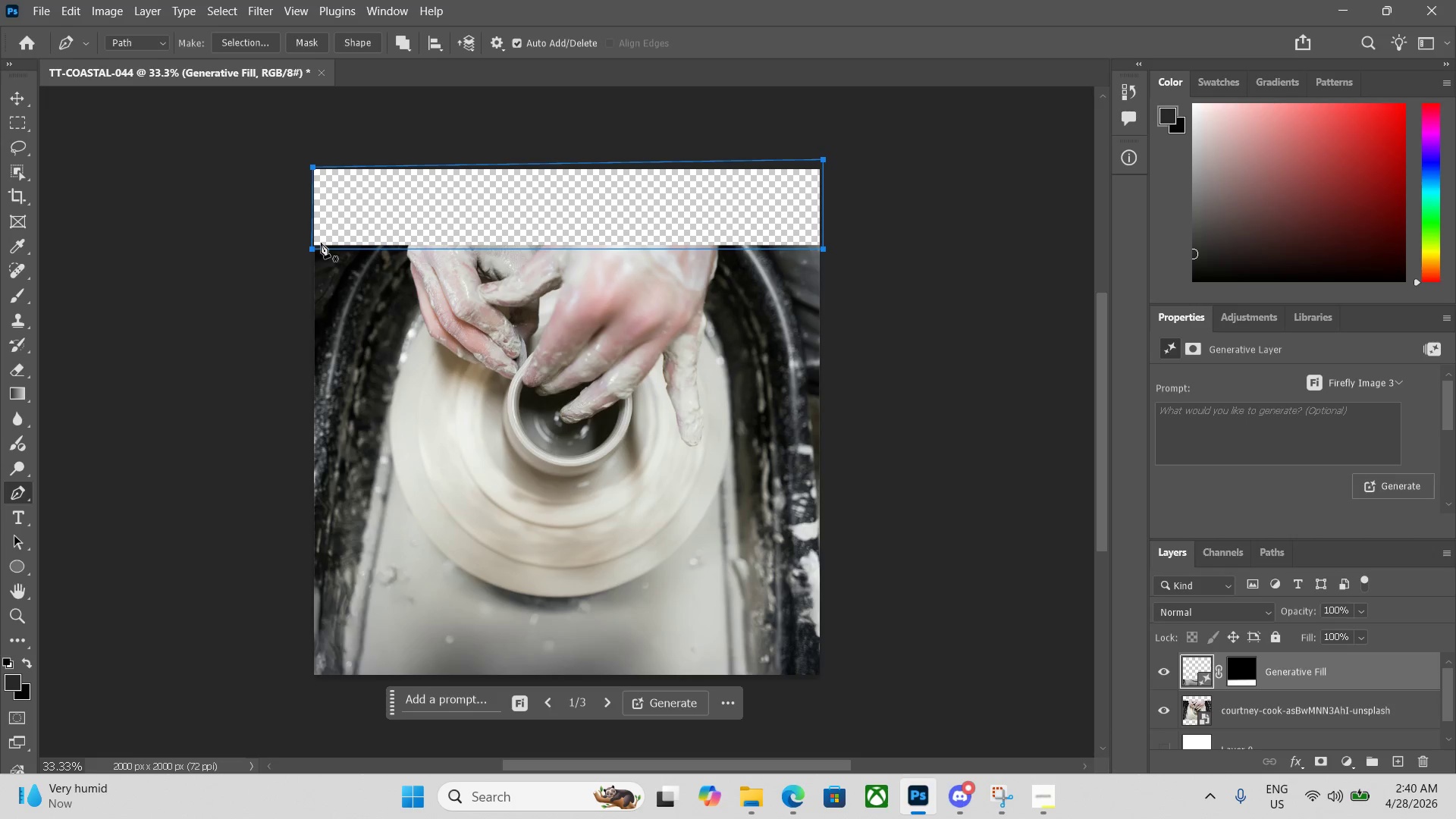 
key(Control+ControlLeft)
 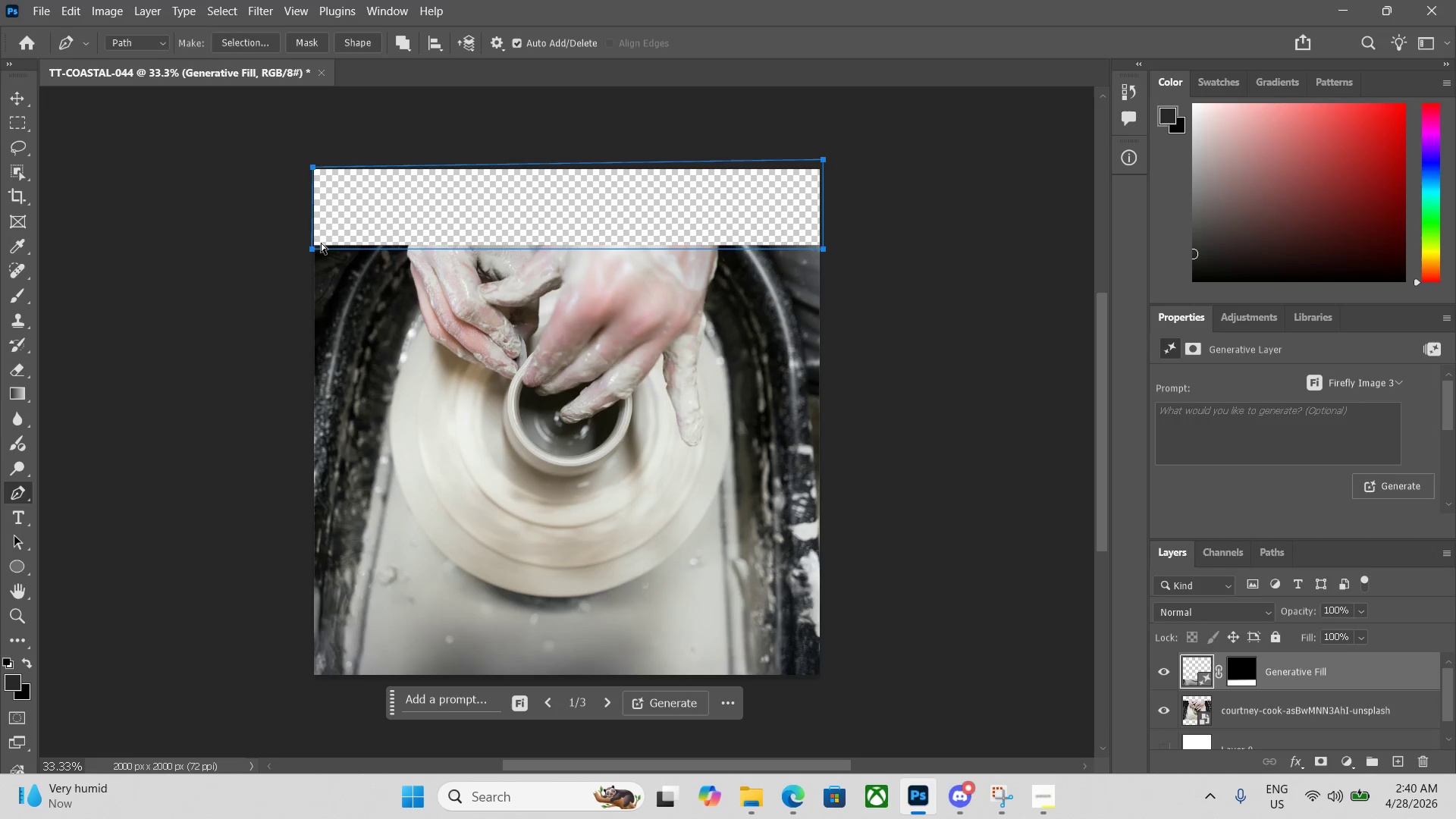 
key(Control+Enter)
 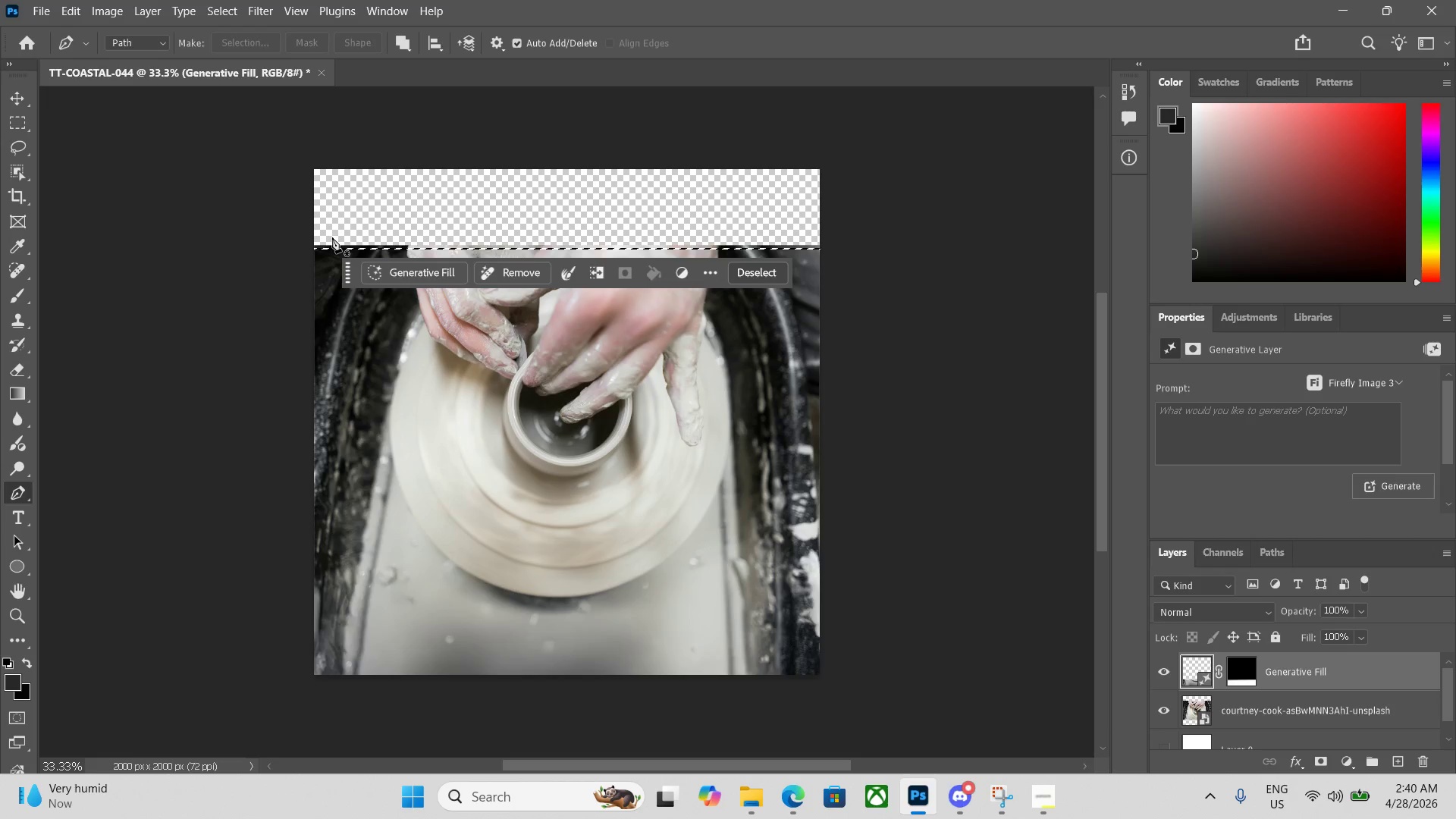 
left_click([395, 265])
 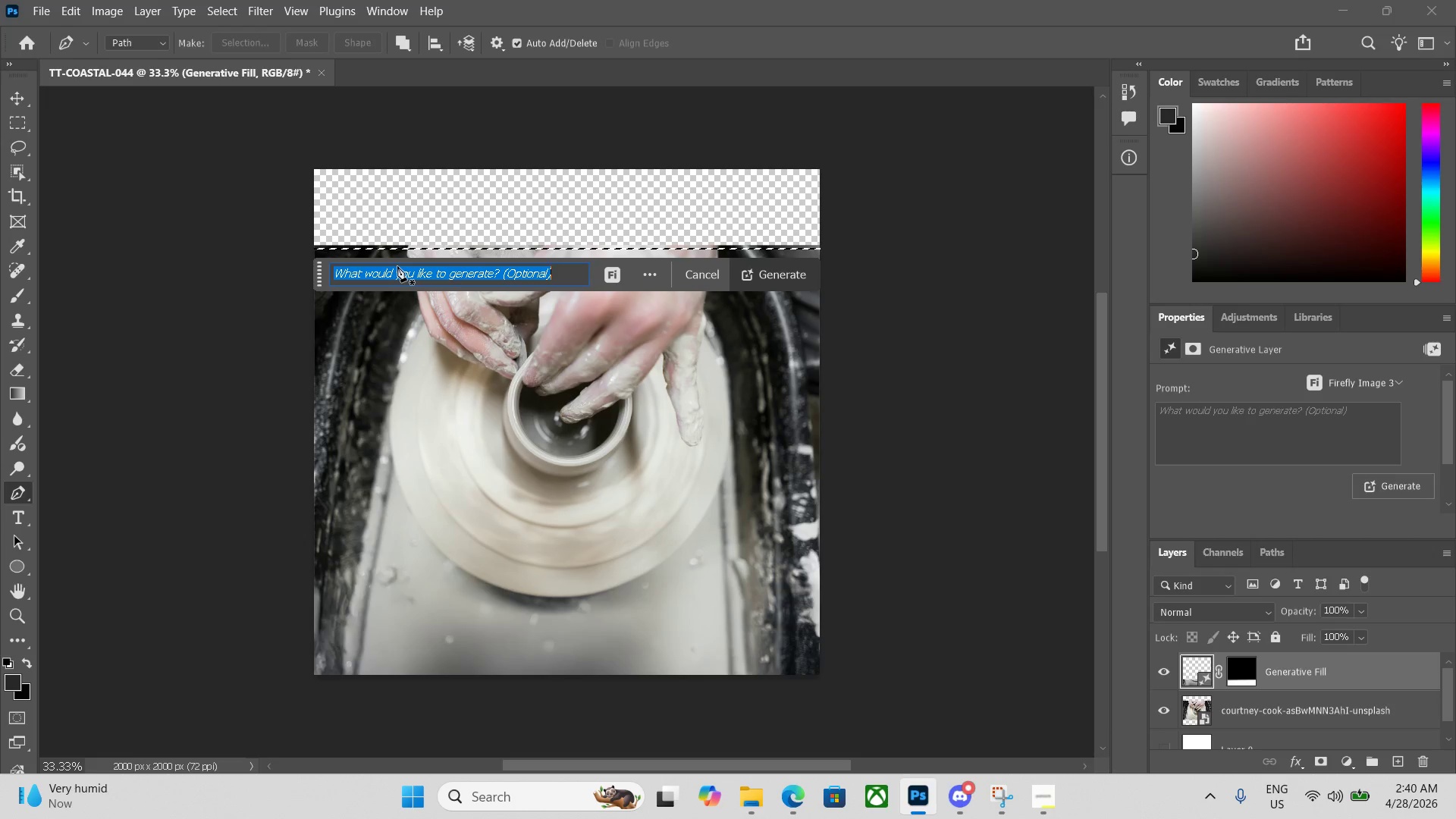 
key(Enter)
 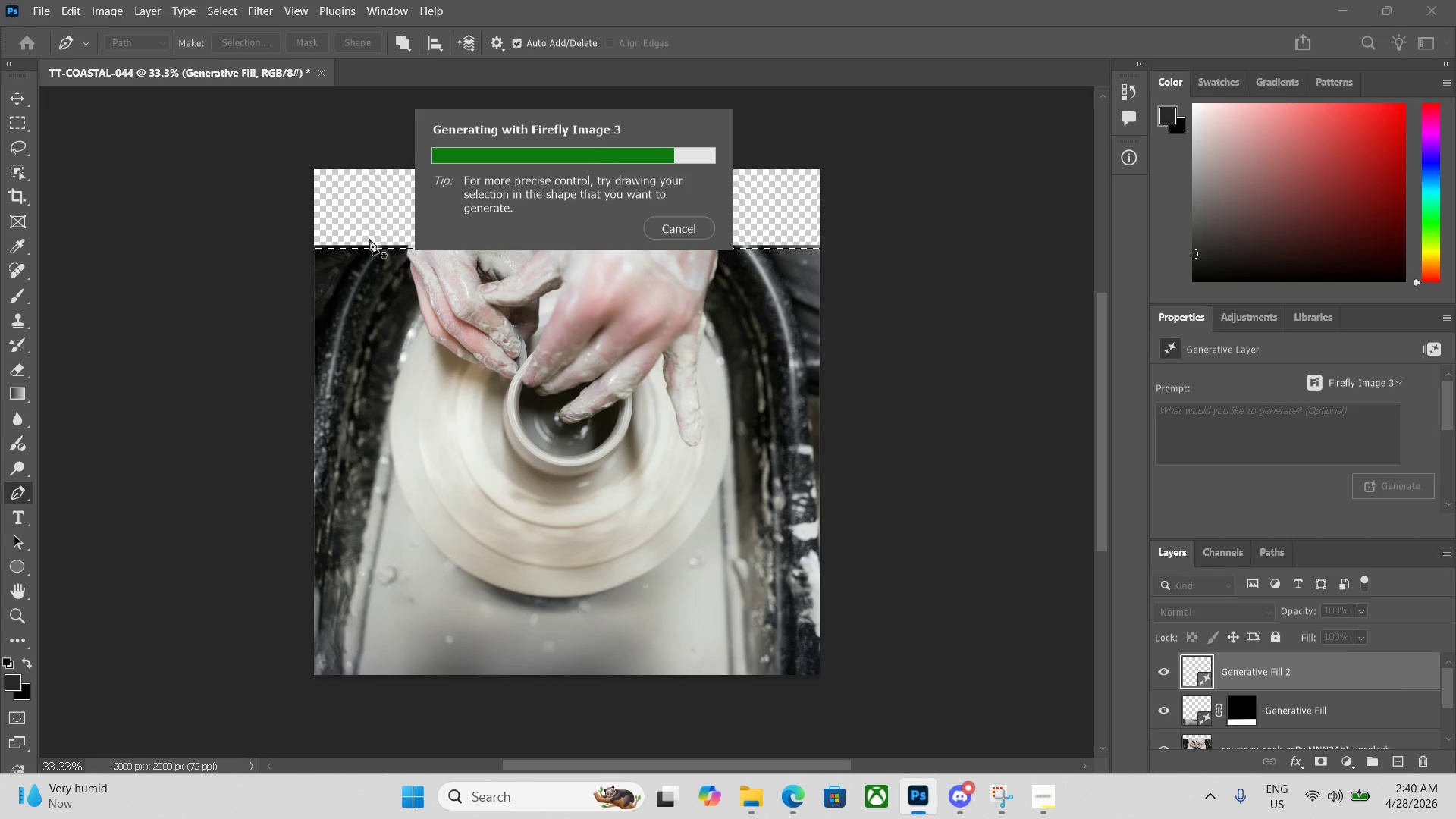 
wait(19.16)
 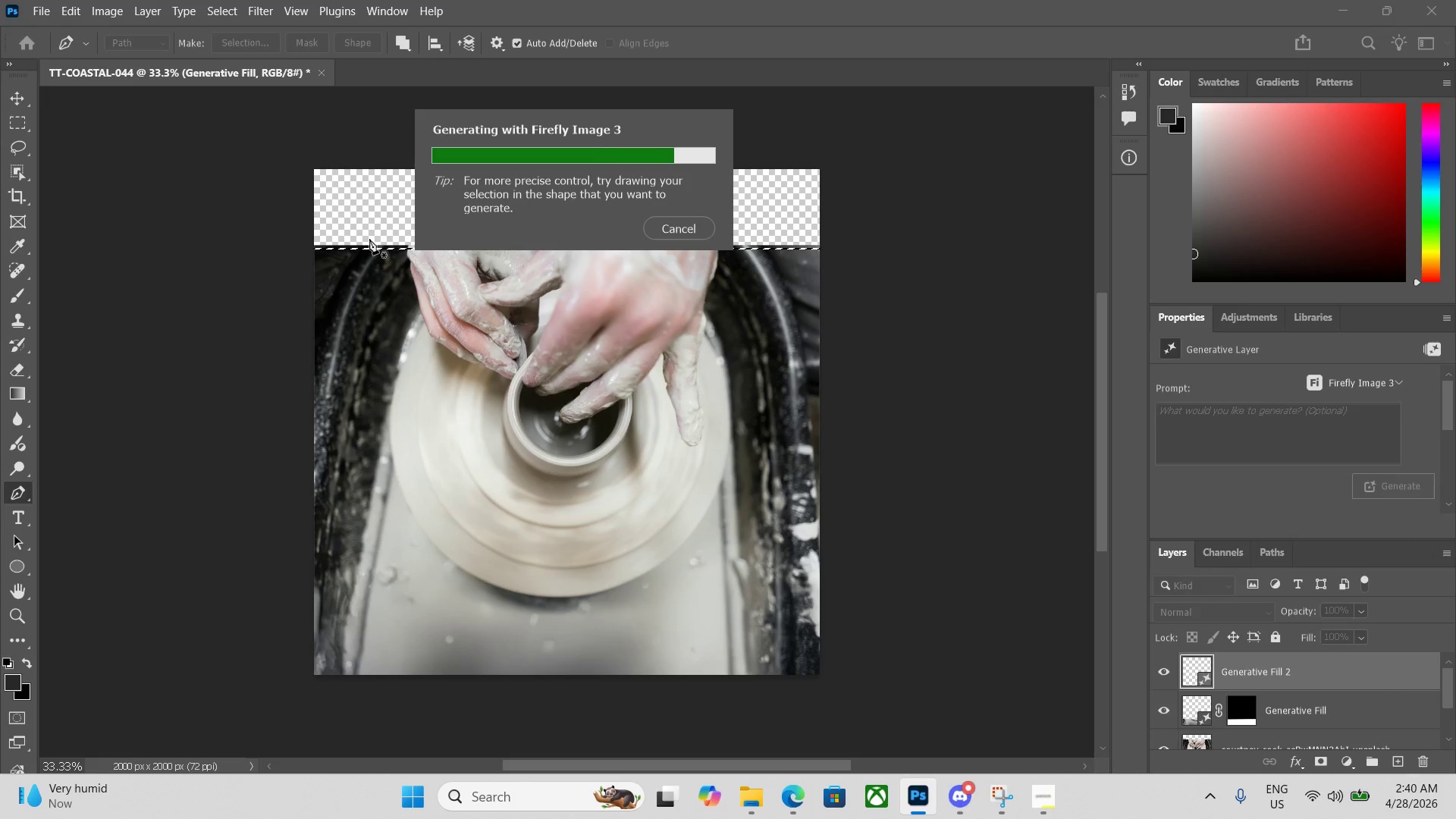 
left_click([1354, 768])
 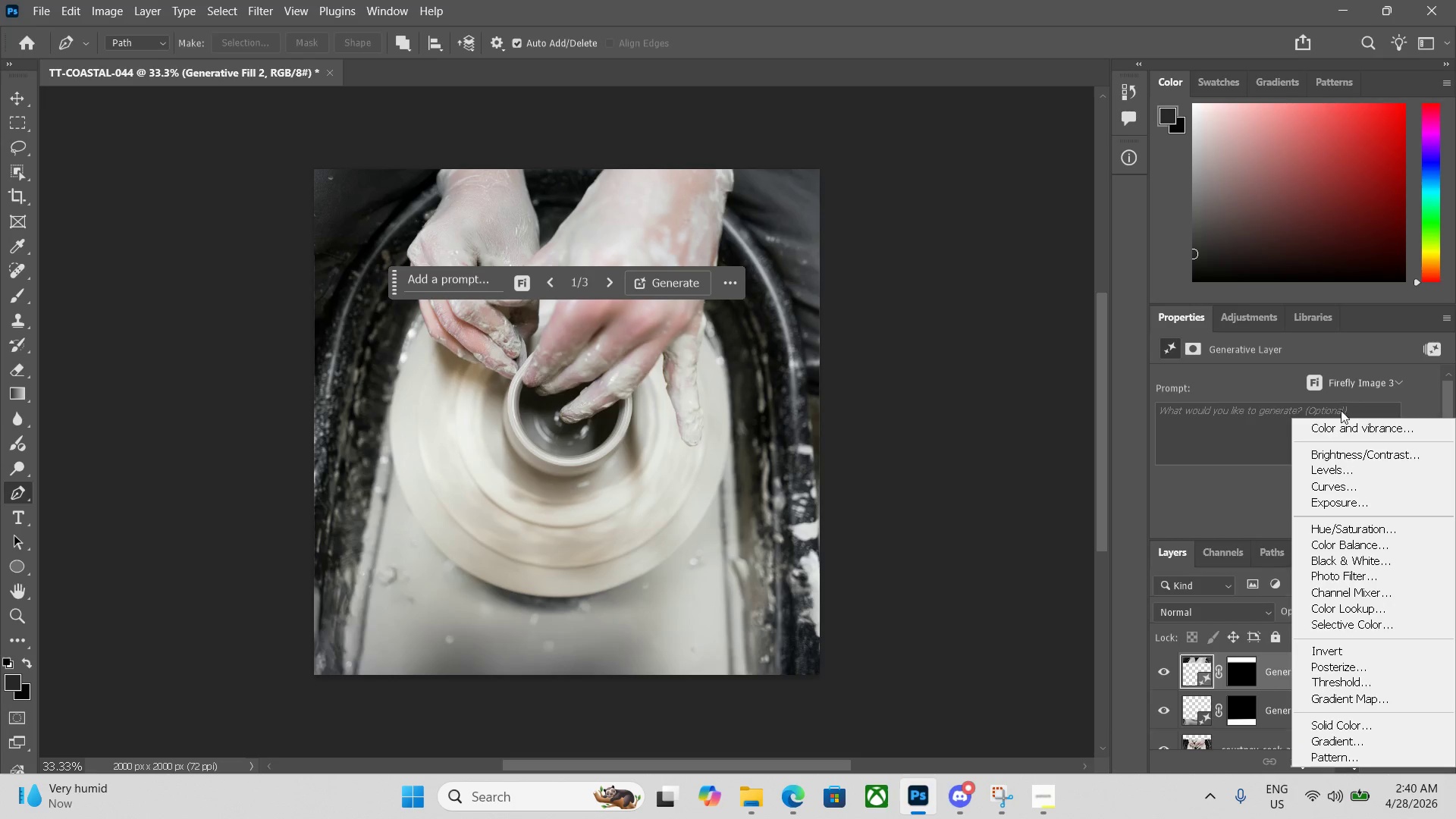 
left_click([1339, 425])
 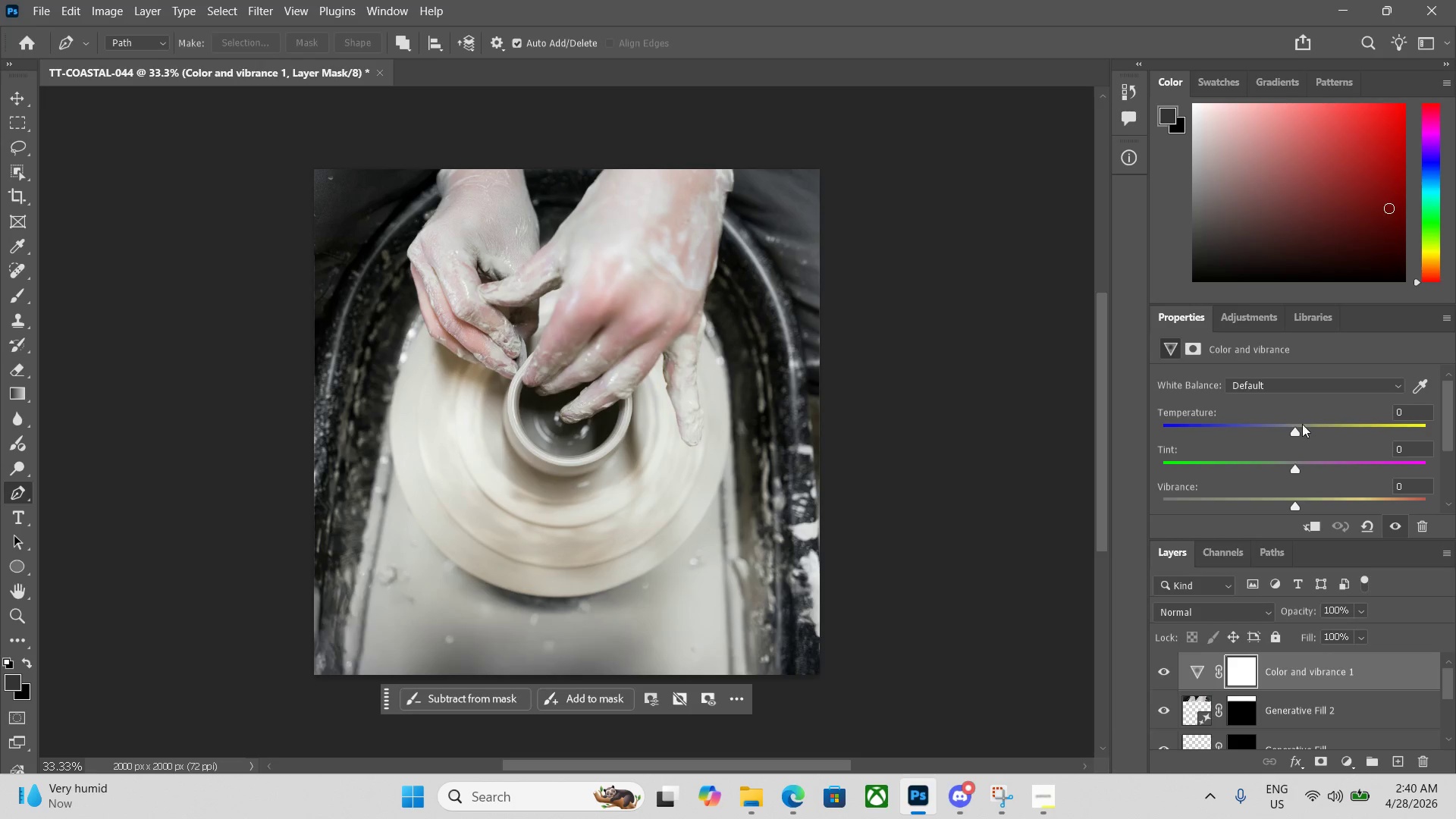 
left_click_drag(start_coordinate=[1295, 428], to_coordinate=[1336, 433])
 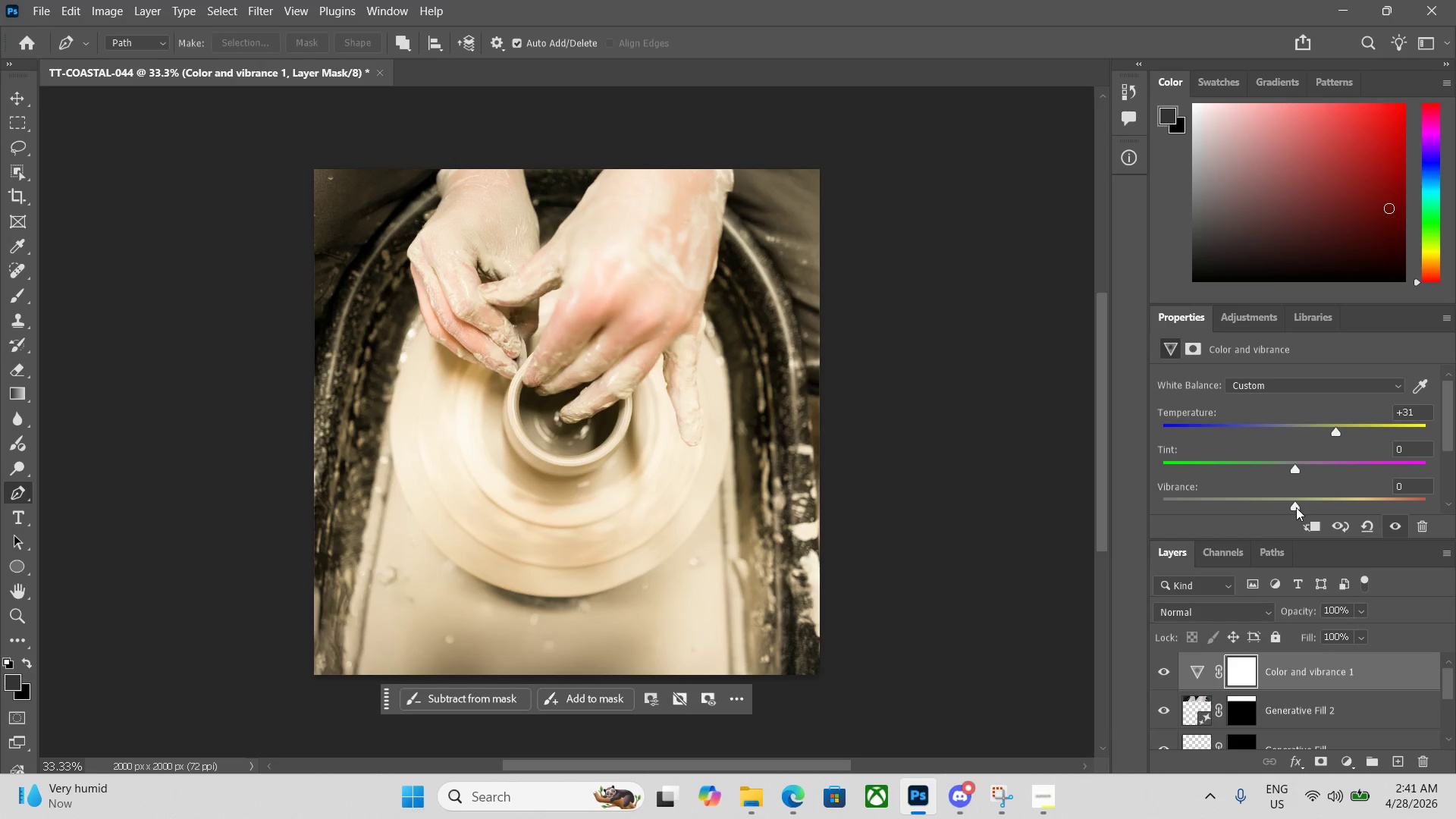 
left_click_drag(start_coordinate=[1296, 507], to_coordinate=[1332, 507])
 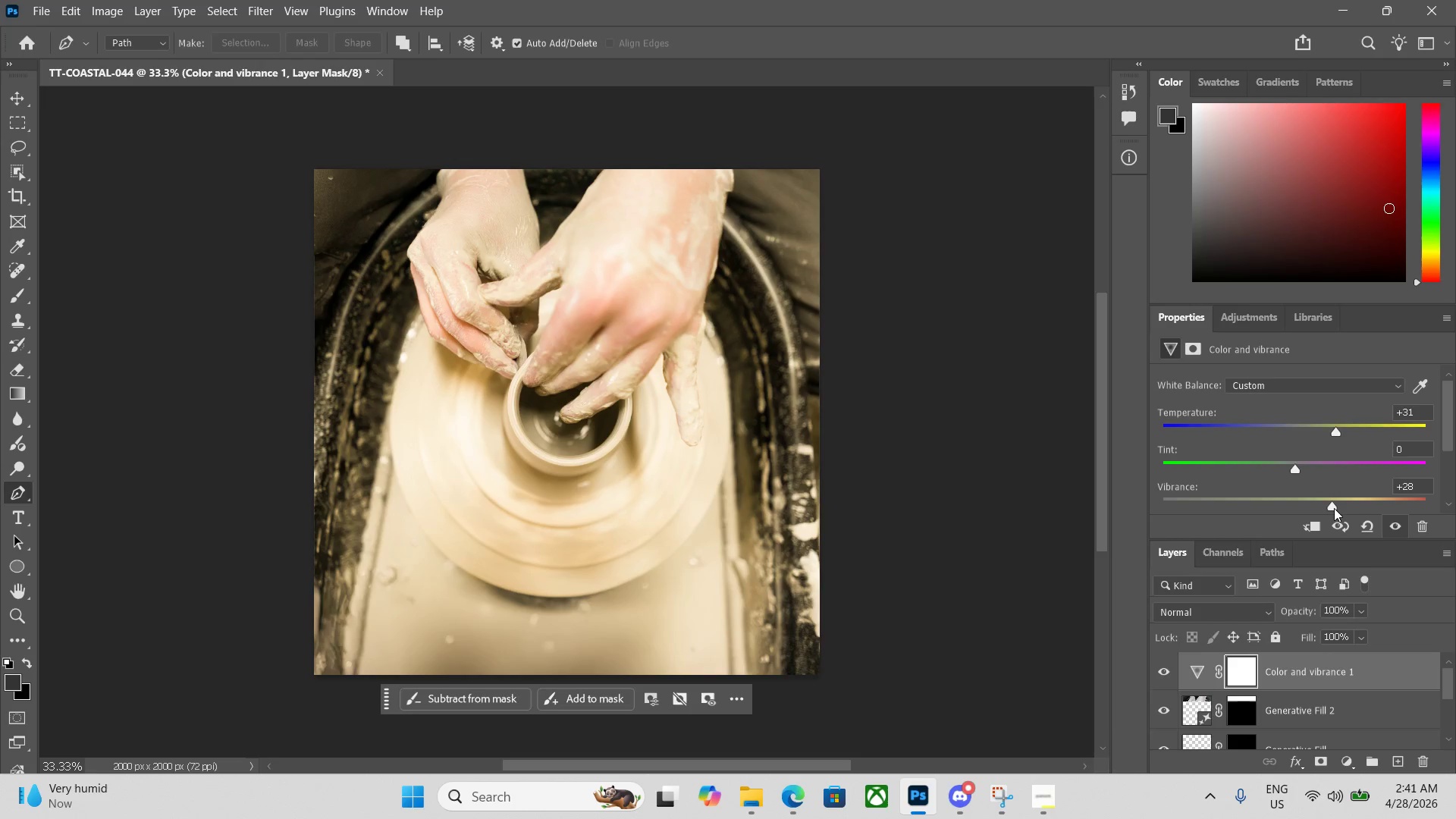 
left_click_drag(start_coordinate=[1333, 507], to_coordinate=[1343, 507])
 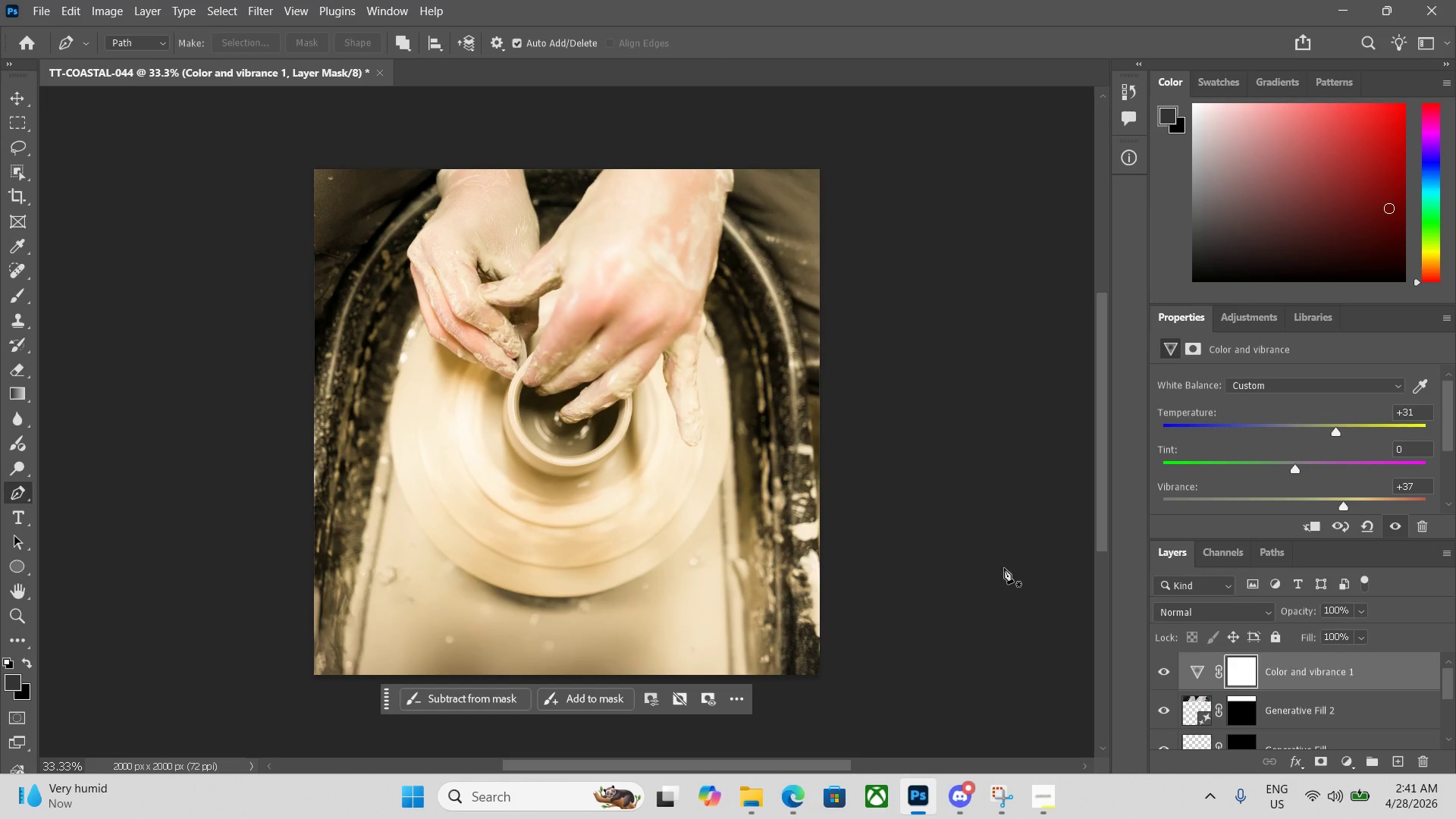 
left_click([1003, 568])
 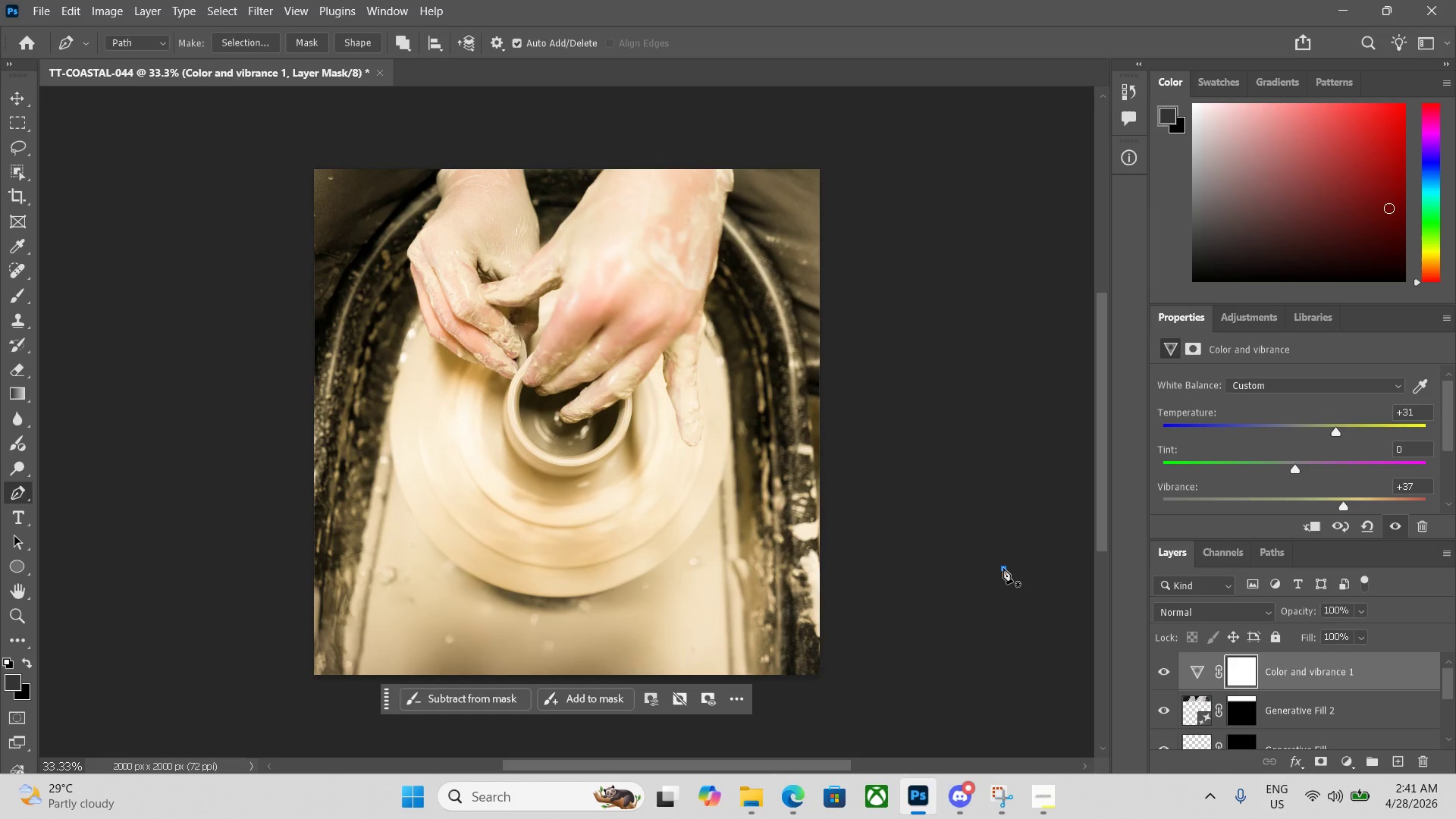 
key(Alt+Control+Shift+W)
 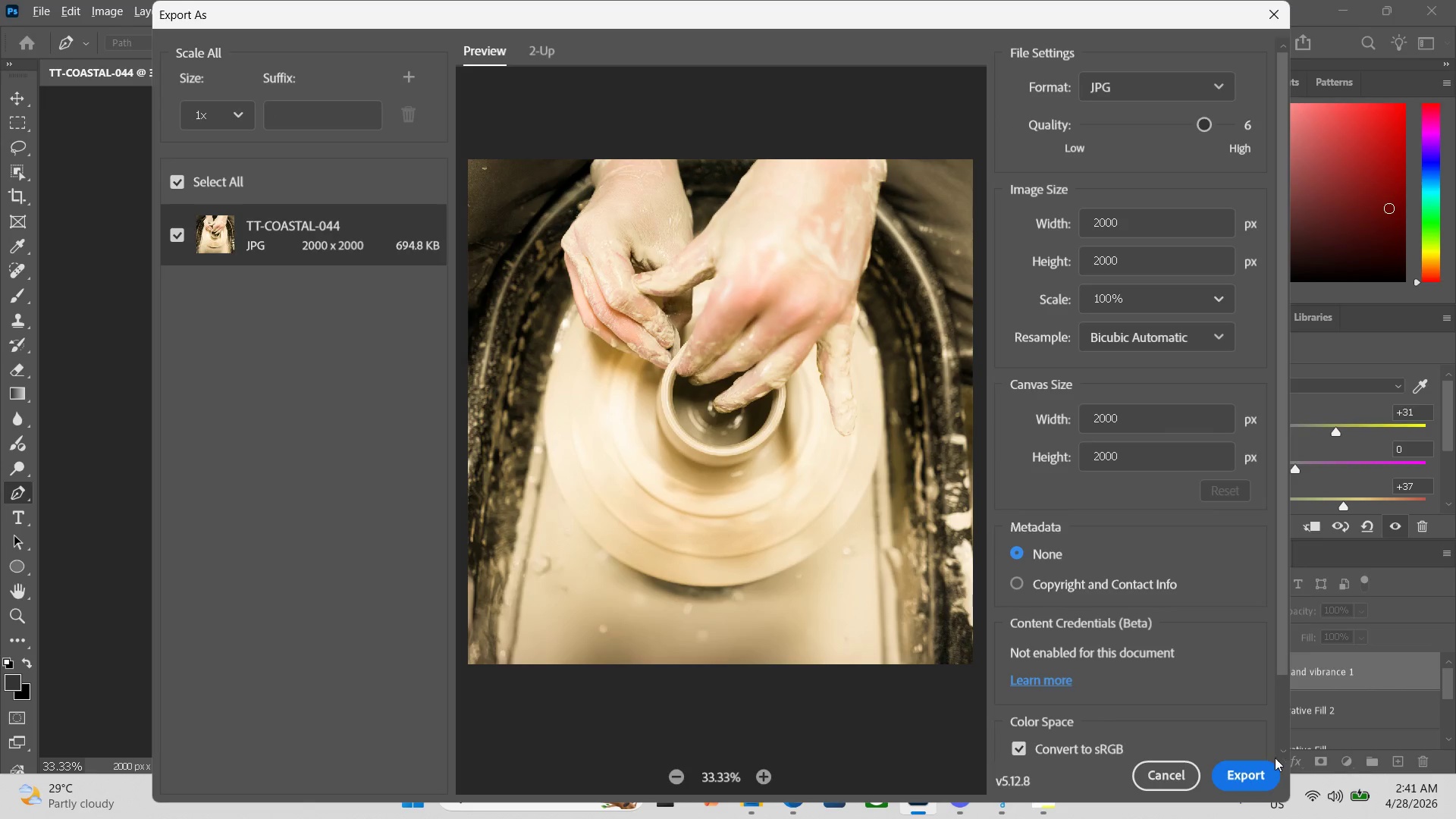 
left_click([1254, 776])
 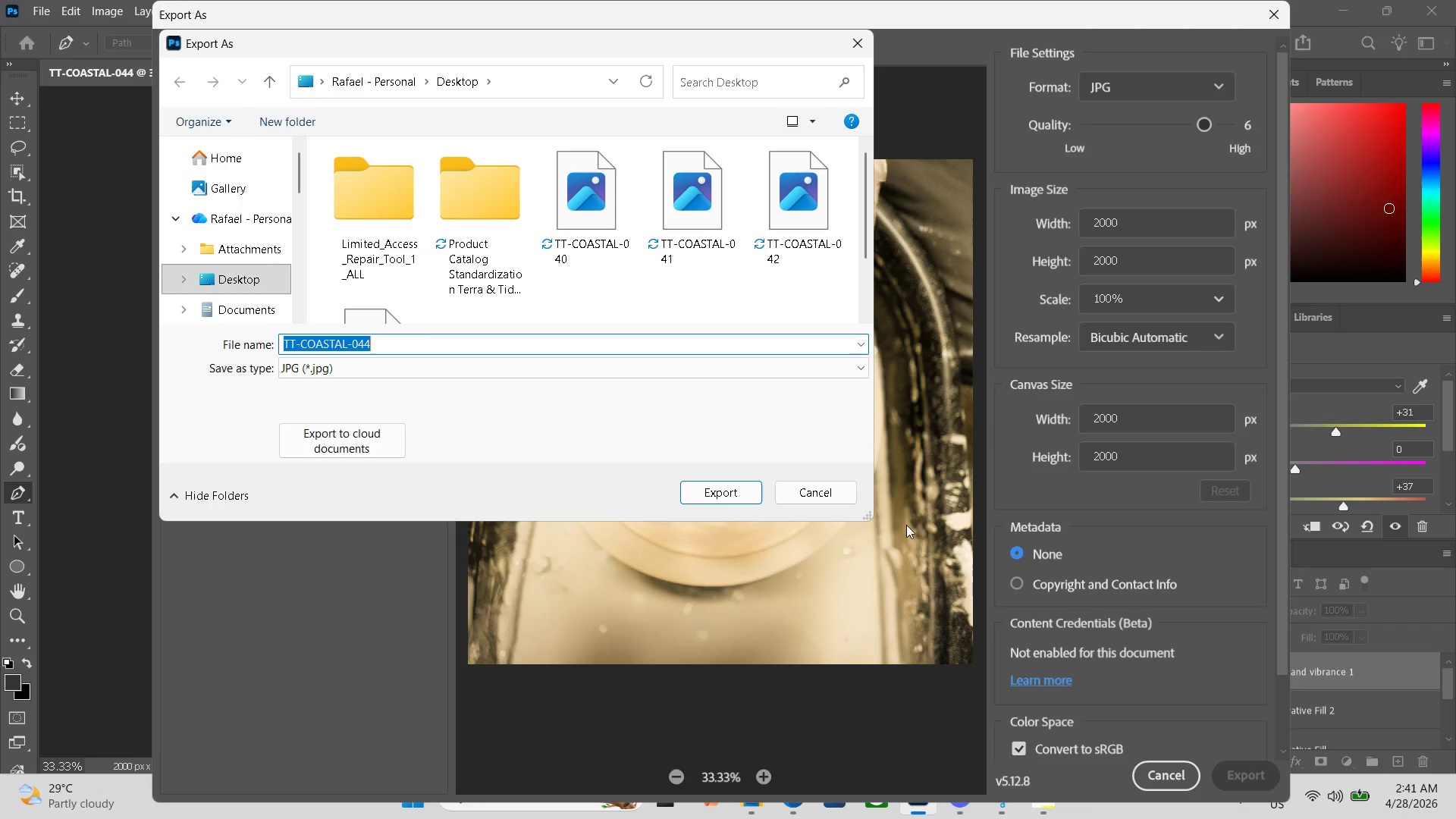 
left_click([722, 488])
 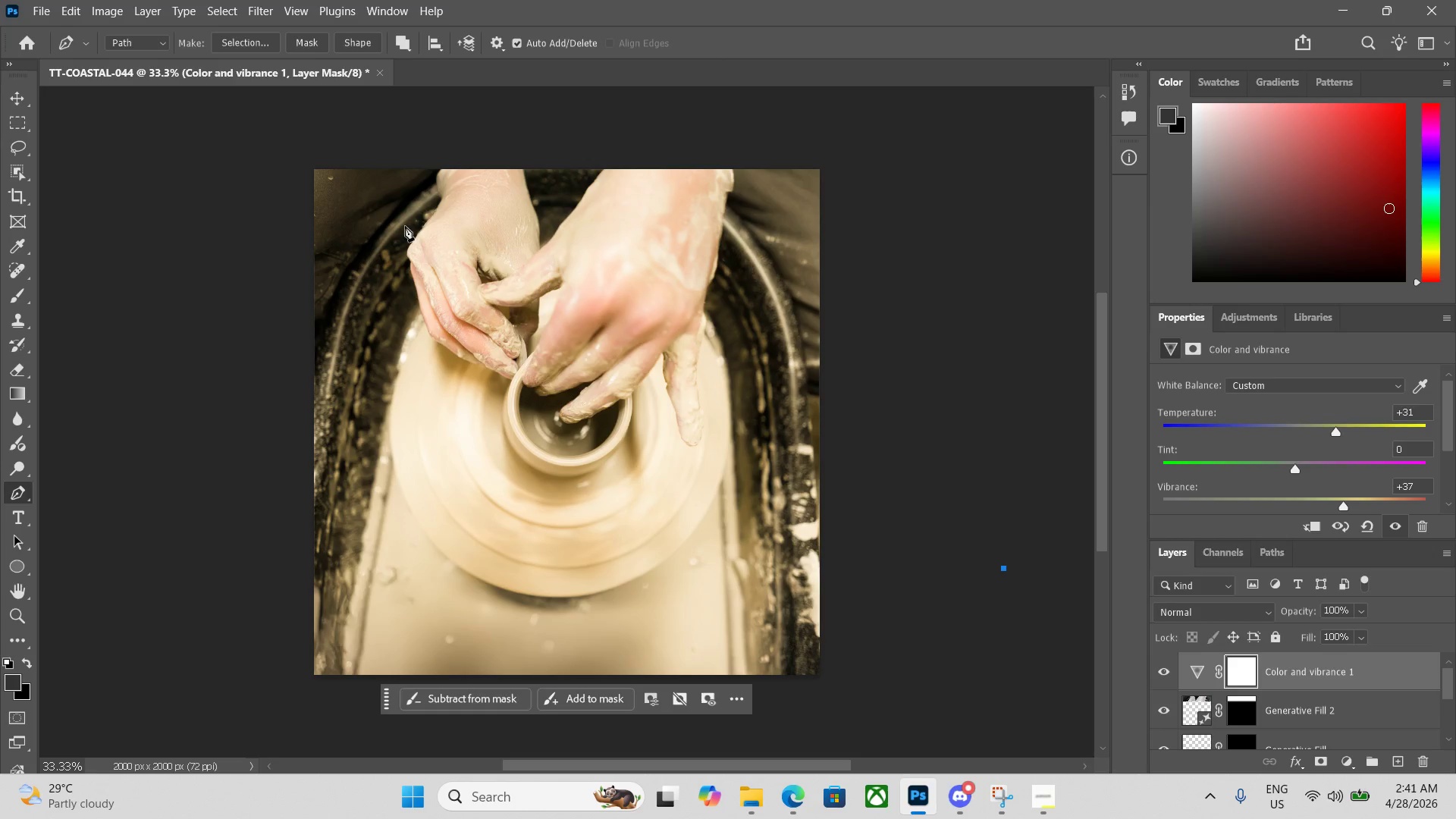 
left_click([378, 74])
 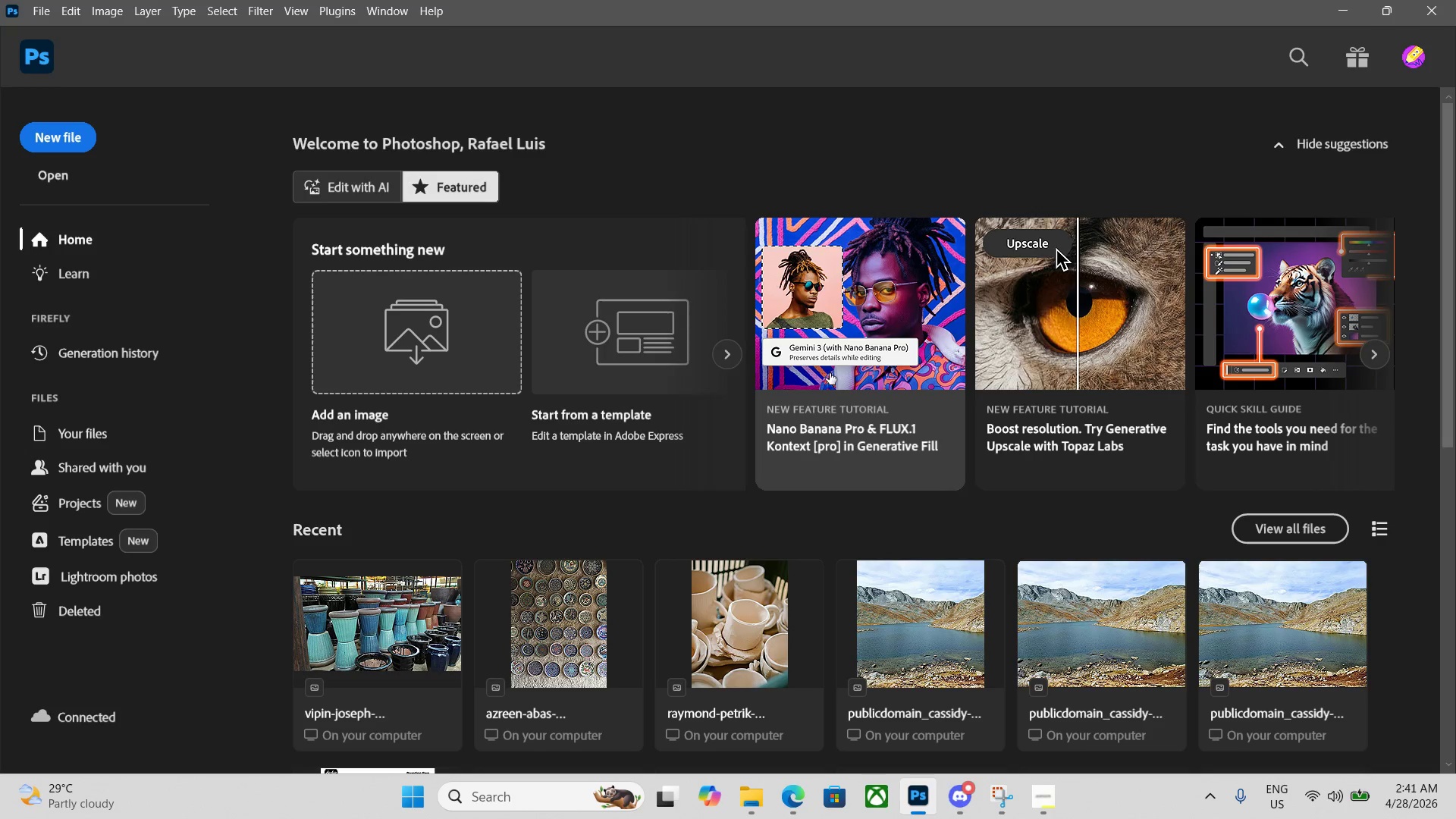 
key(Control+N)
 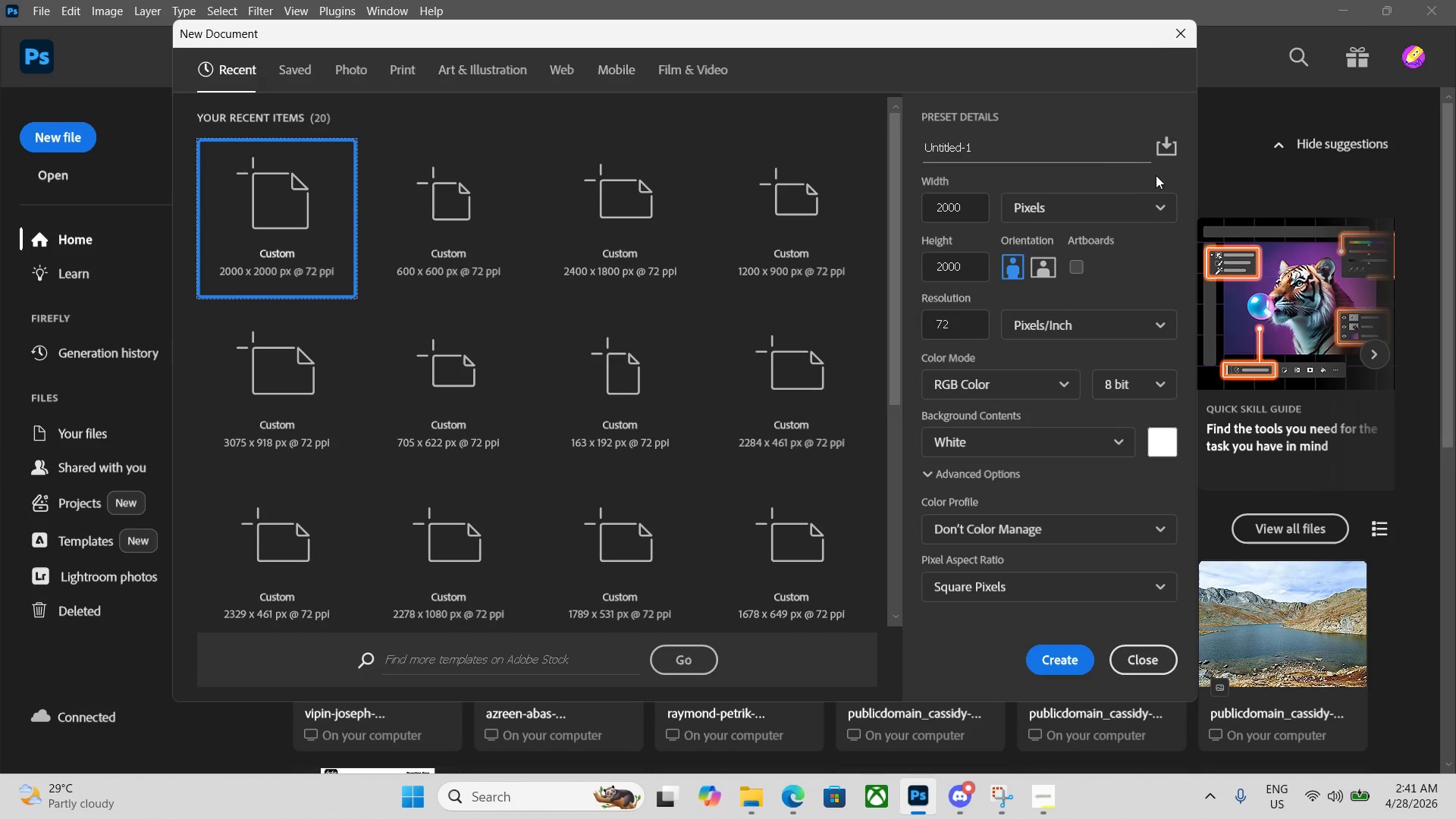 
double_click([1062, 149])
 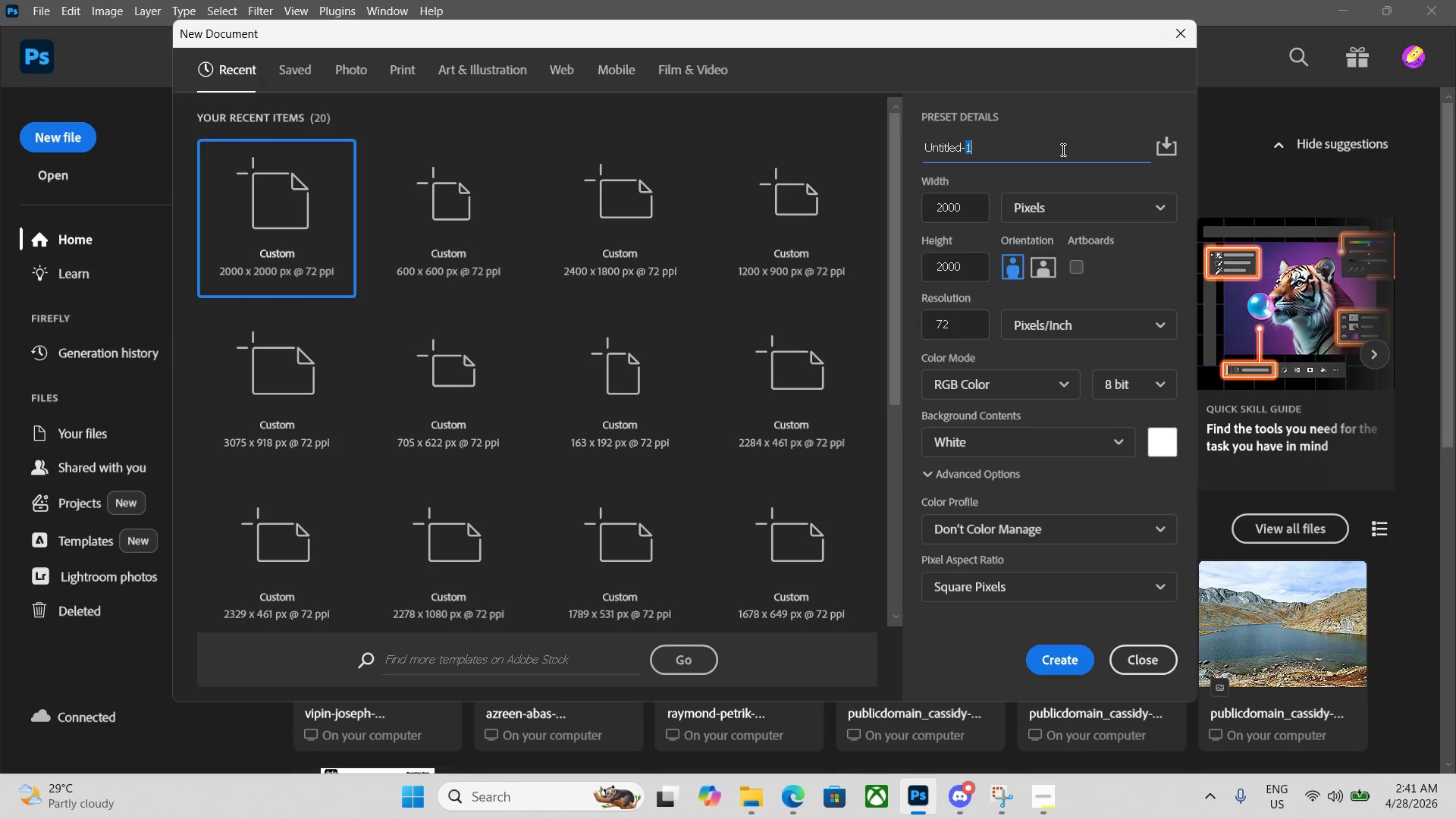 
left_click_drag(start_coordinate=[1062, 149], to_coordinate=[890, 146])
 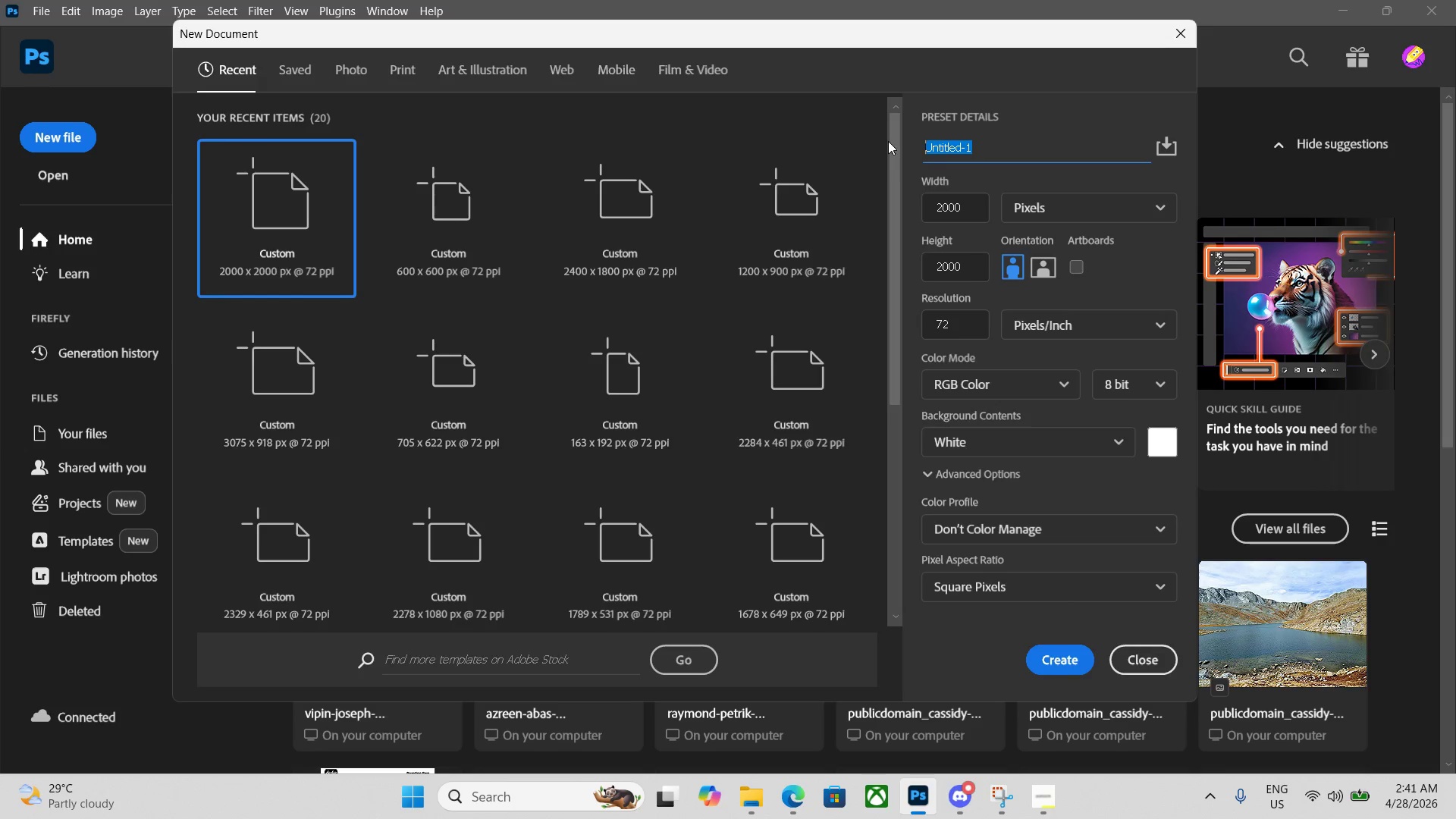 
key(Backspace)
 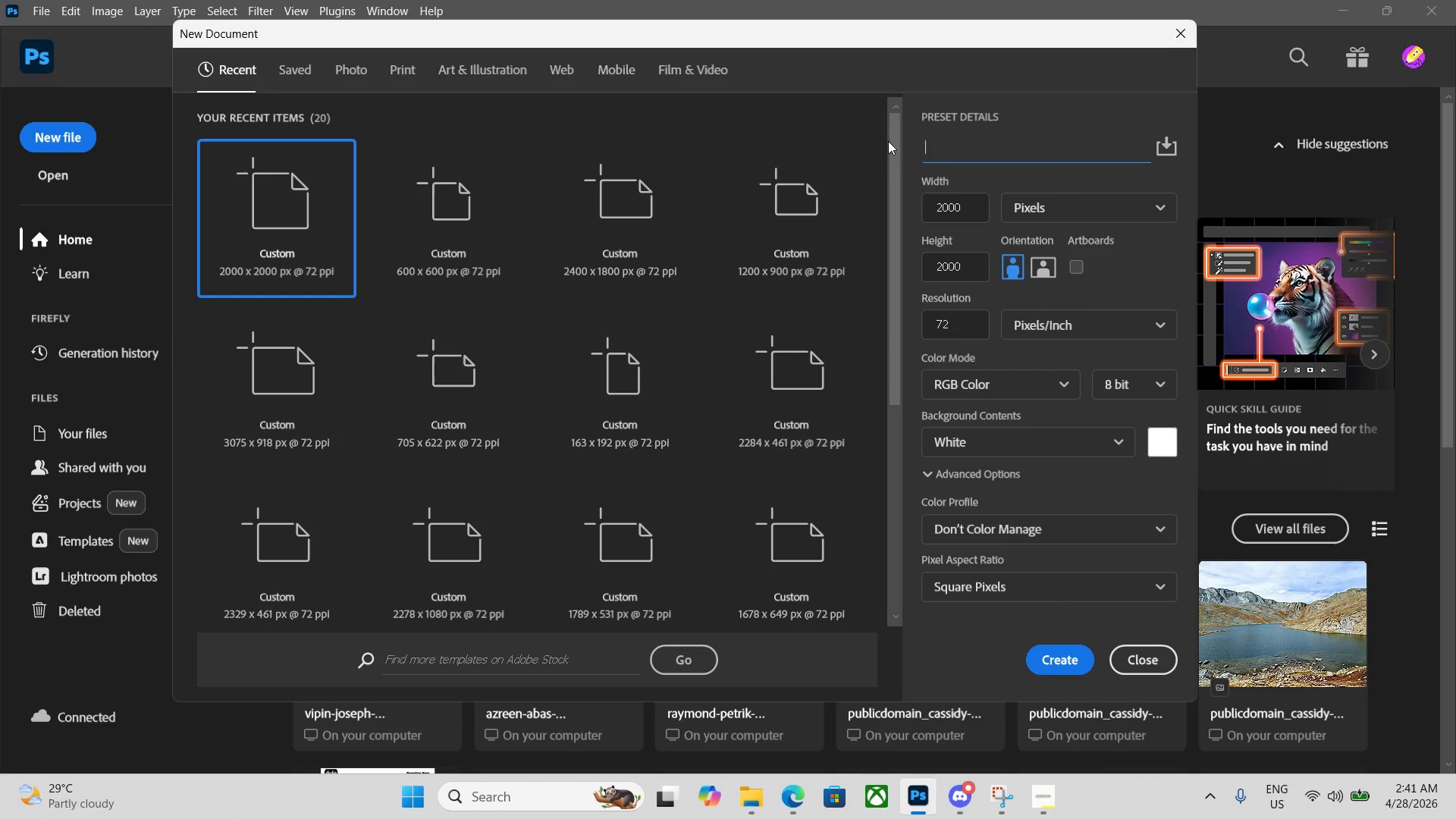 
key(Control+V)
 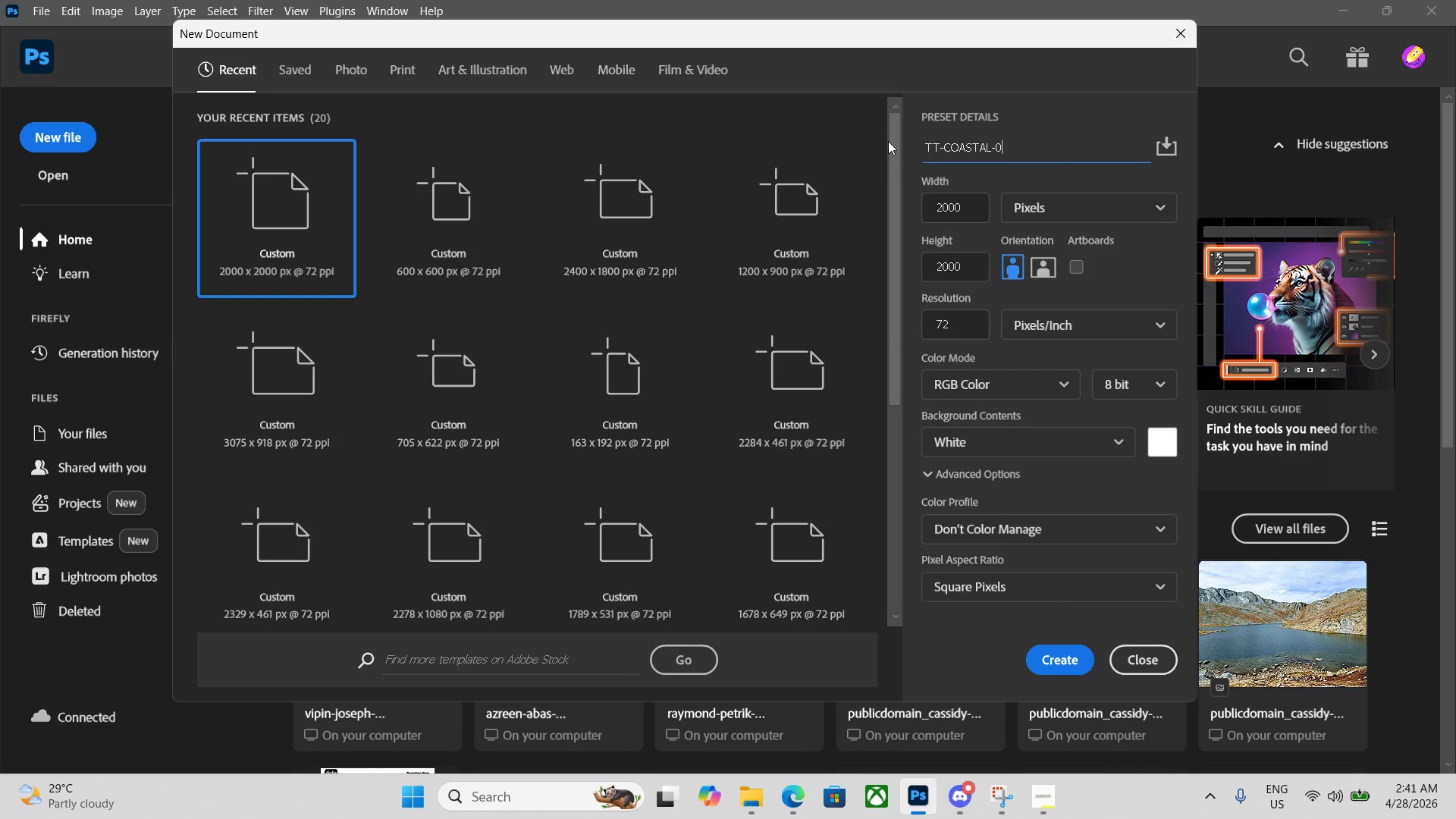 
key(Numpad3)
 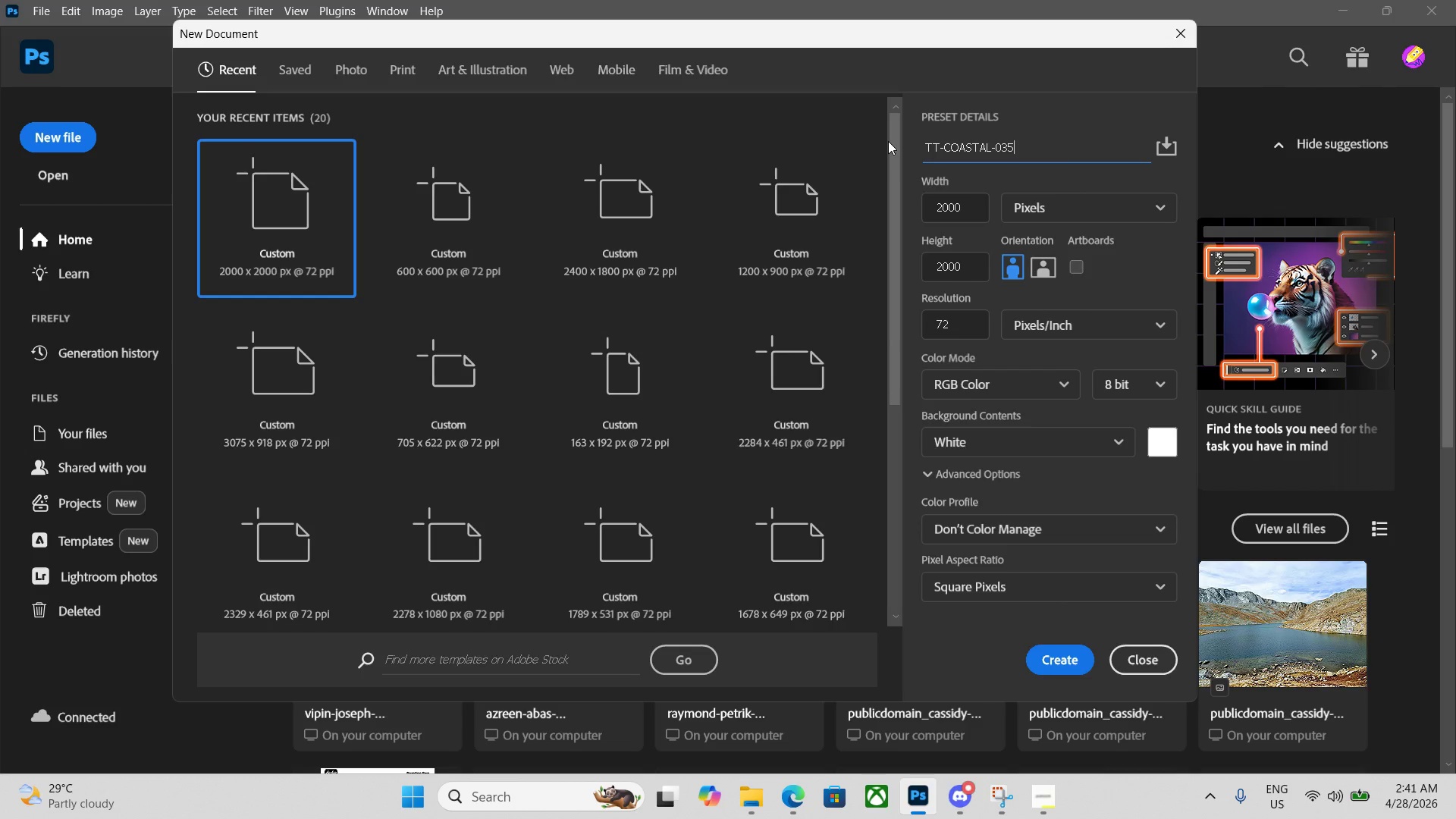 
key(Numpad5)
 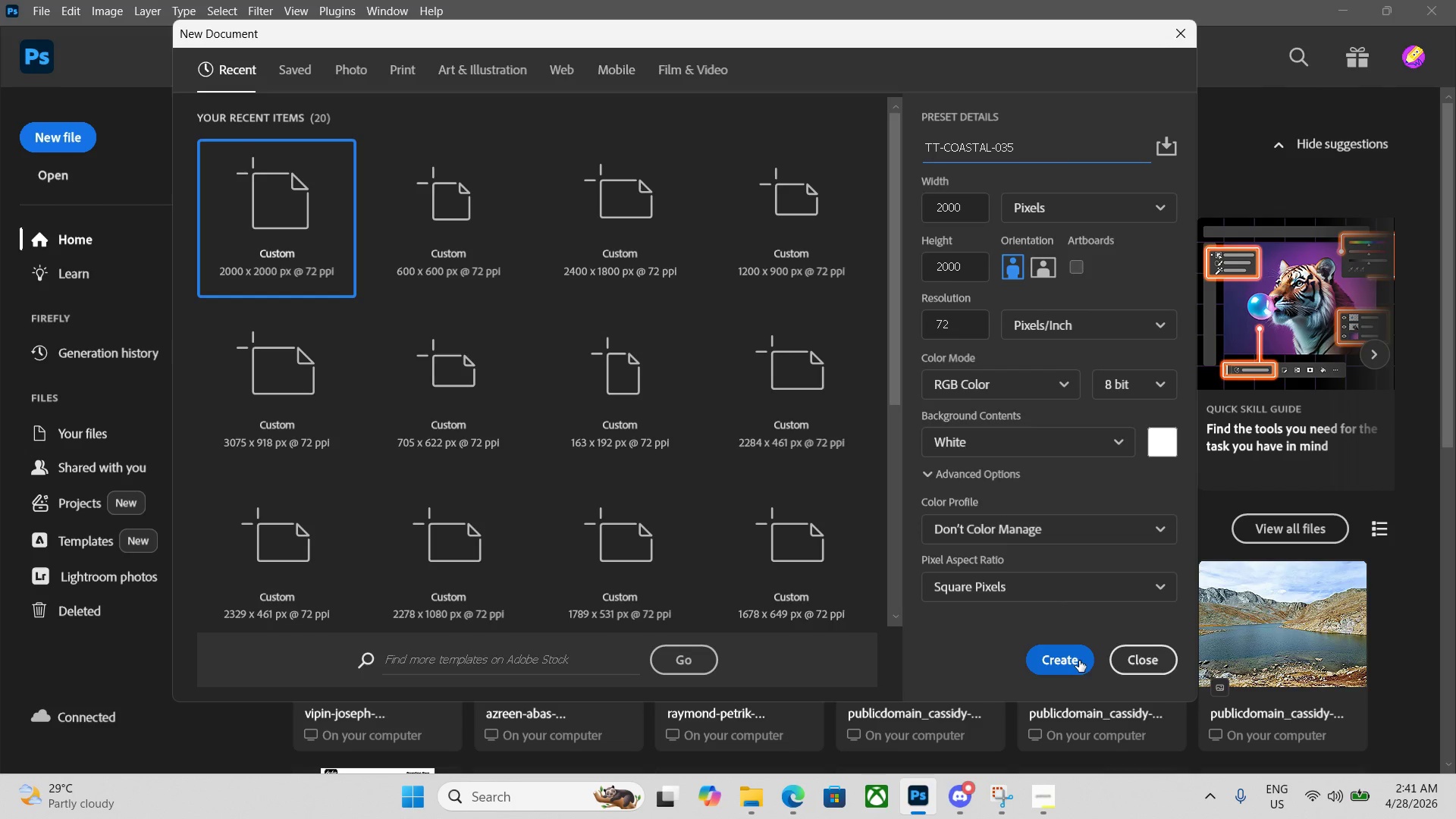 
left_click([1079, 661])
 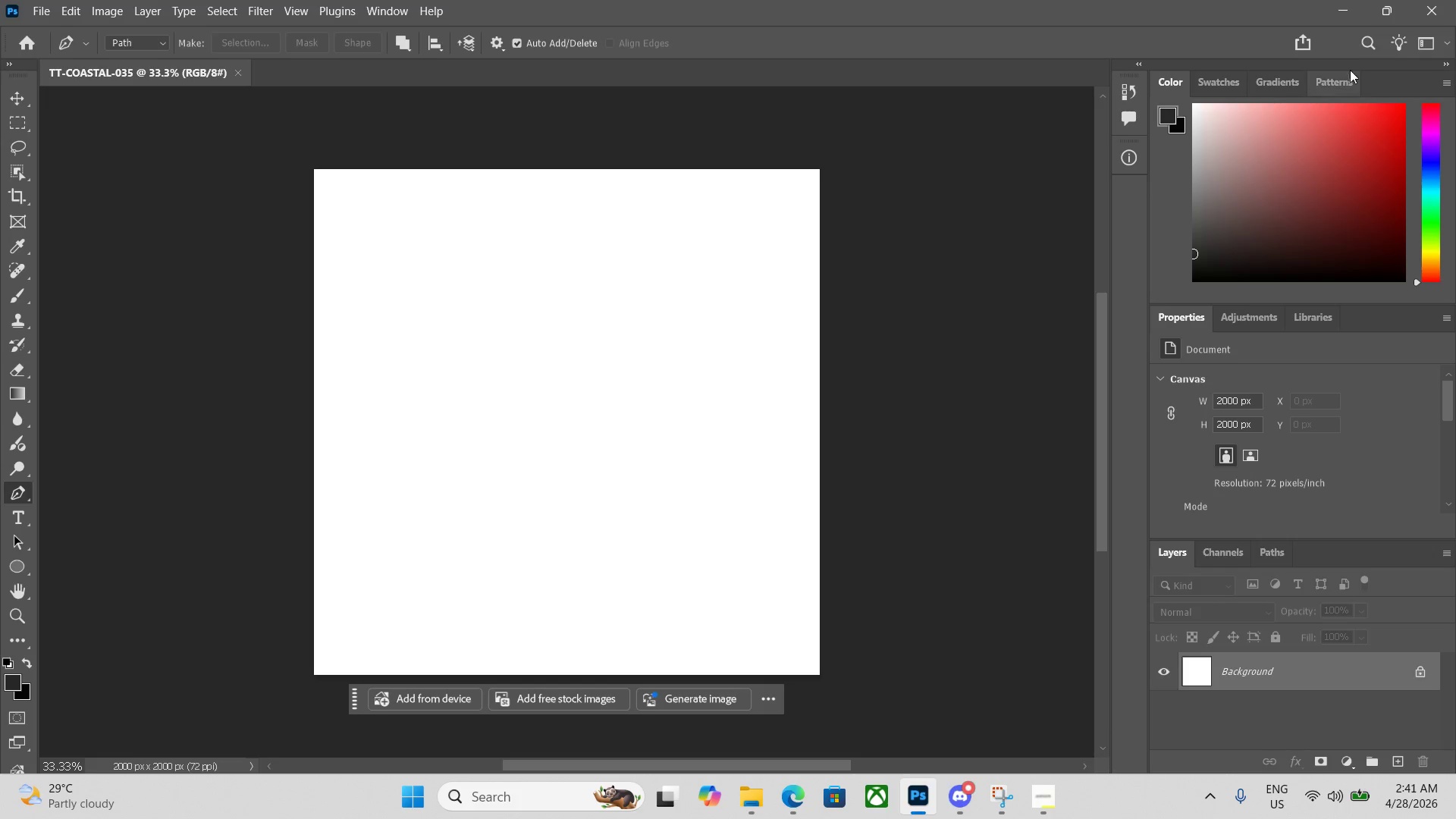 
left_click([1386, 3])
 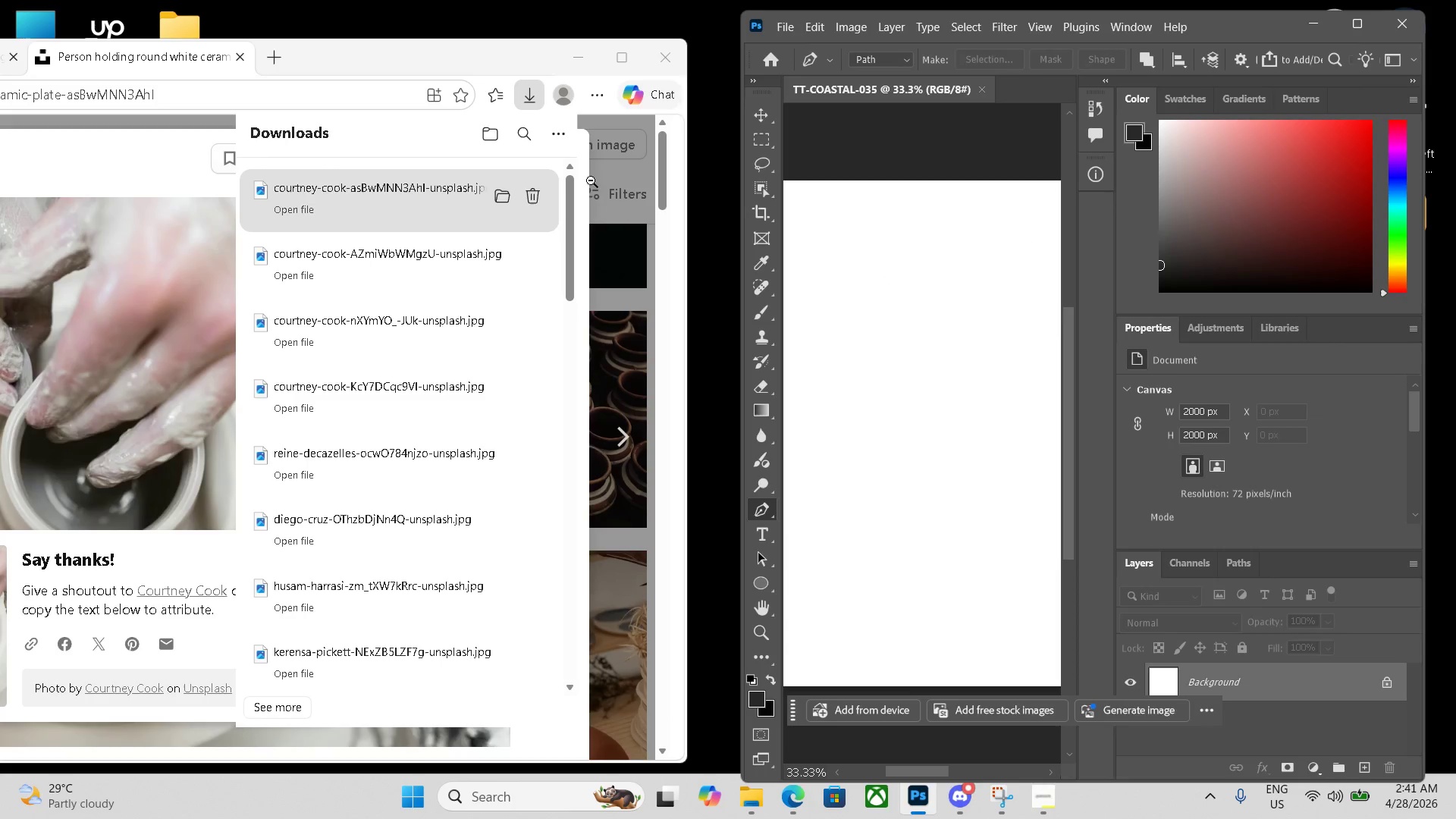 
left_click([637, 318])
 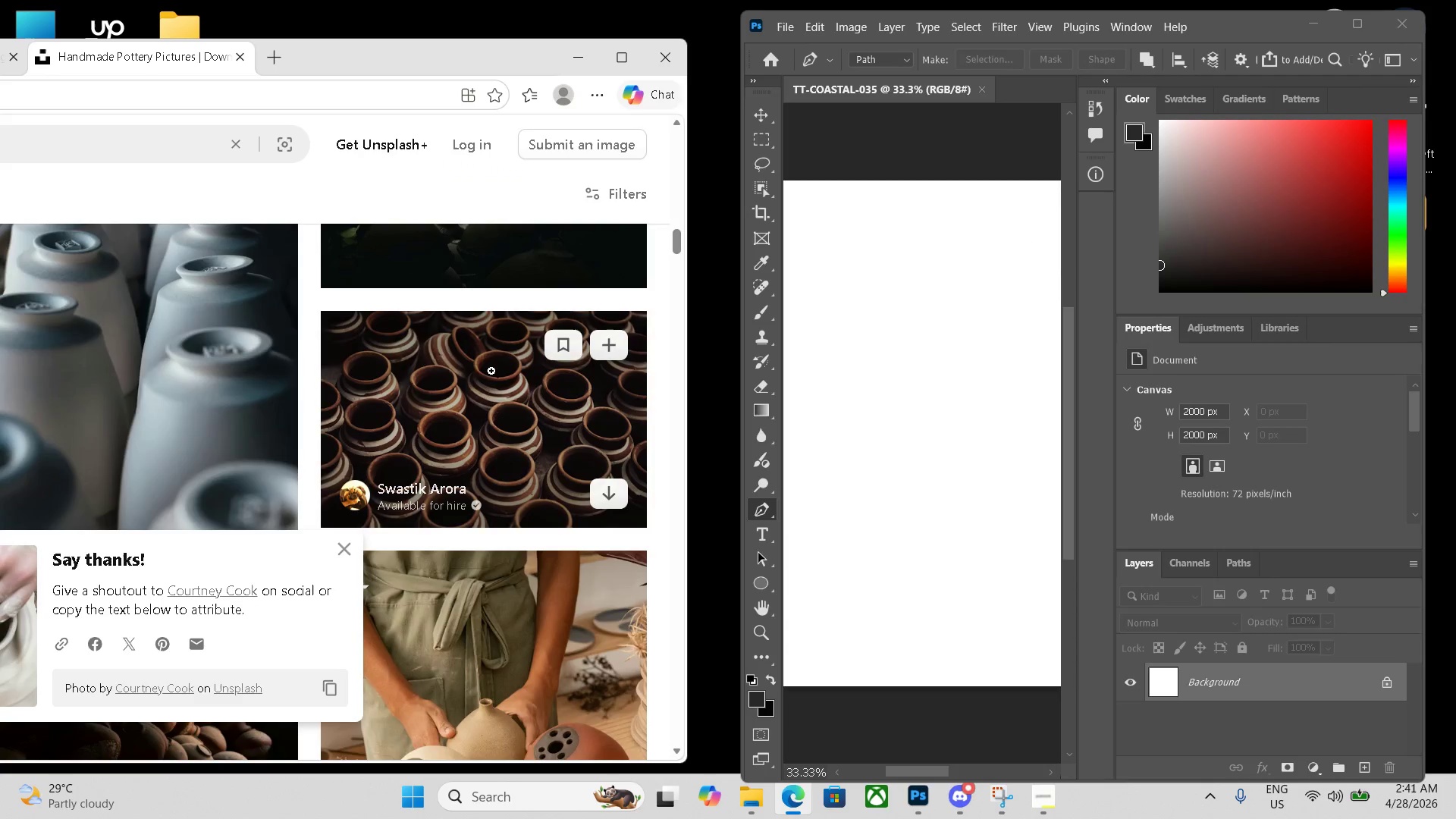 
left_click([420, 413])
 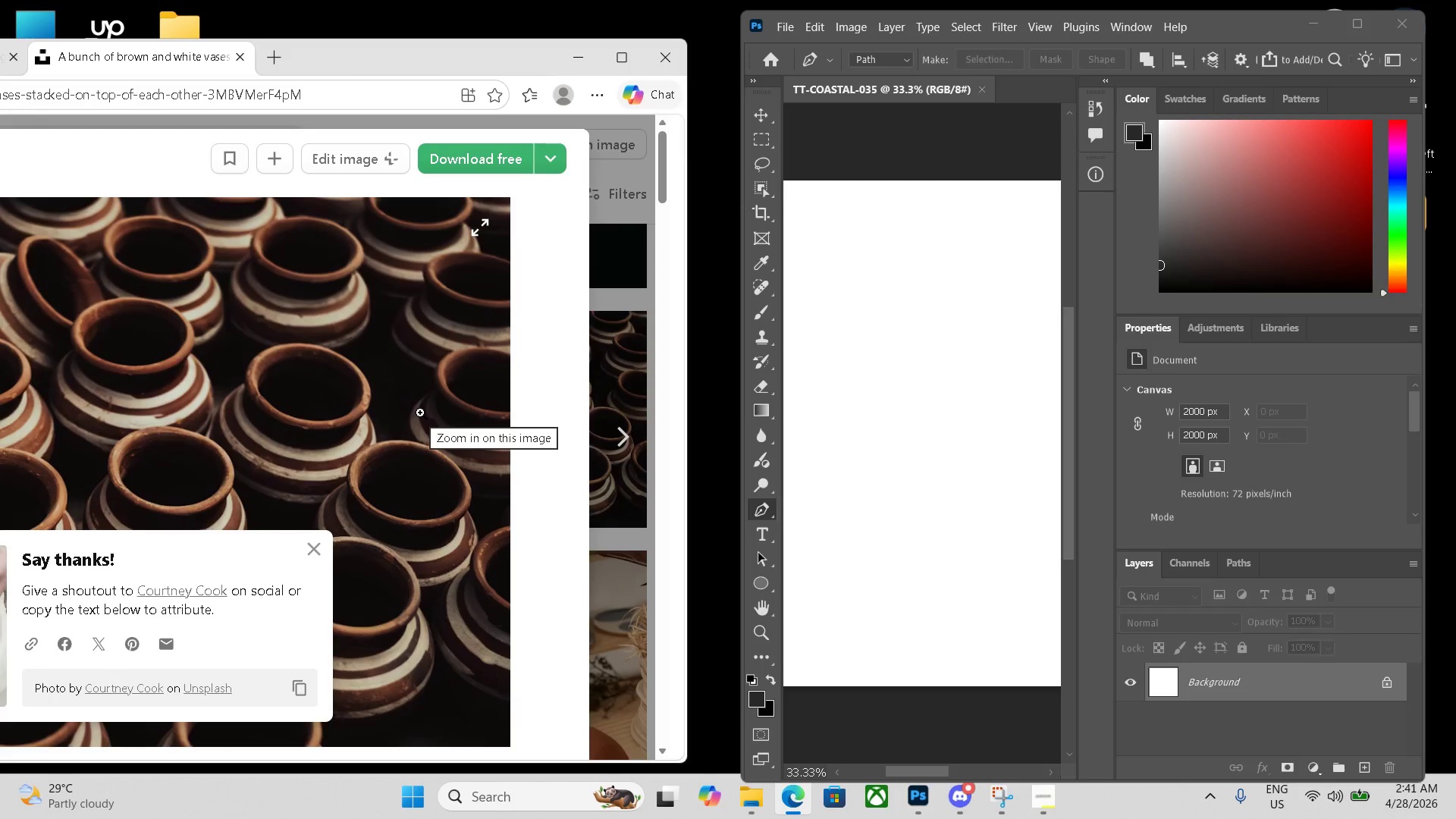 
key(ArrowRight)
 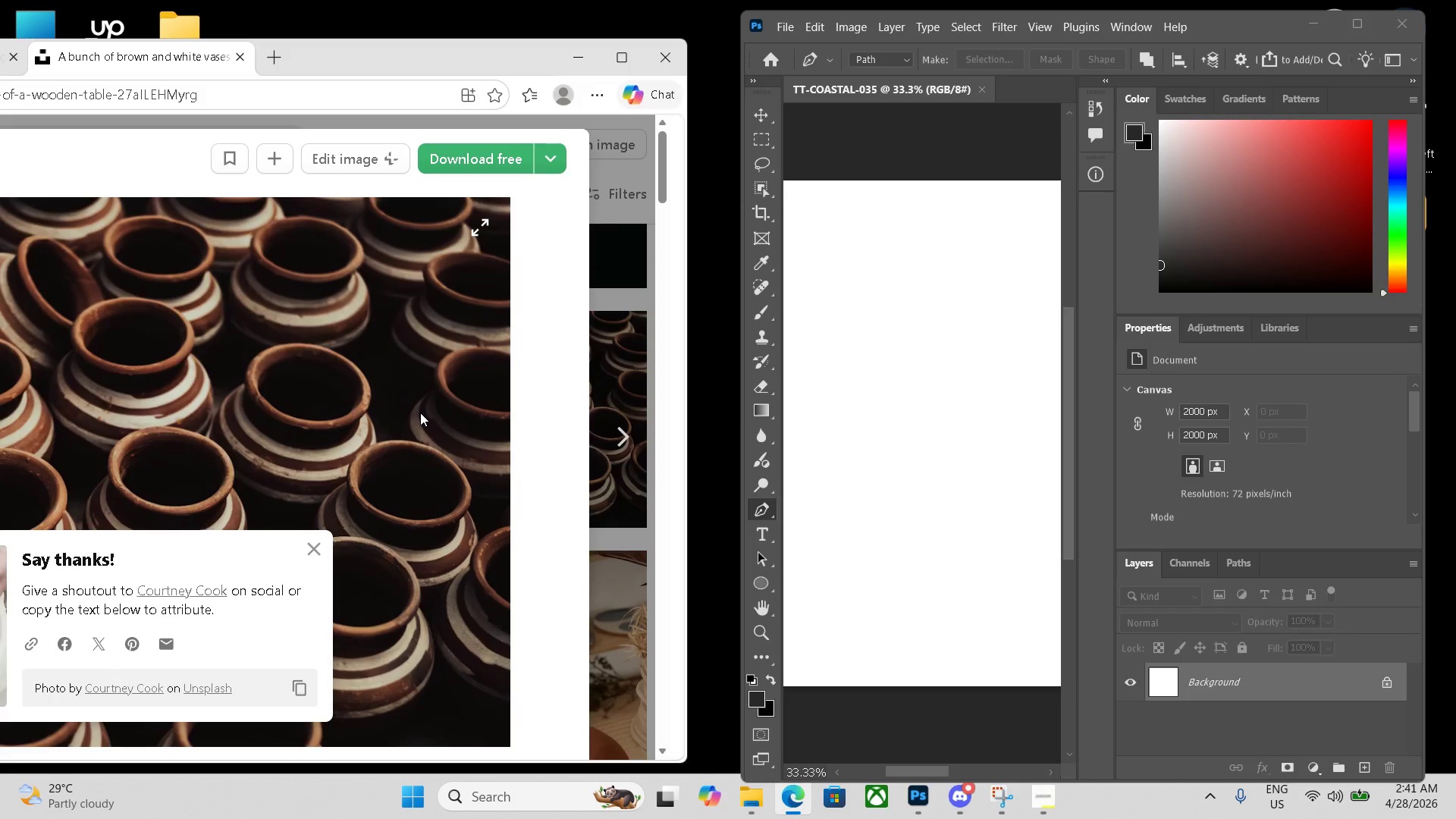 
key(ArrowRight)
 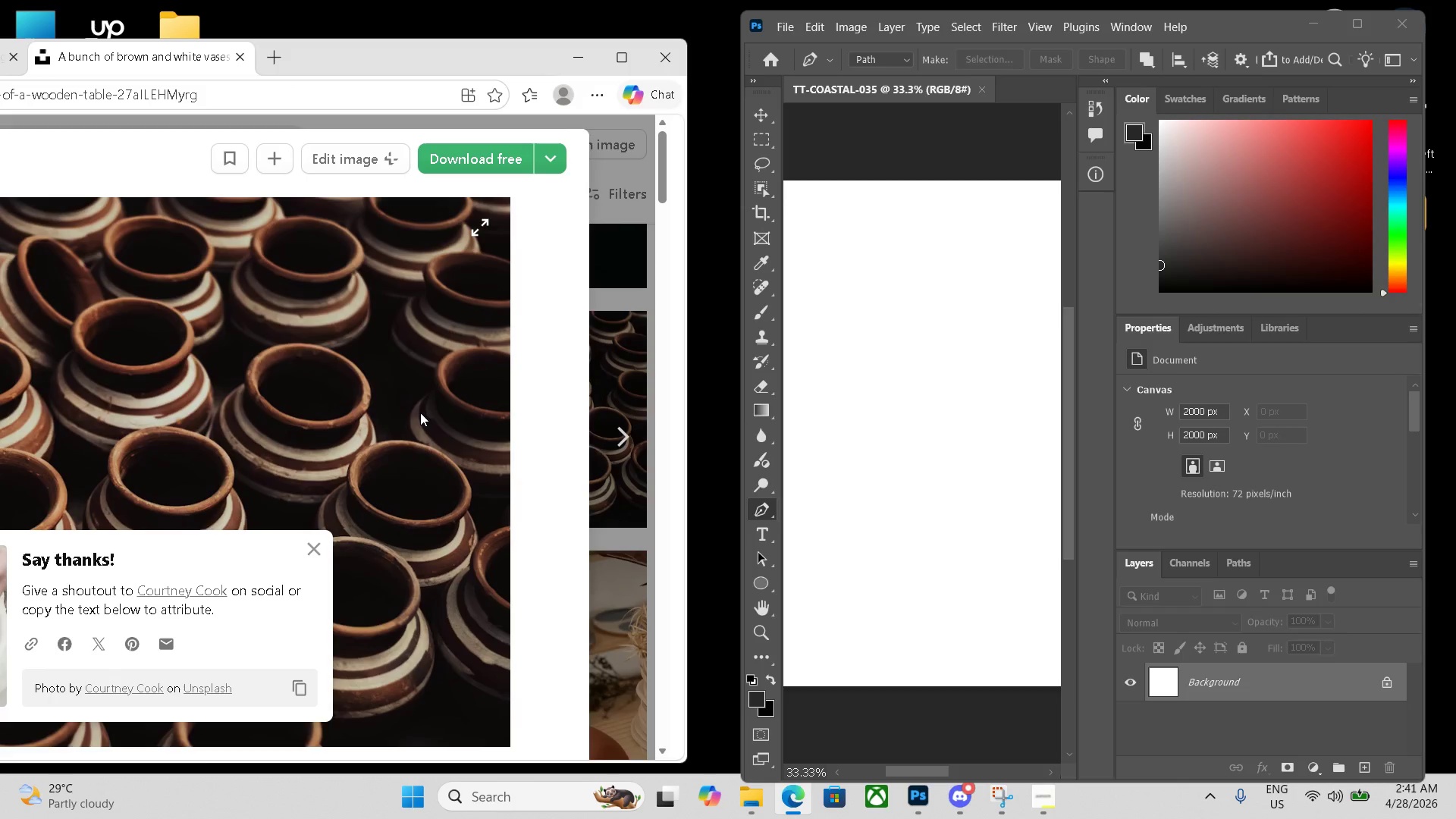 
key(ArrowRight)
 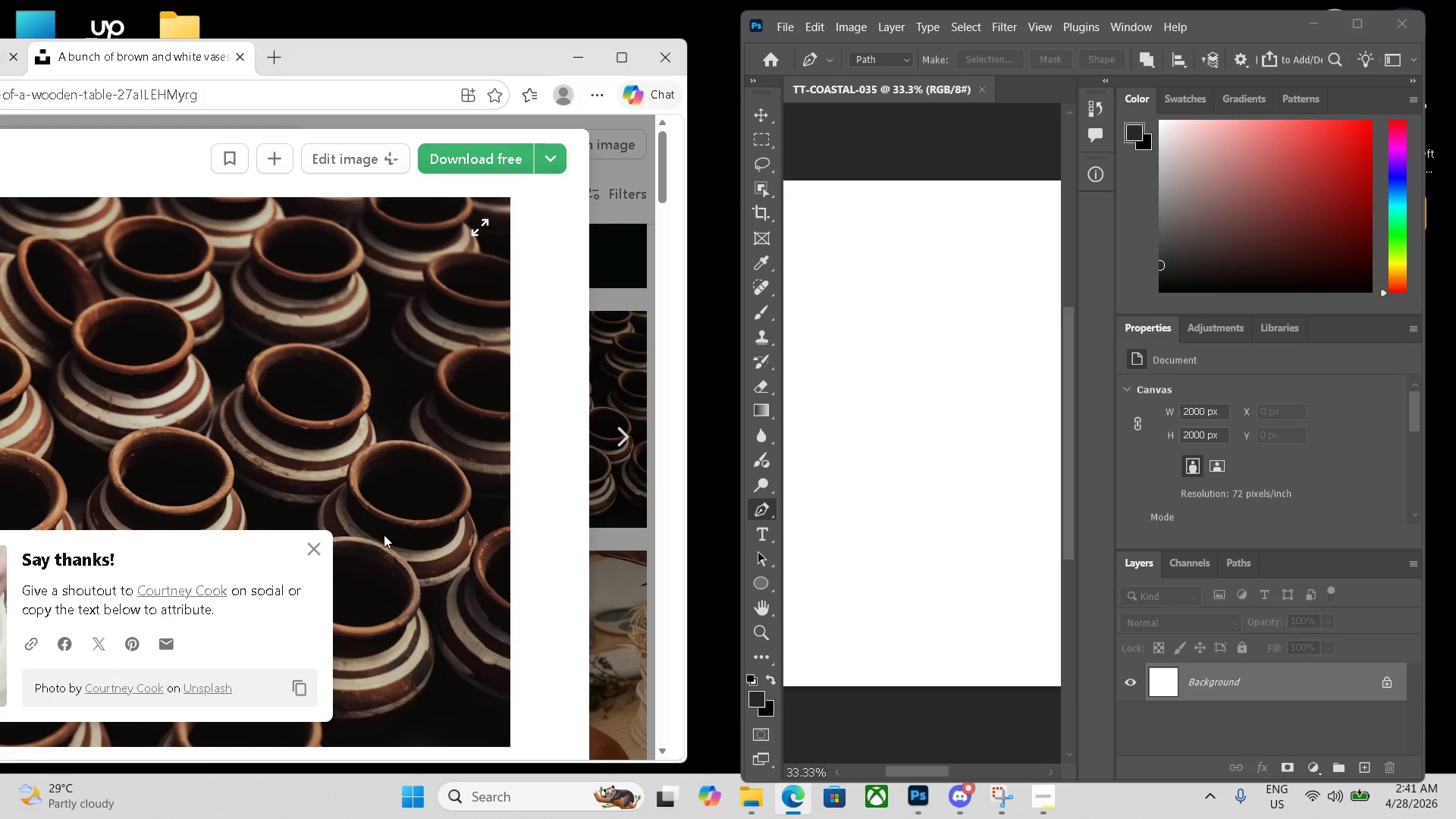 
left_click([320, 550])
 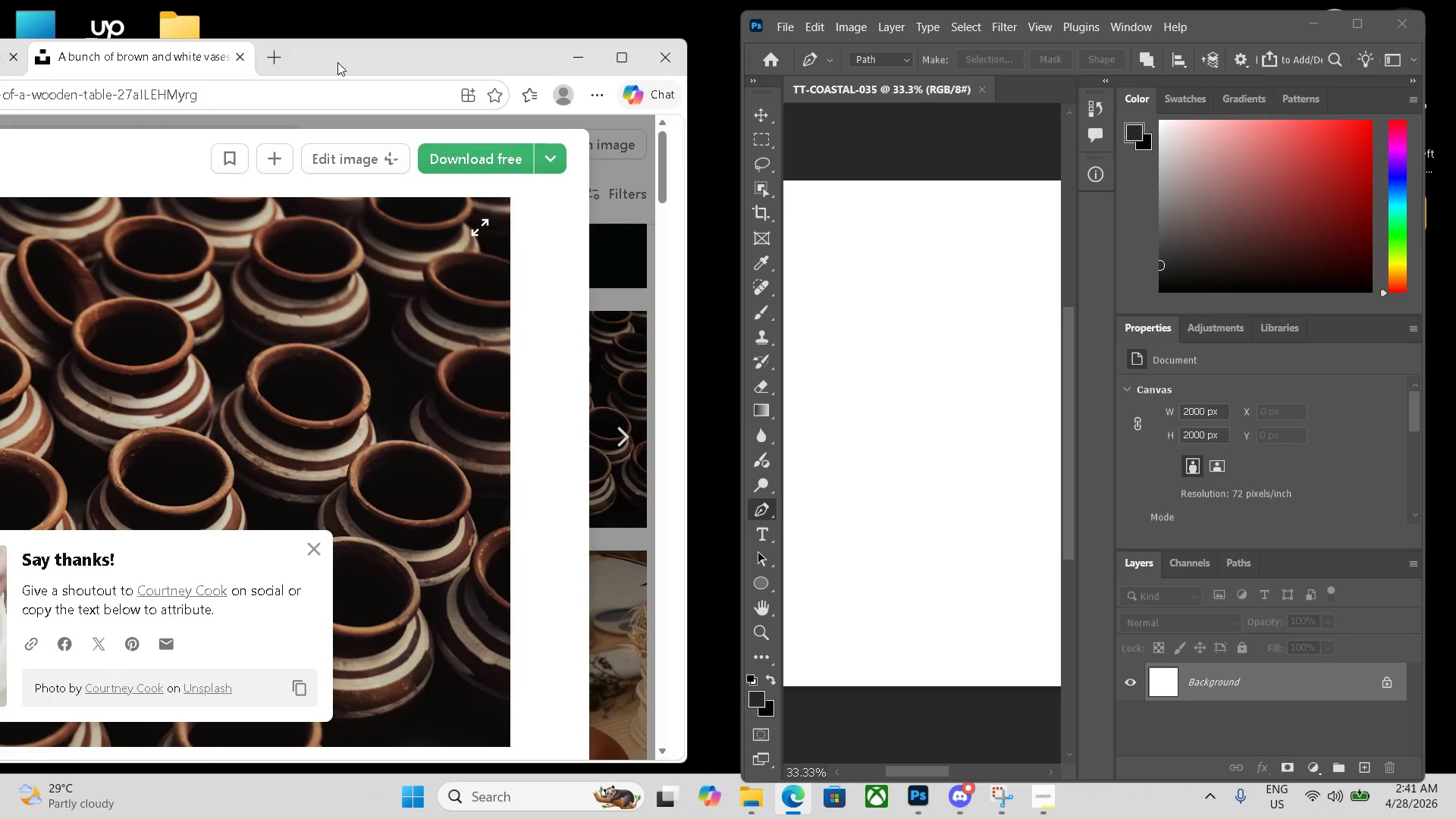 
left_click_drag(start_coordinate=[344, 61], to_coordinate=[385, 61])
 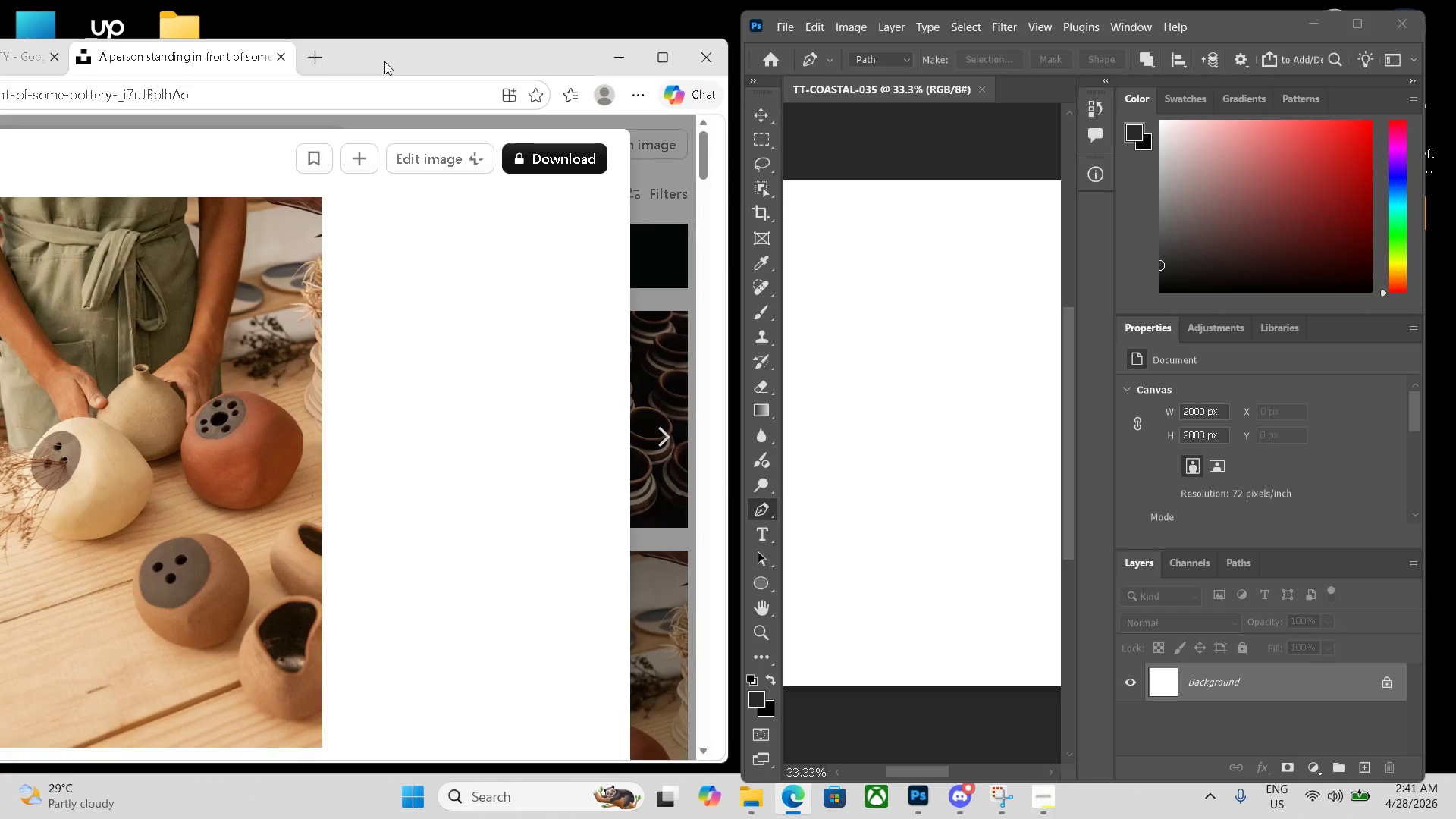 
key(ArrowRight)
 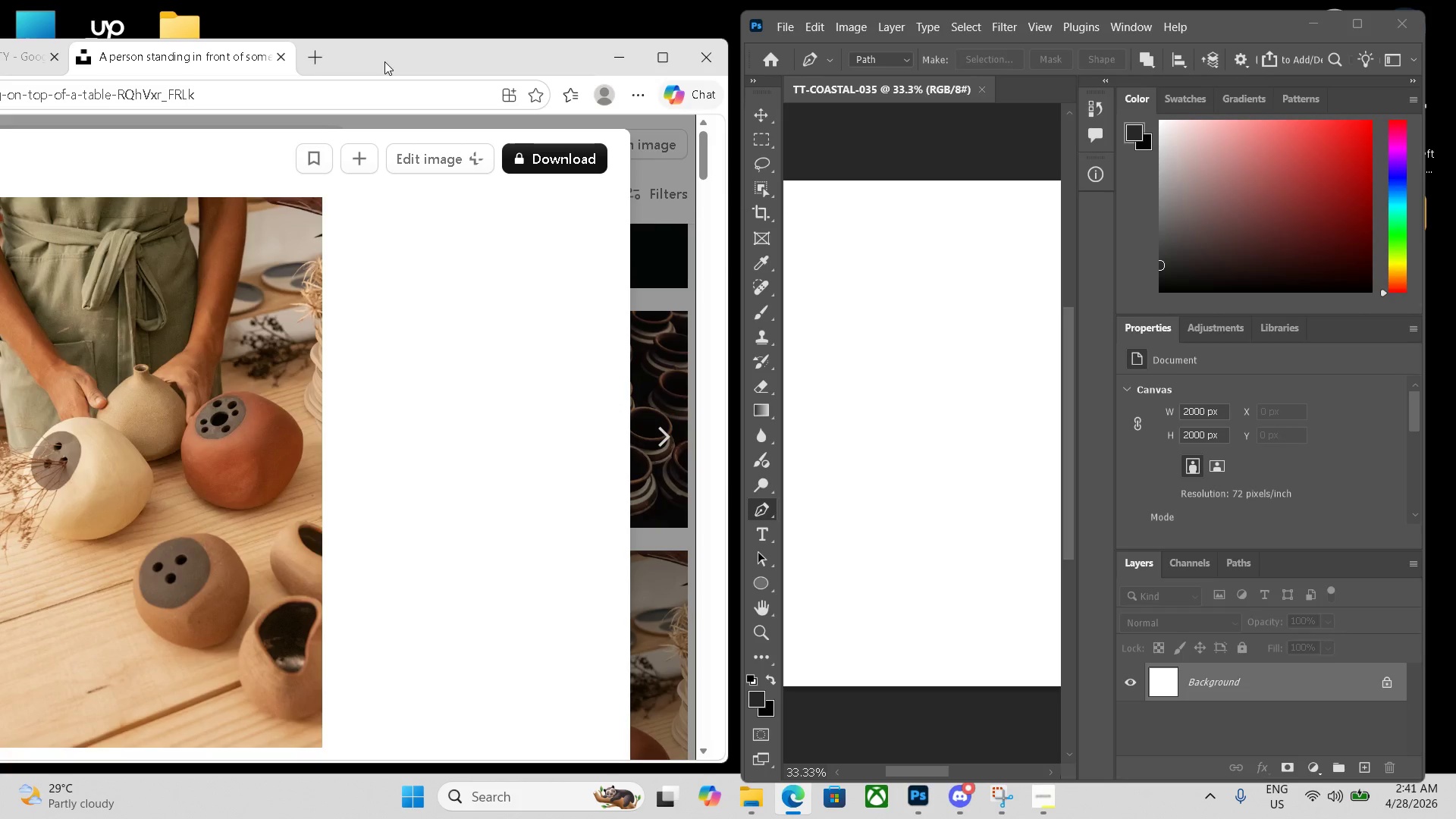 
key(ArrowRight)
 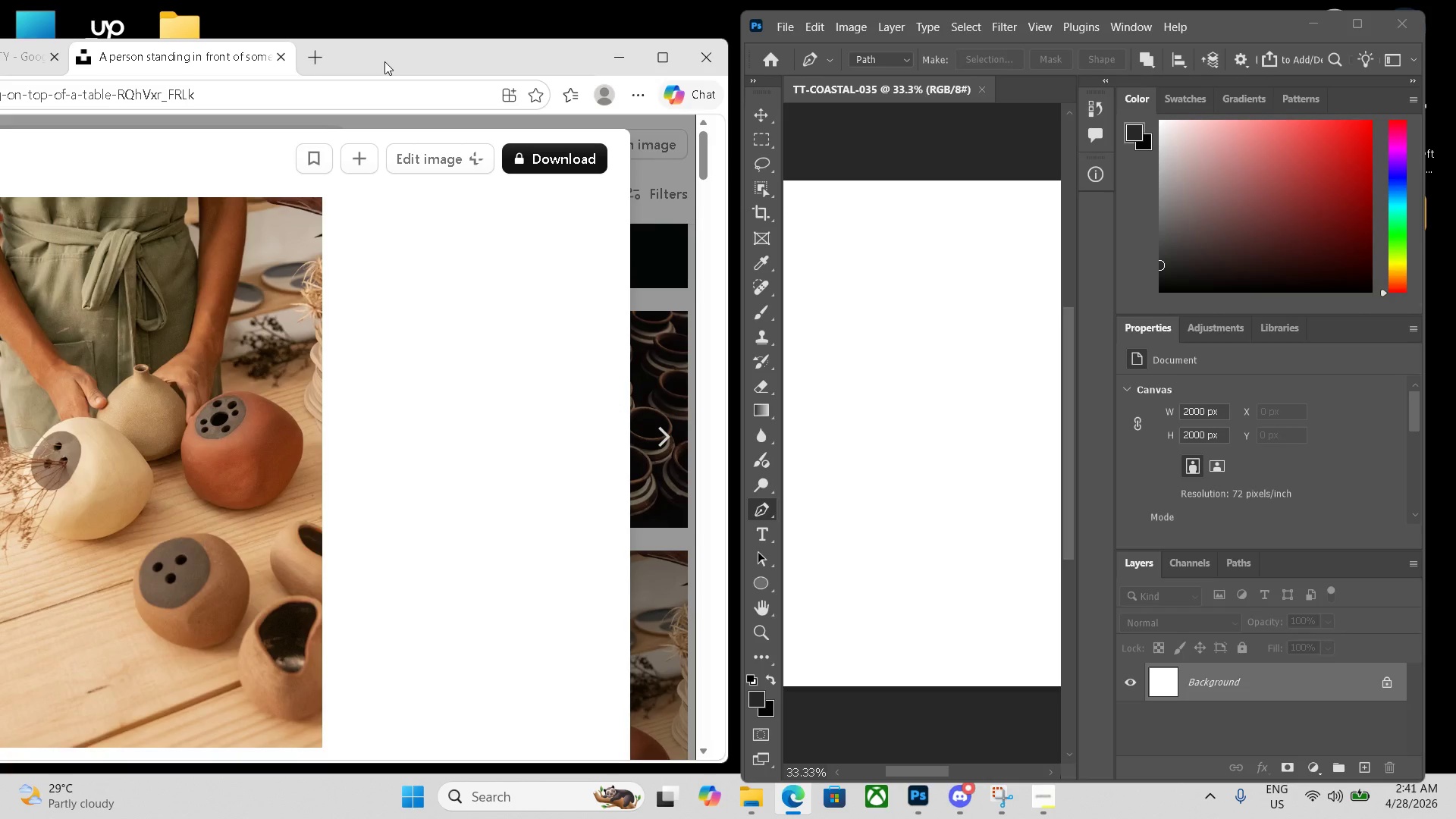 
key(ArrowRight)
 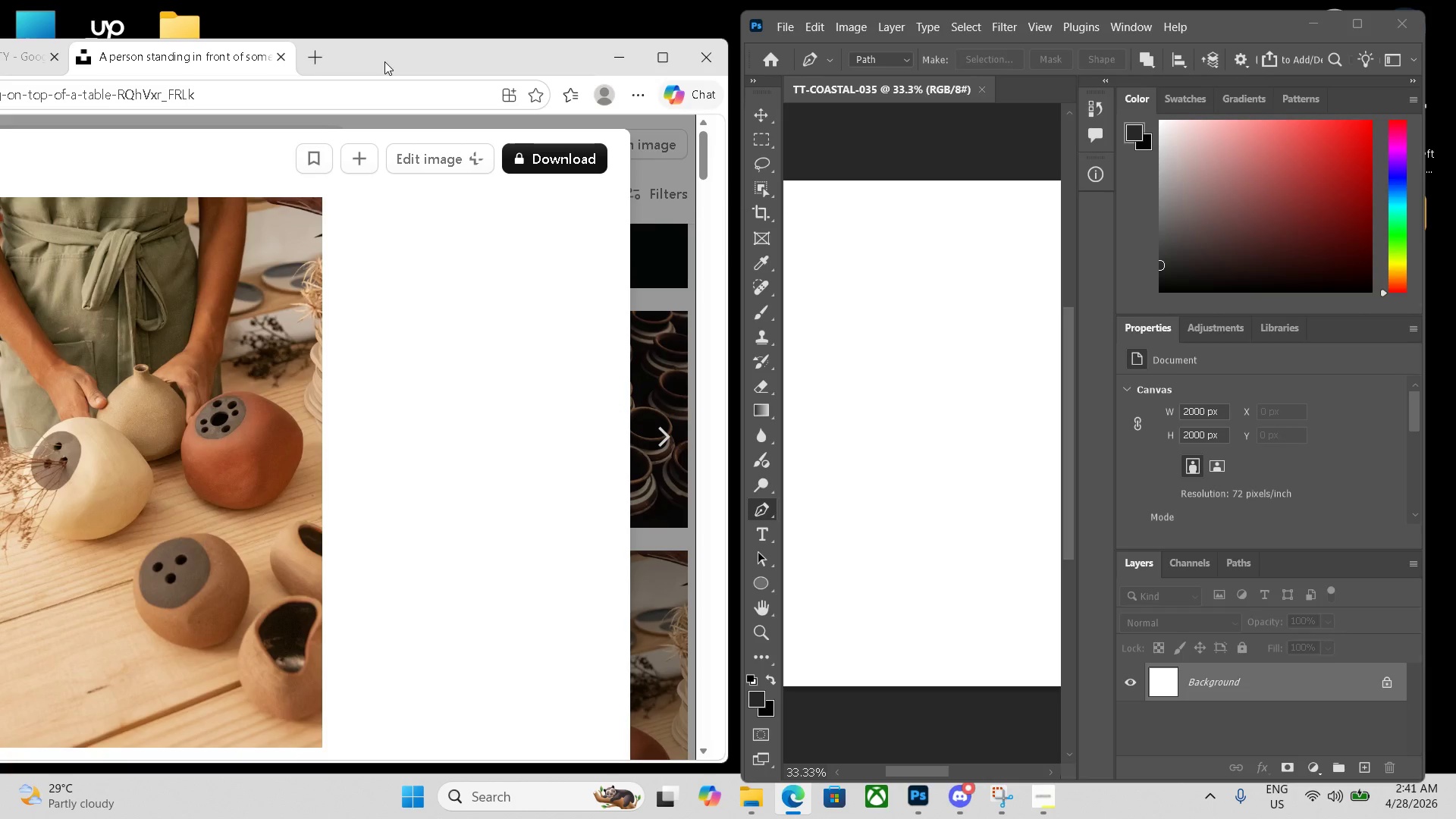 
key(ArrowRight)
 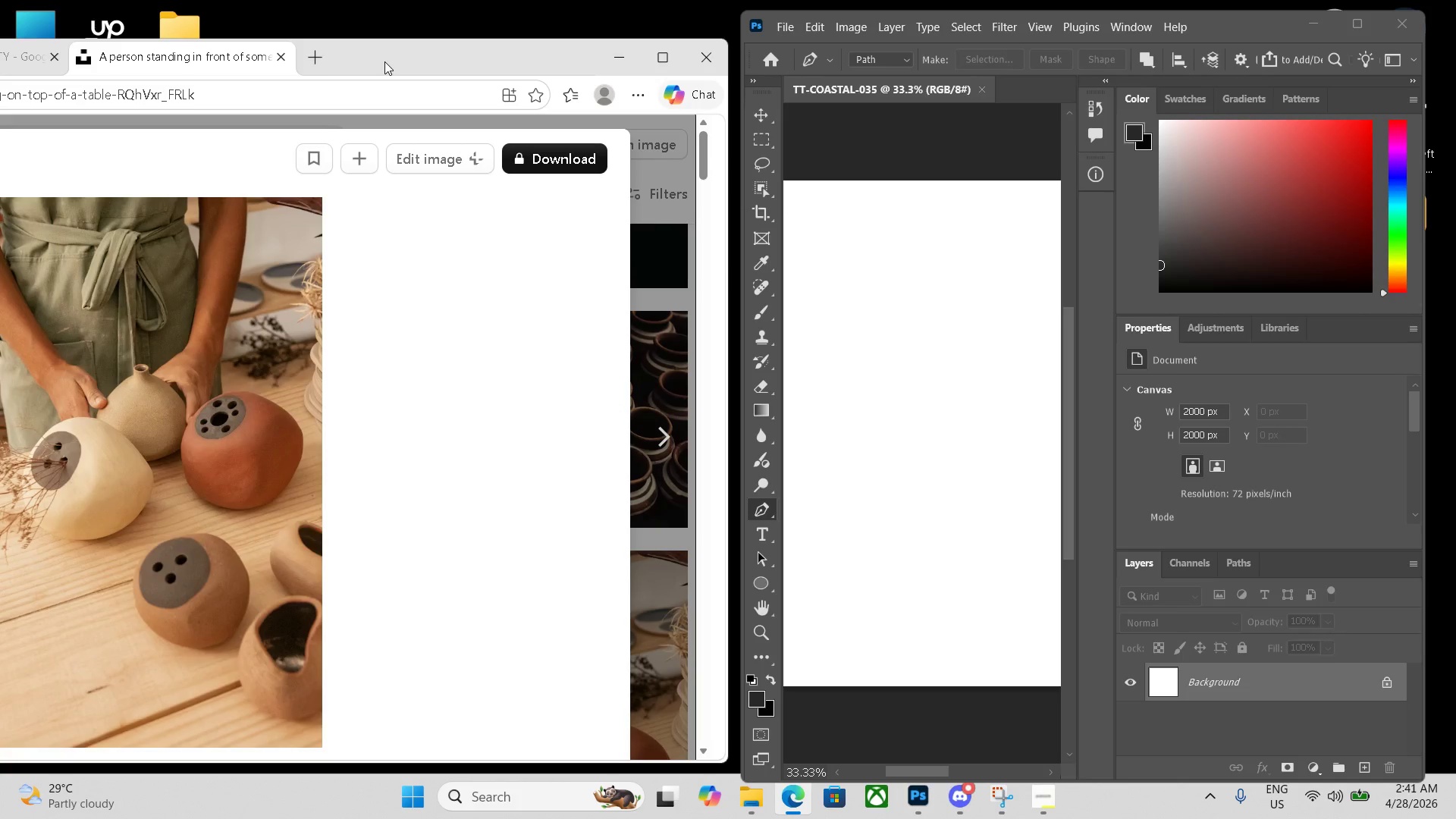 
key(ArrowRight)
 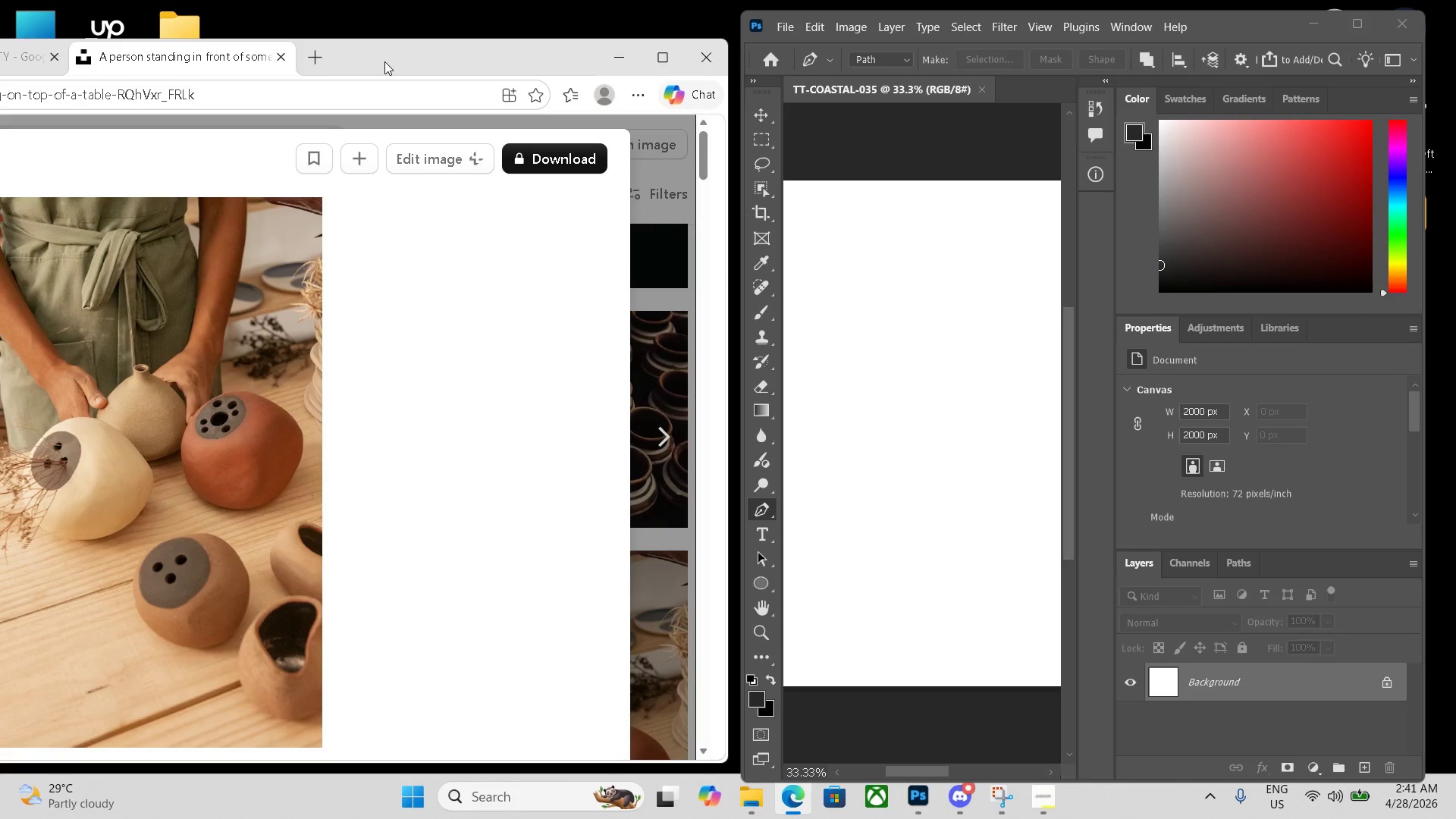 
key(ArrowRight)
 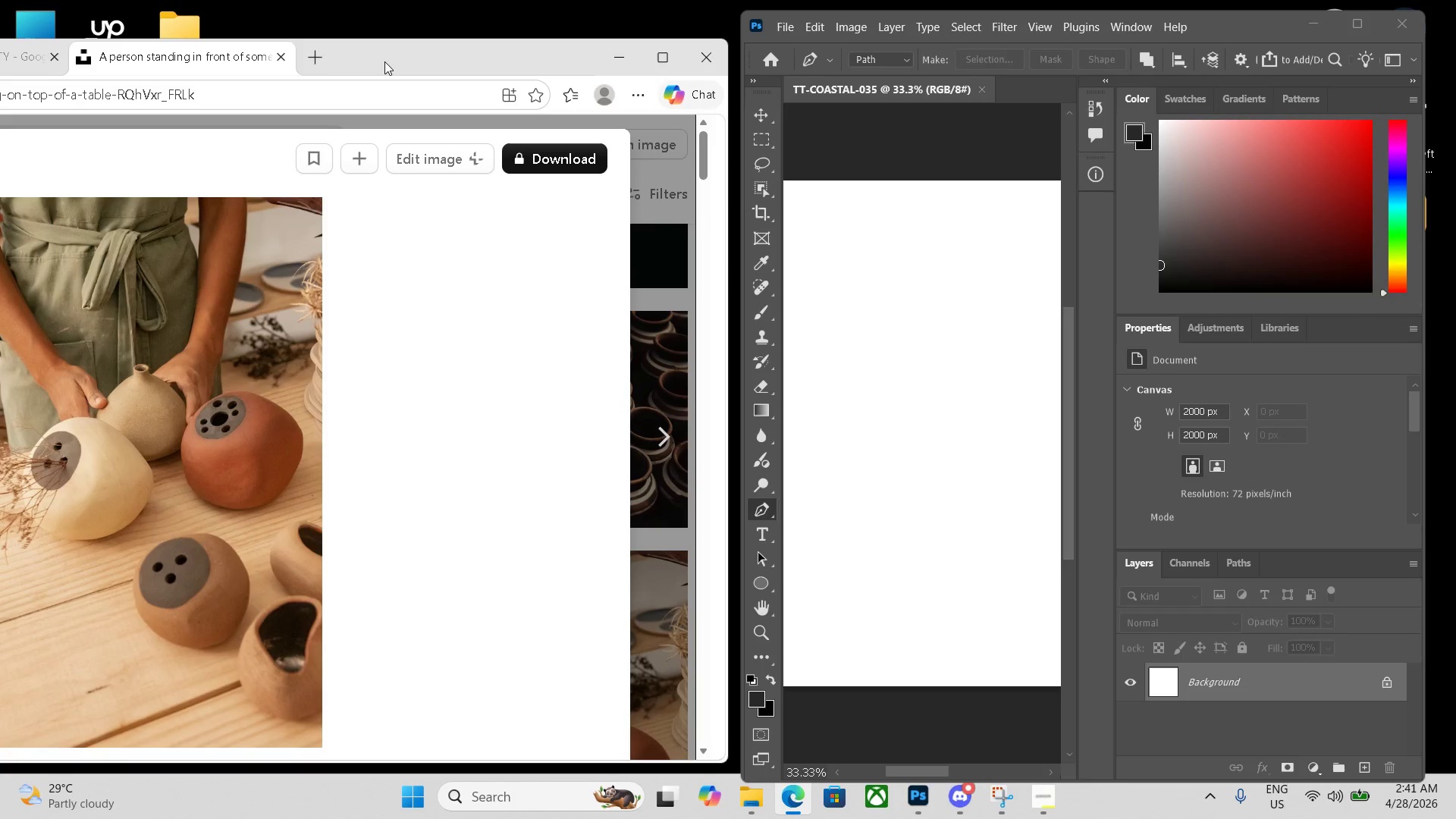 
key(ArrowLeft)
 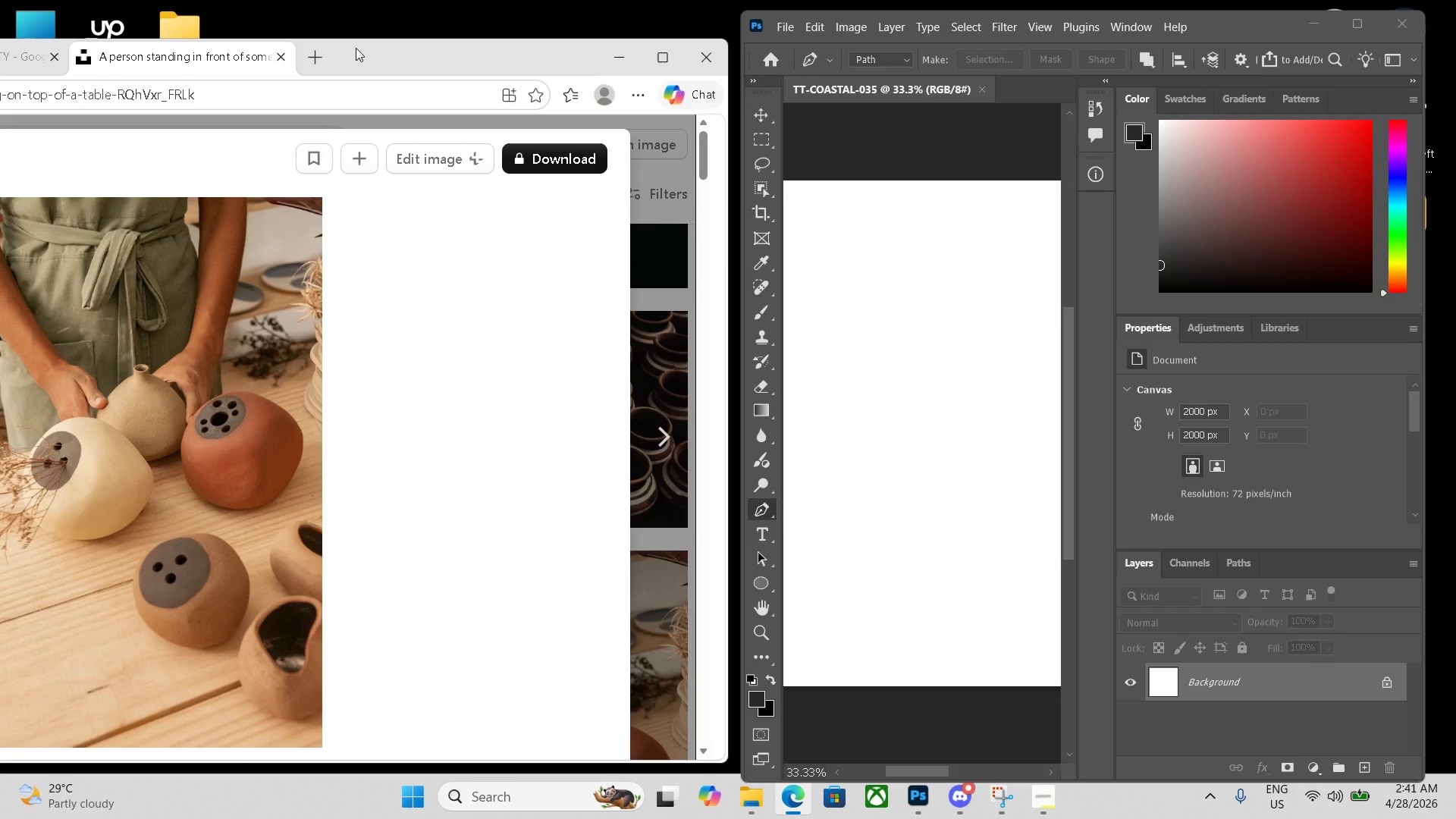 
key(ArrowRight)
 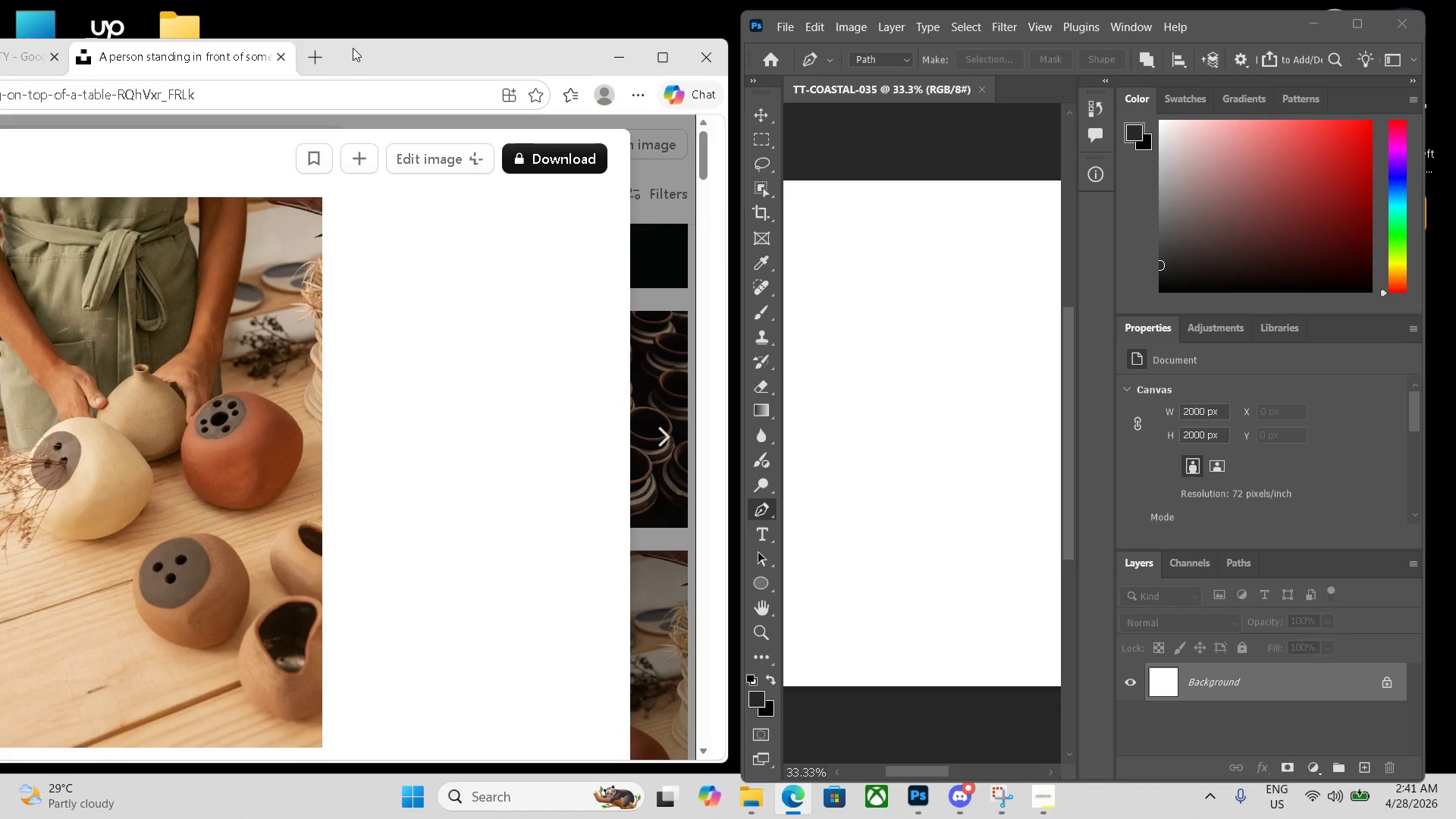 
left_click([353, 48])
 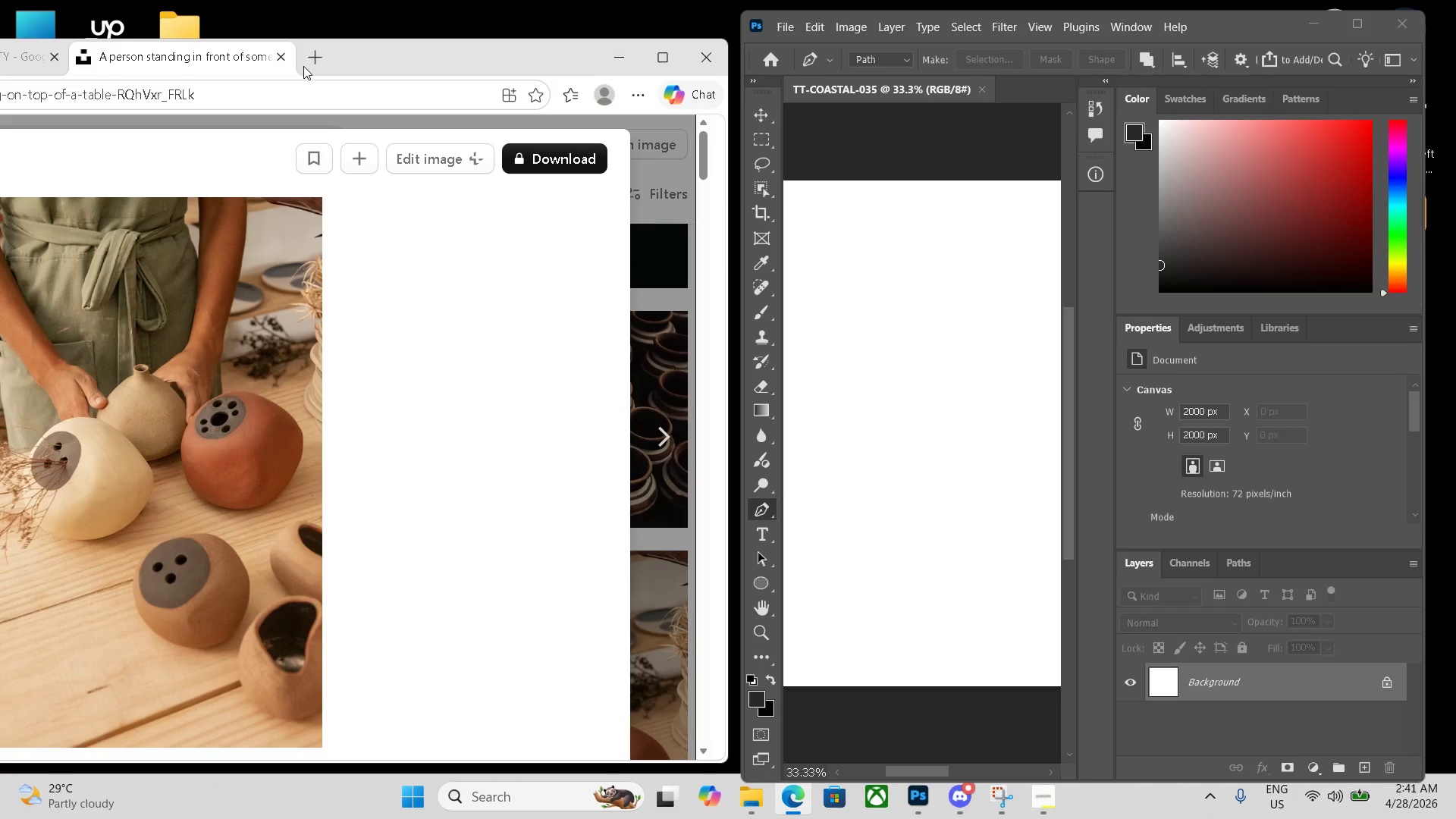 
key(ArrowRight)
 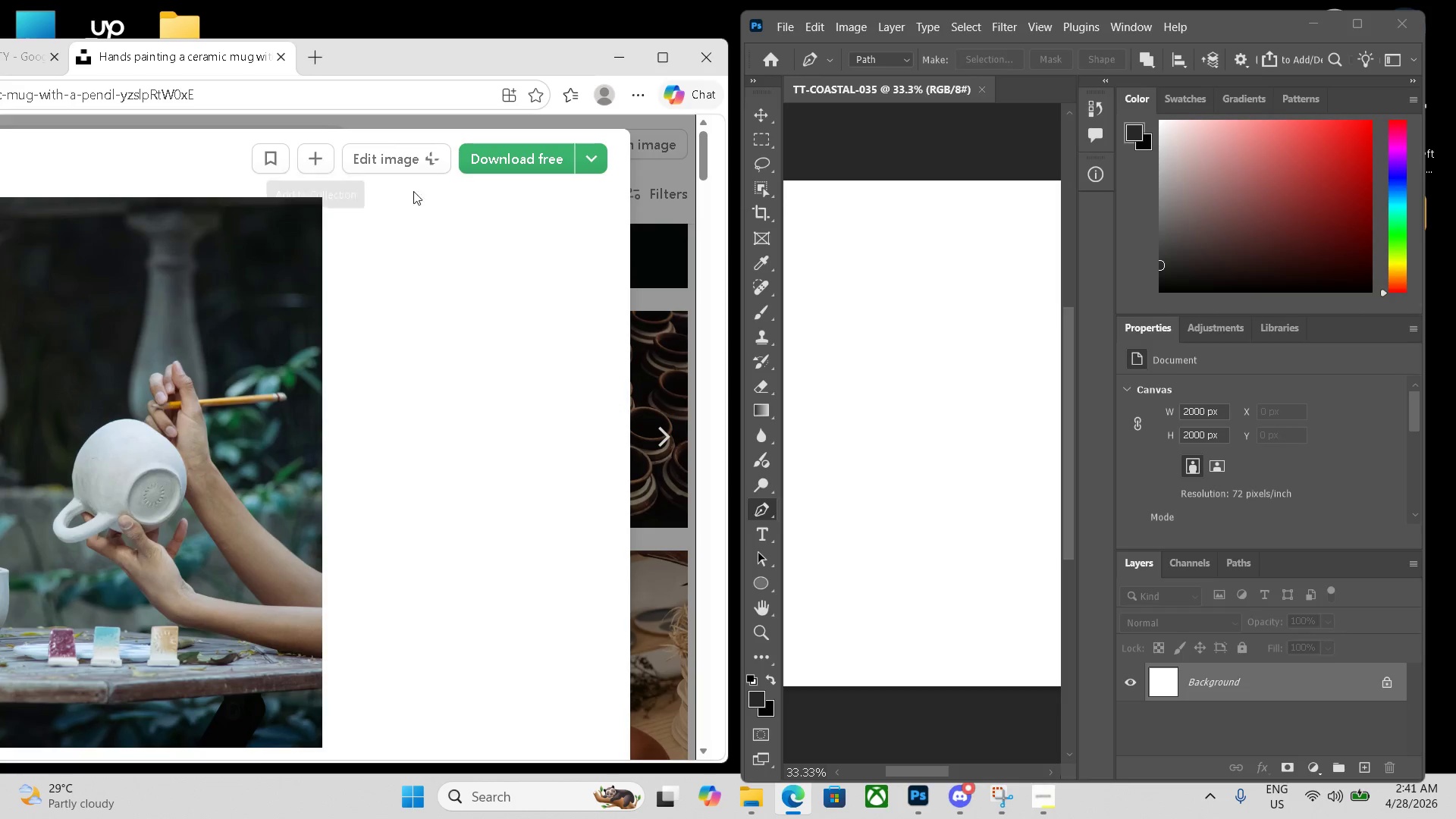 
left_click([500, 165])
 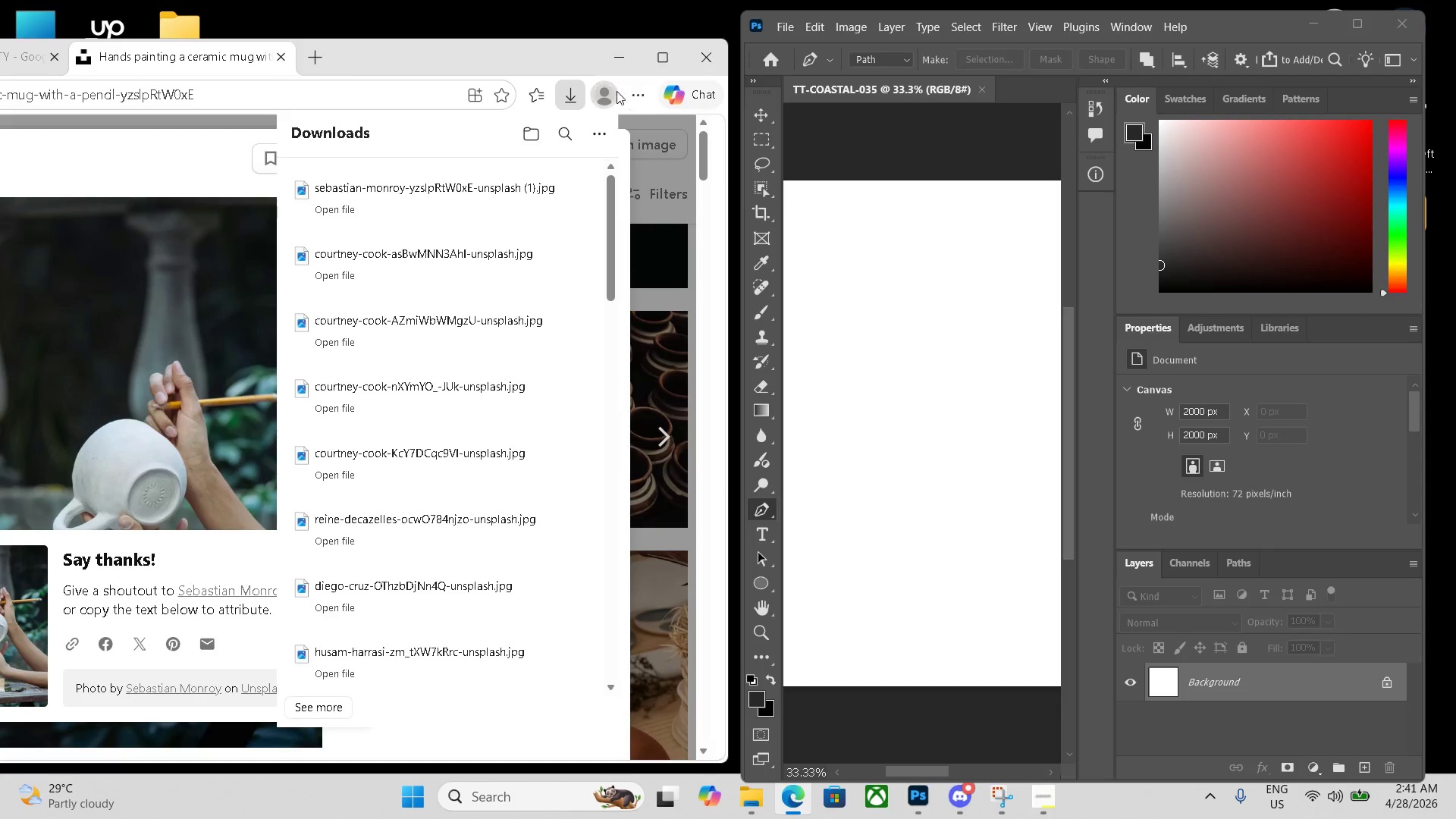 
left_click_drag(start_coordinate=[529, 193], to_coordinate=[924, 286])
 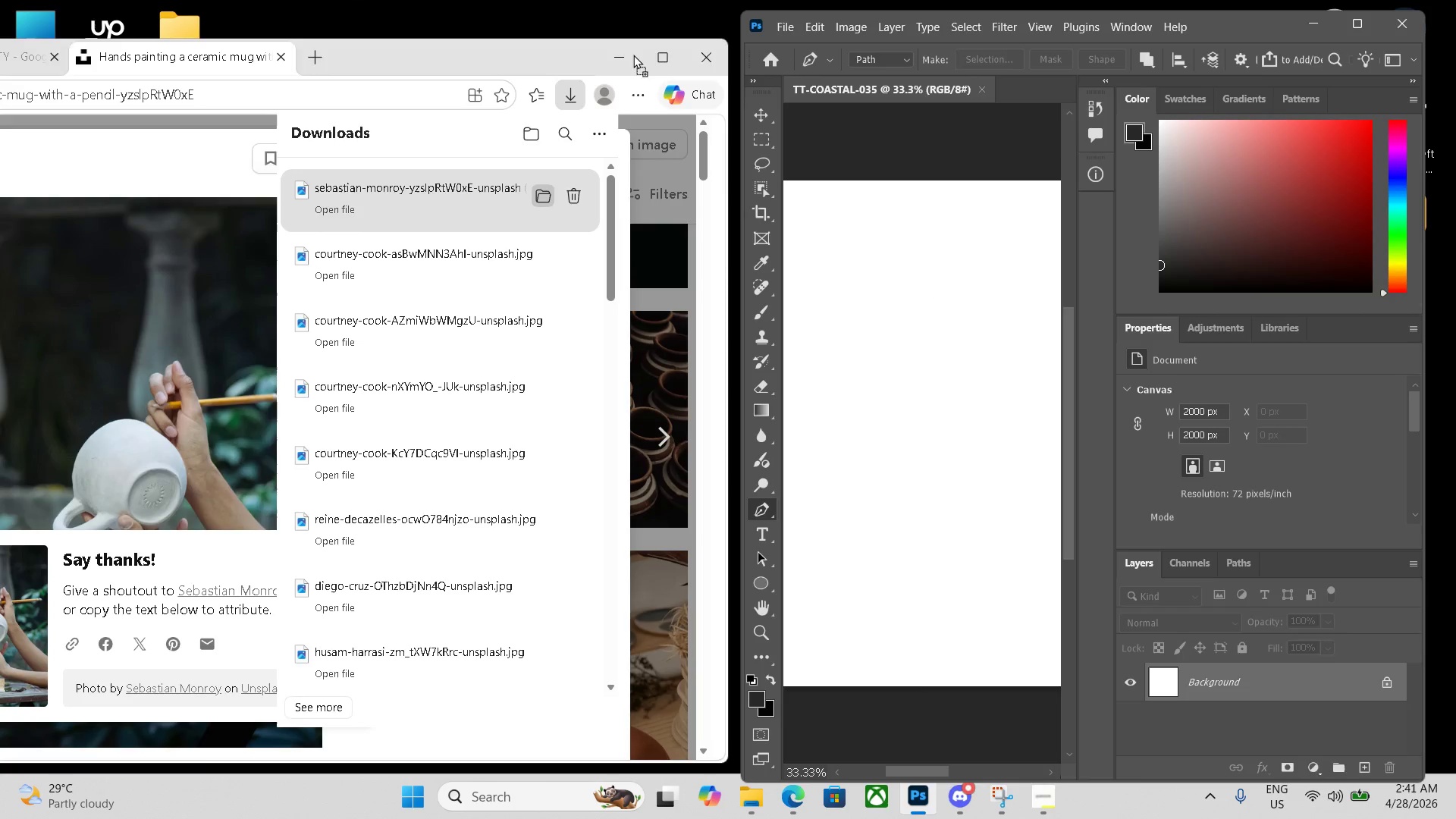 
left_click([620, 55])
 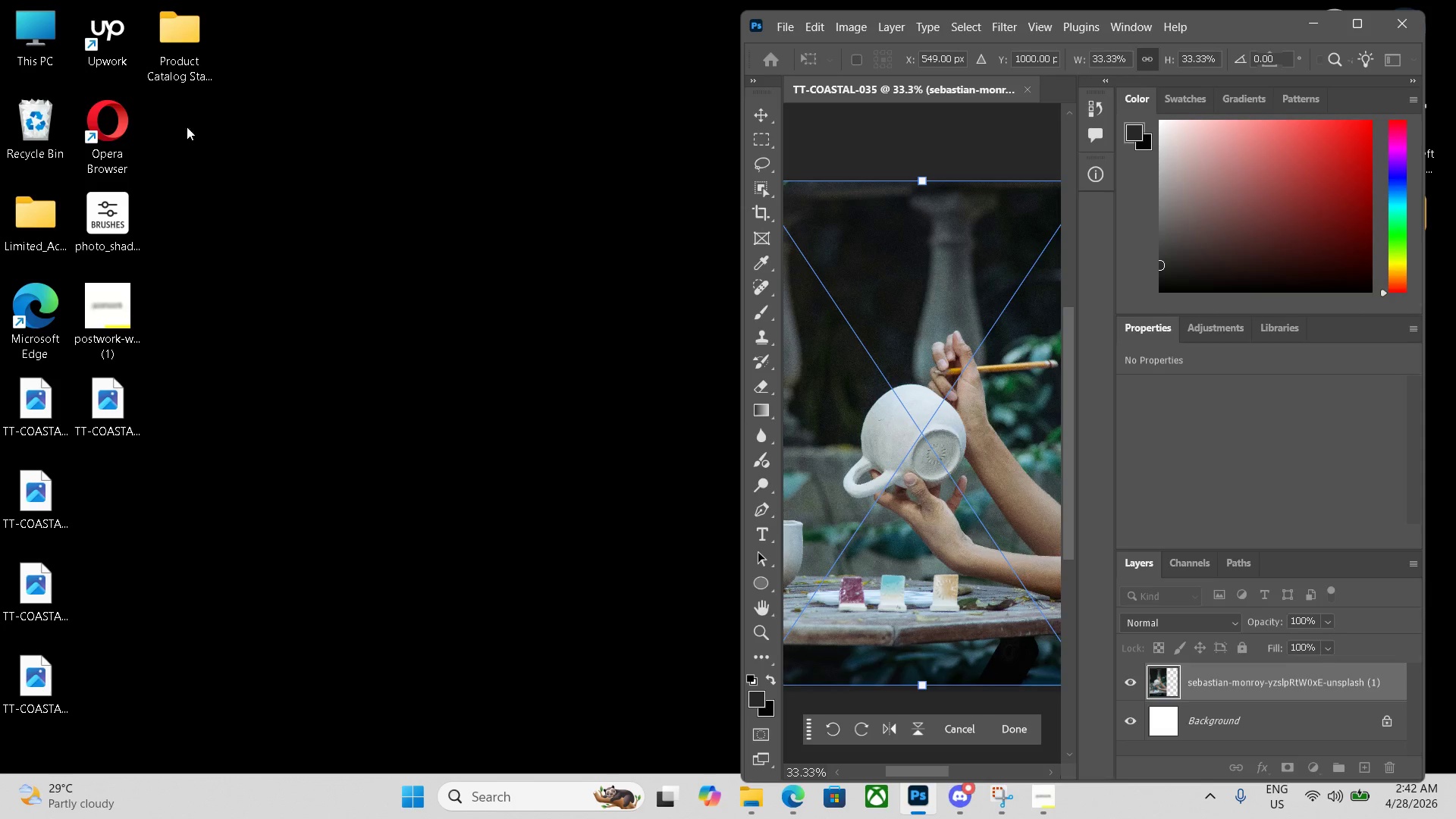 
double_click([187, 59])
 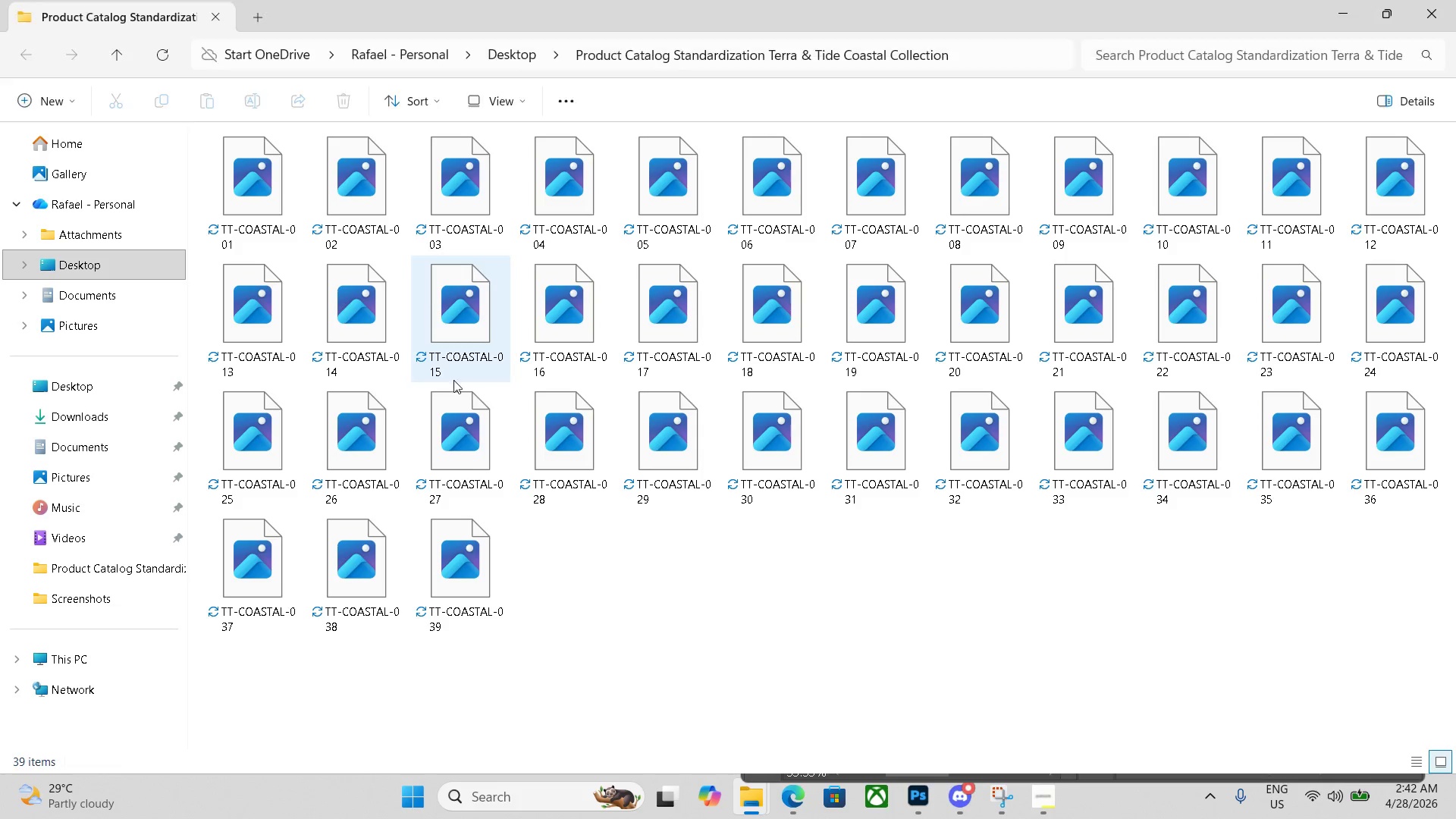 
left_click([483, 529])
 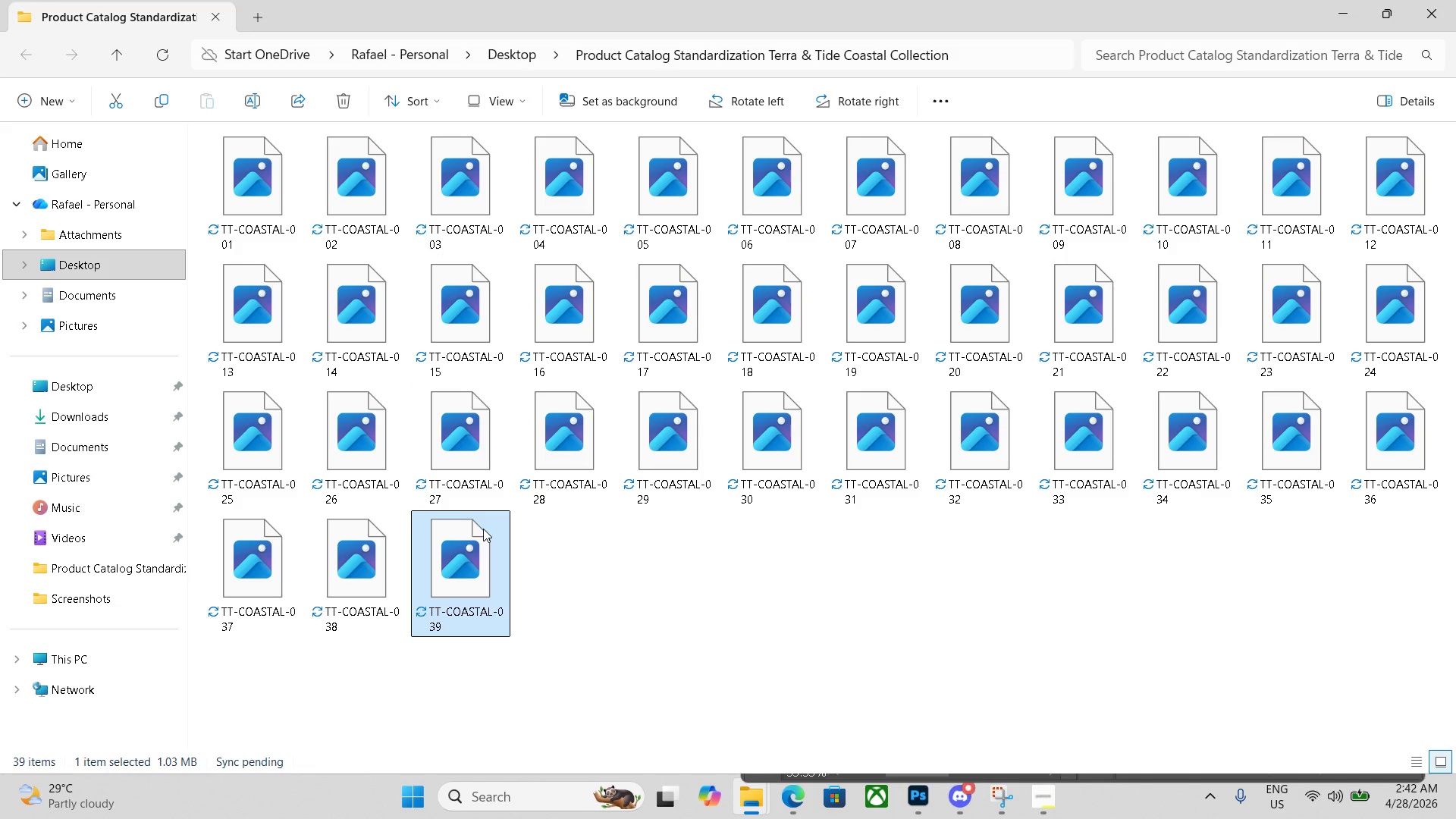 
left_click([482, 529])
 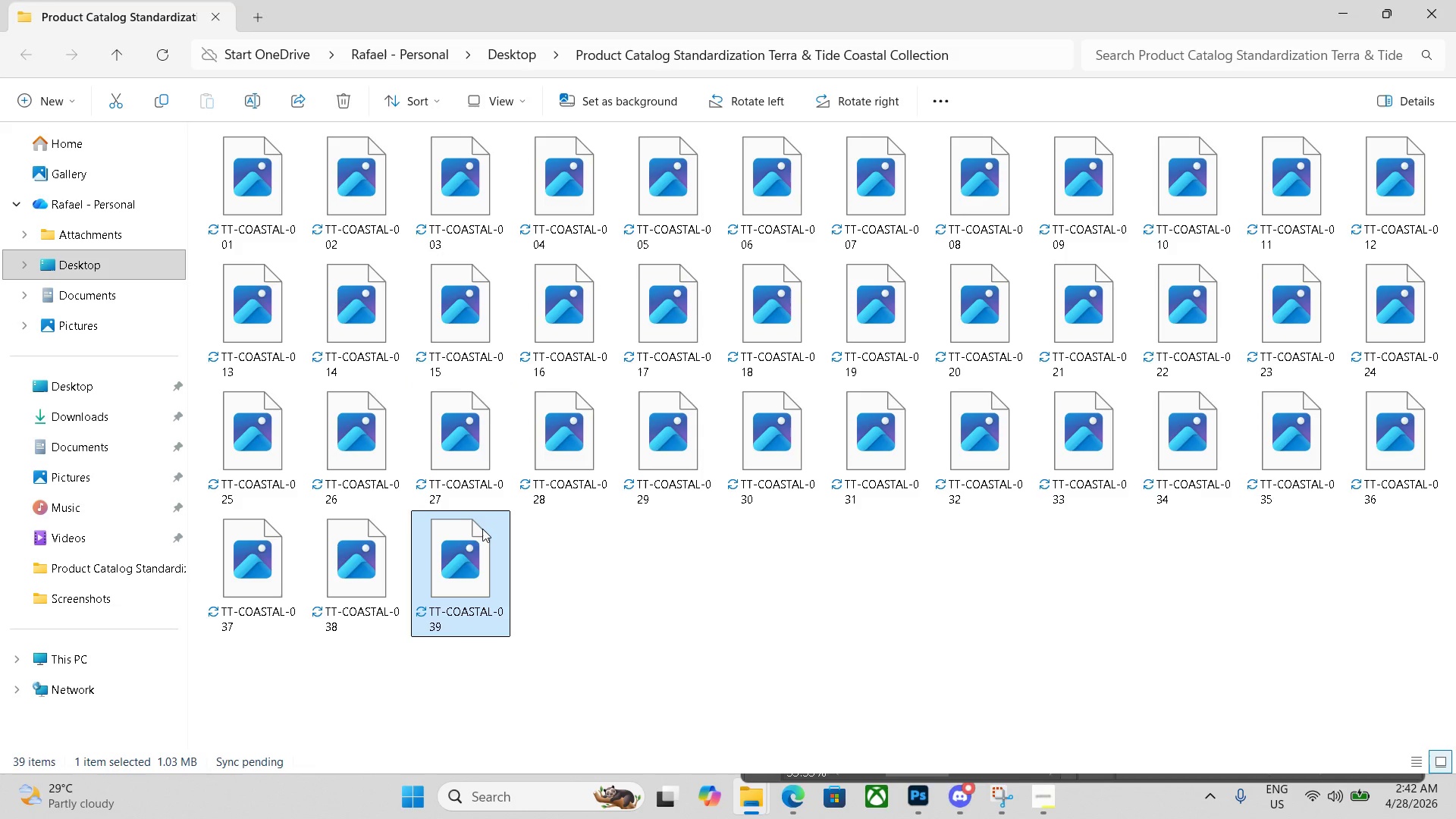 
left_click_drag(start_coordinate=[482, 529], to_coordinate=[482, 532])
 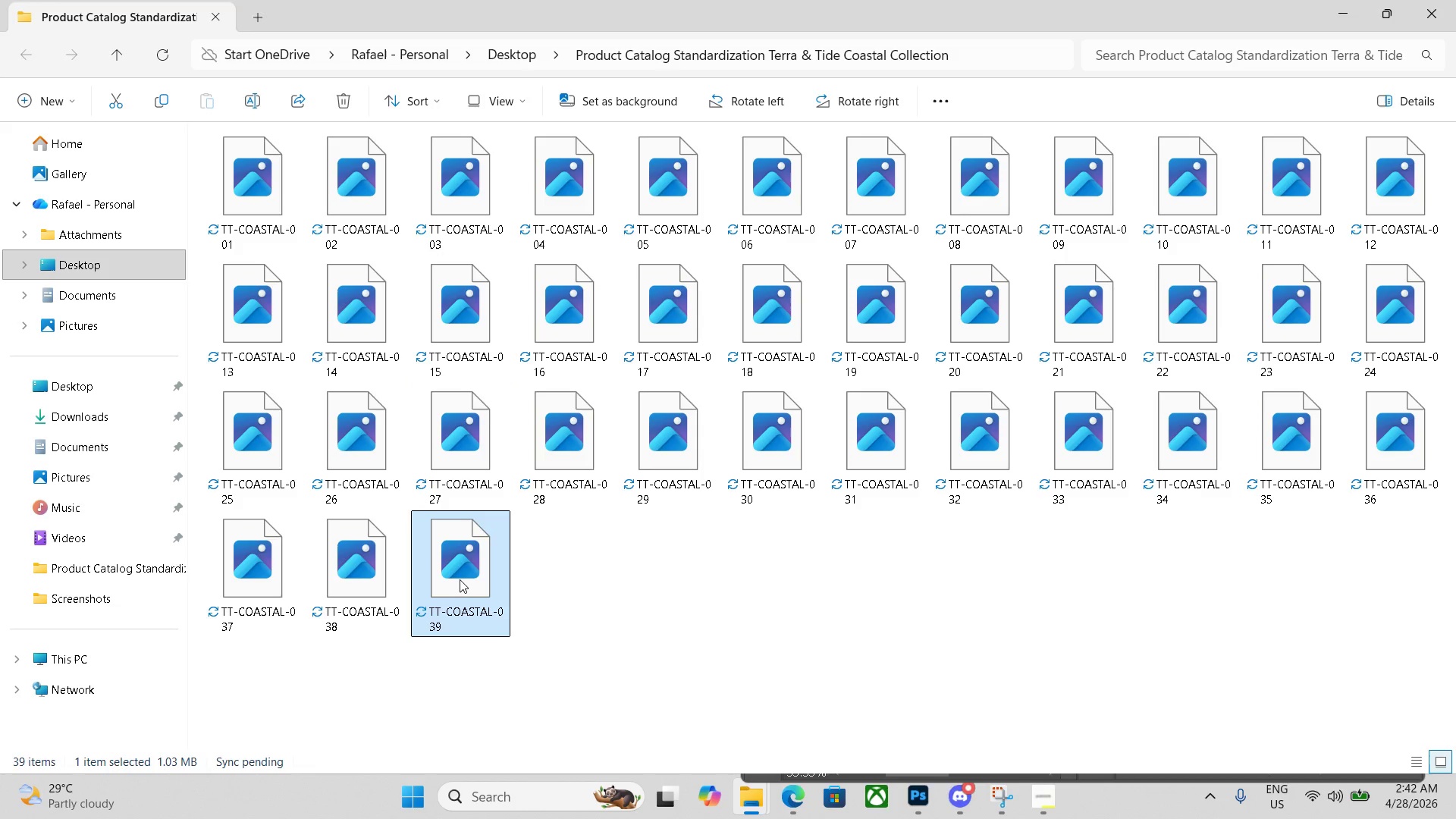 
left_click([463, 576])
 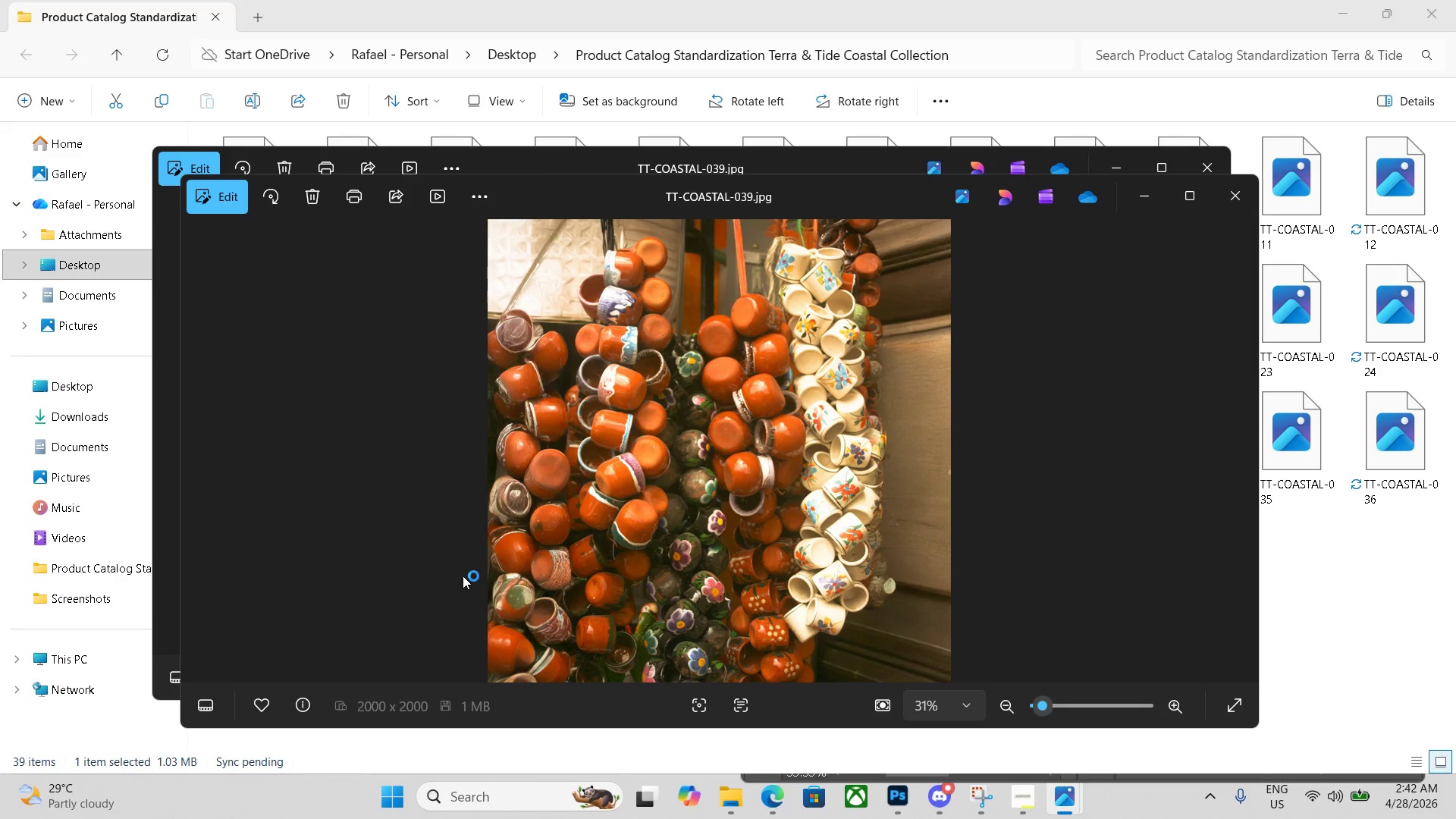 
left_click([1233, 197])
 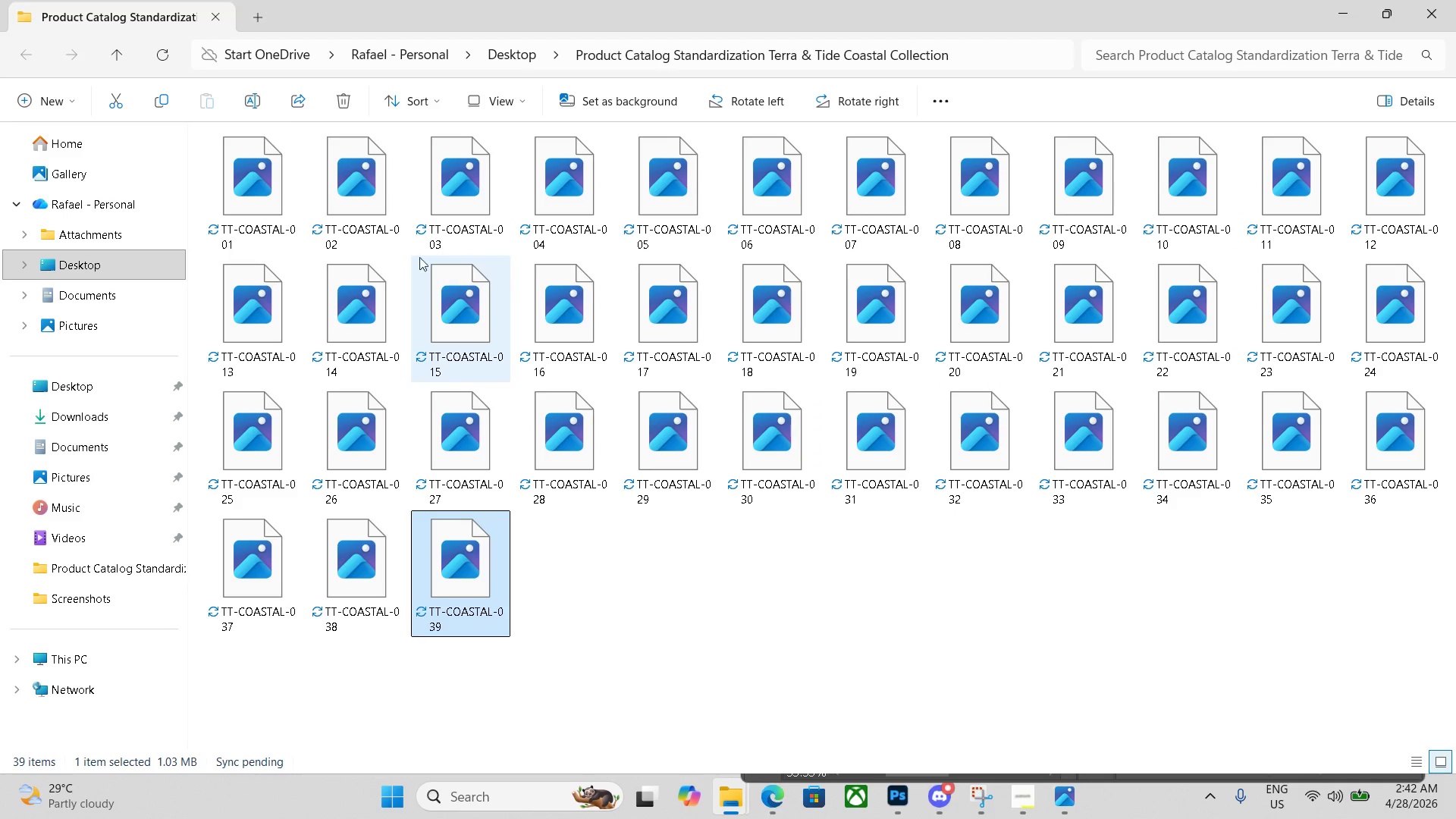 
double_click([256, 165])
 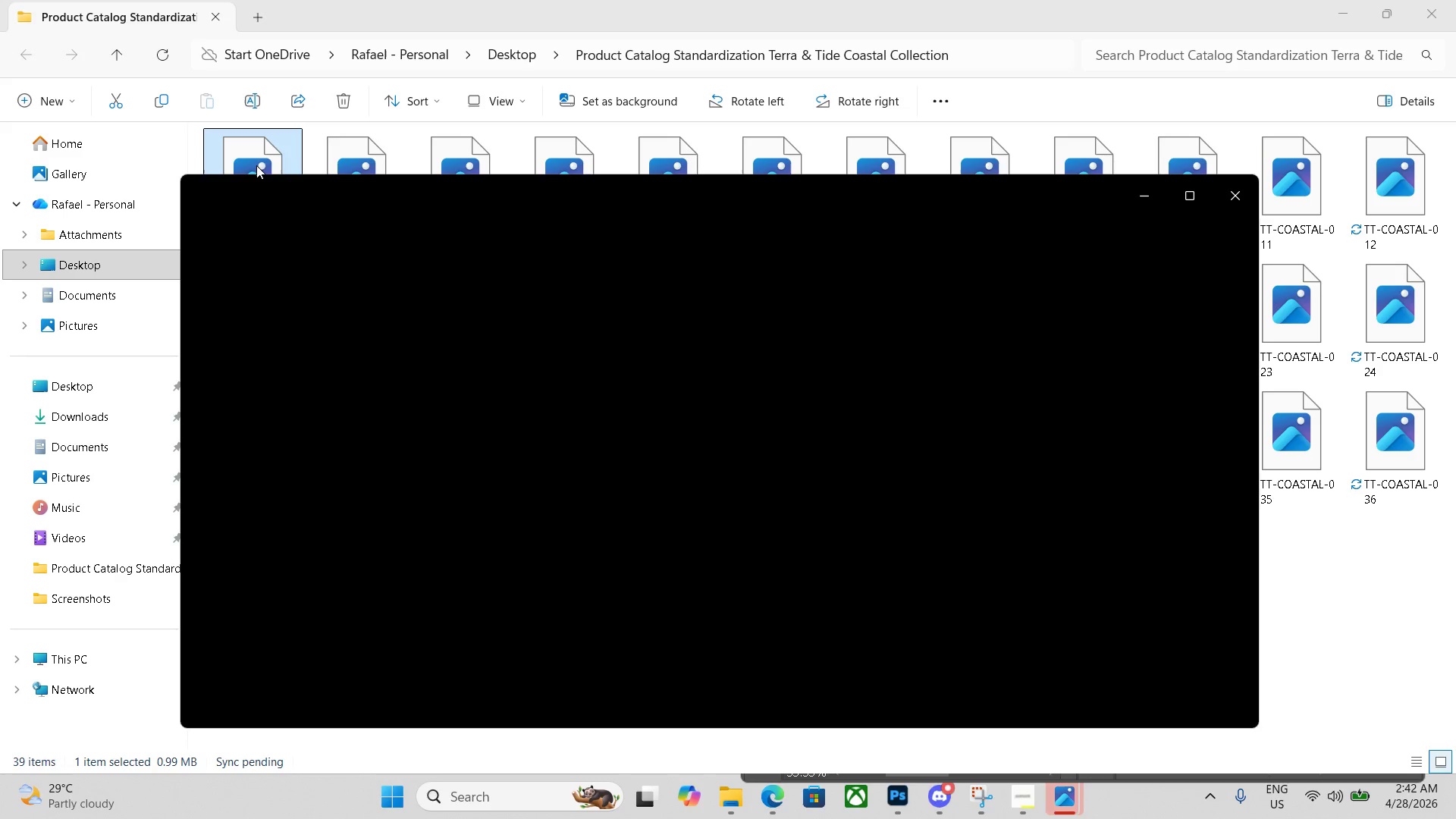 
key(ArrowRight)
 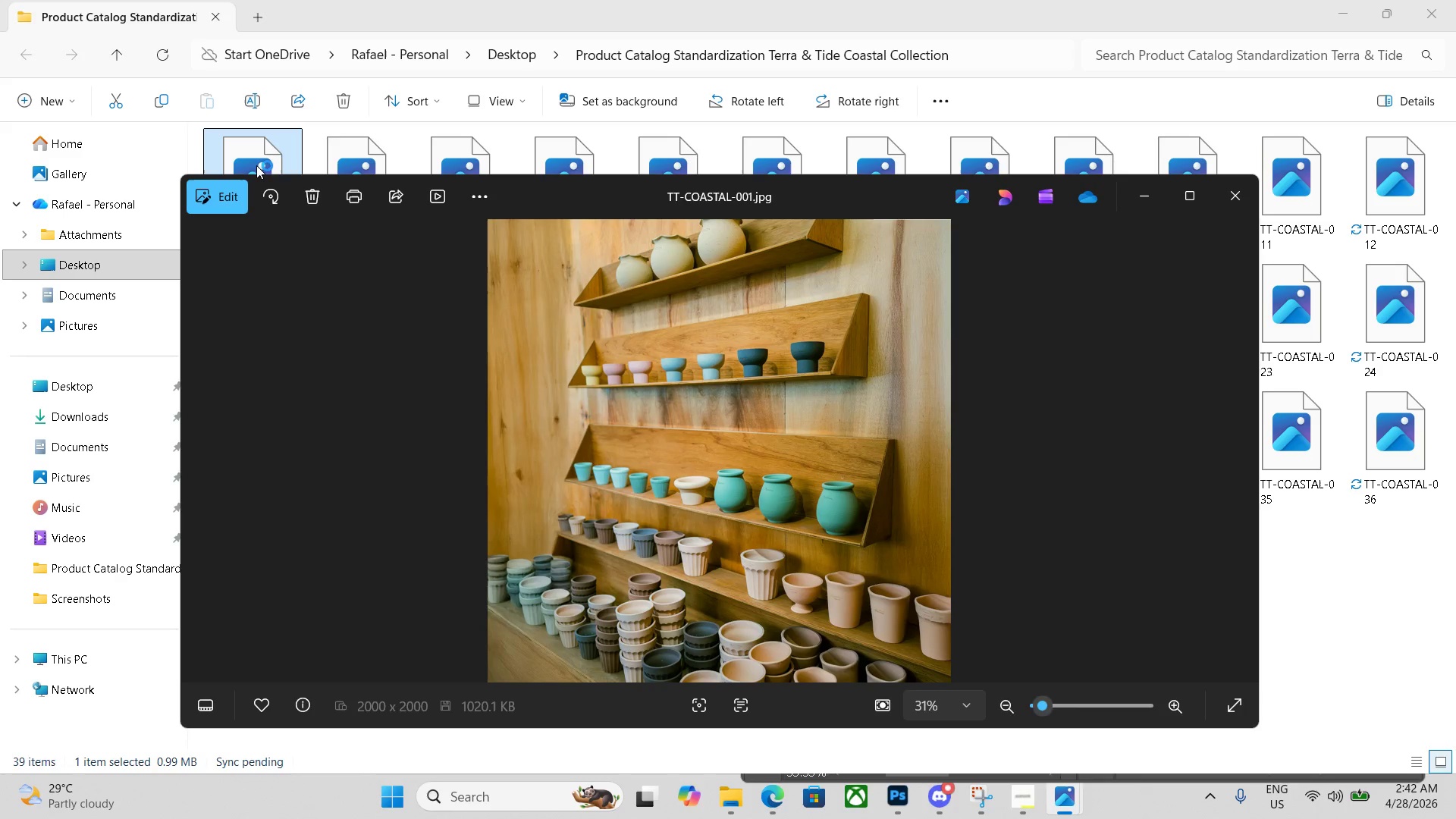 
key(ArrowRight)
 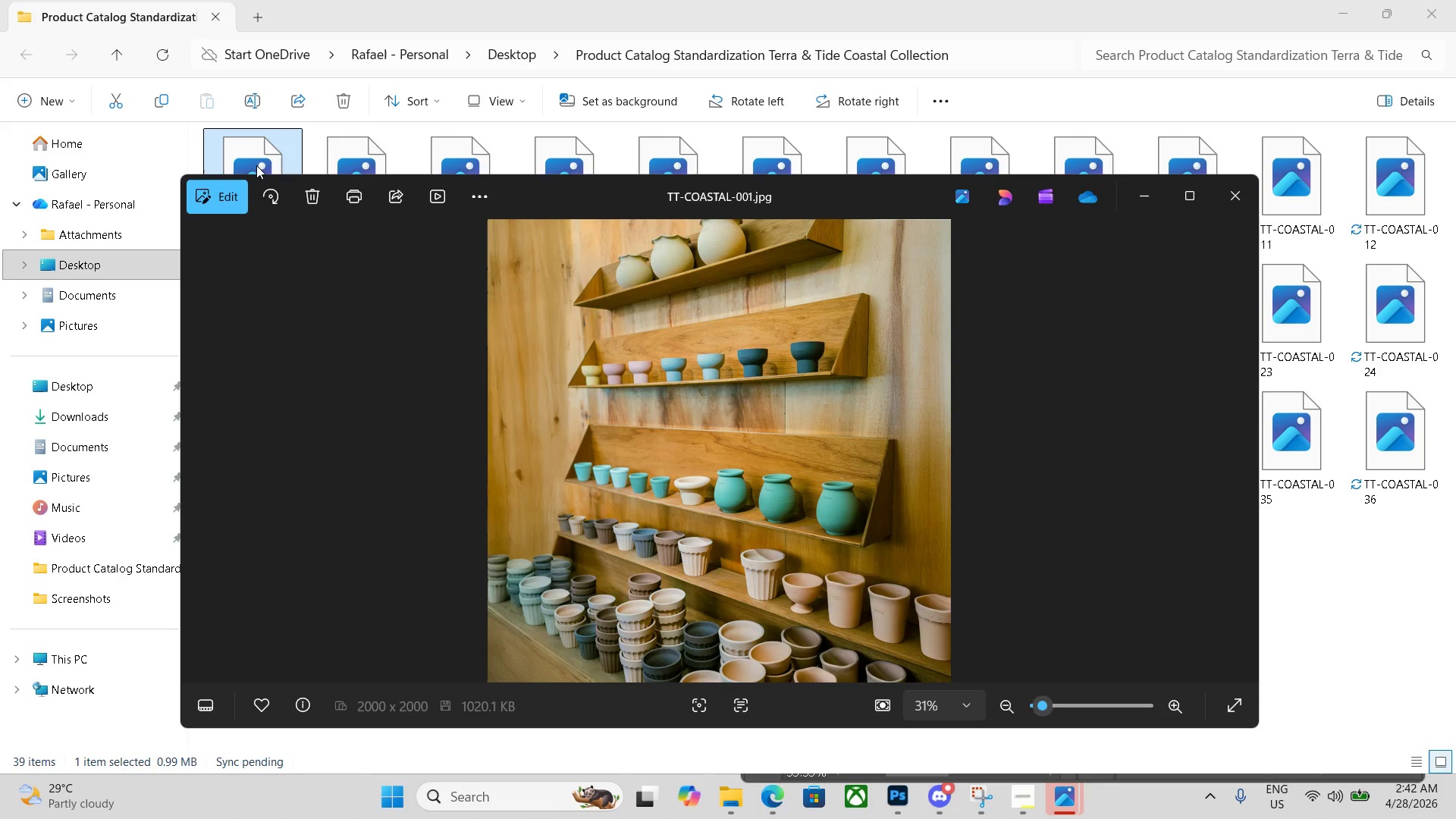 
key(ArrowRight)
 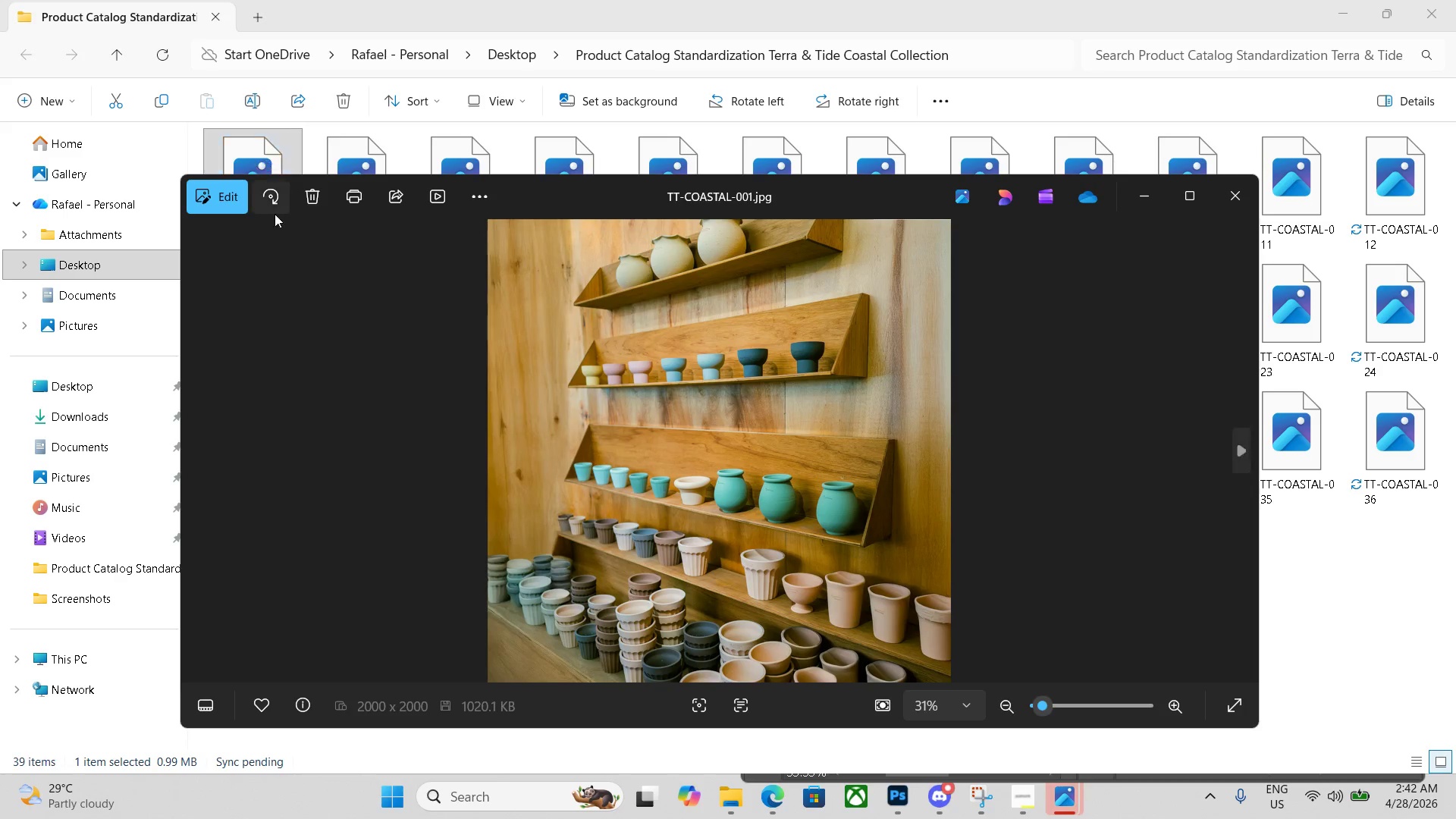 
key(ArrowRight)
 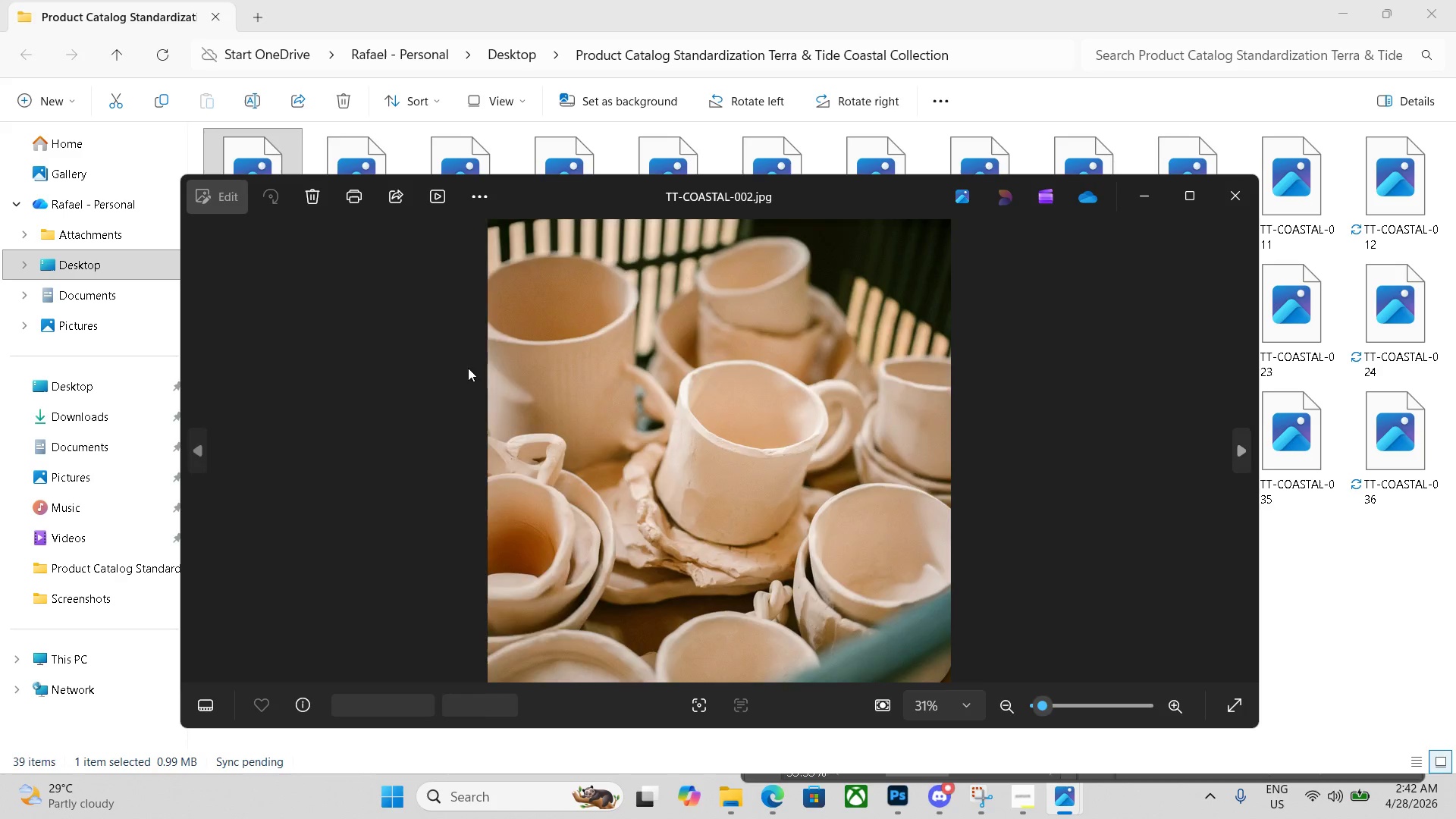 
key(ArrowRight)
 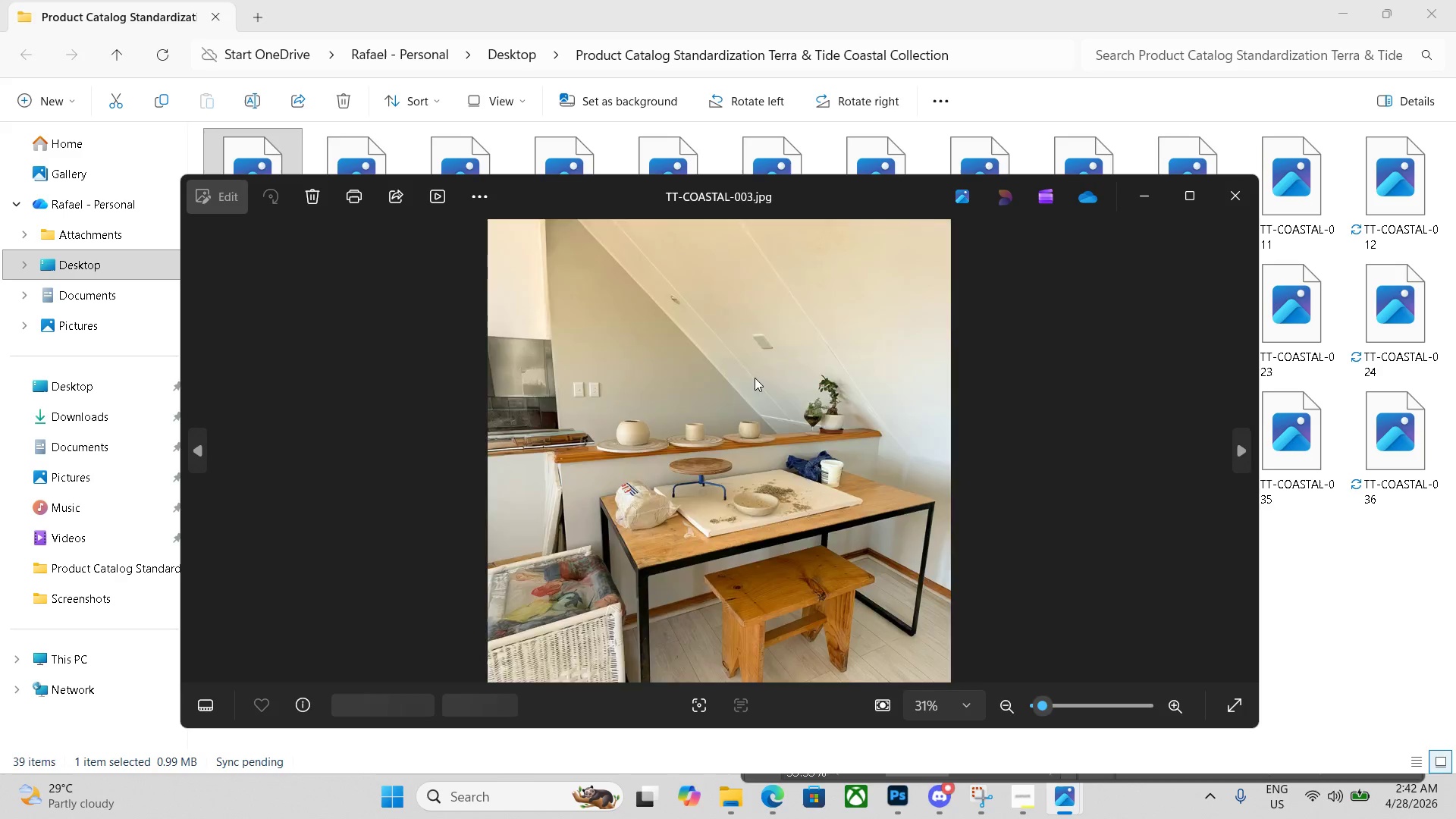 
key(ArrowRight)
 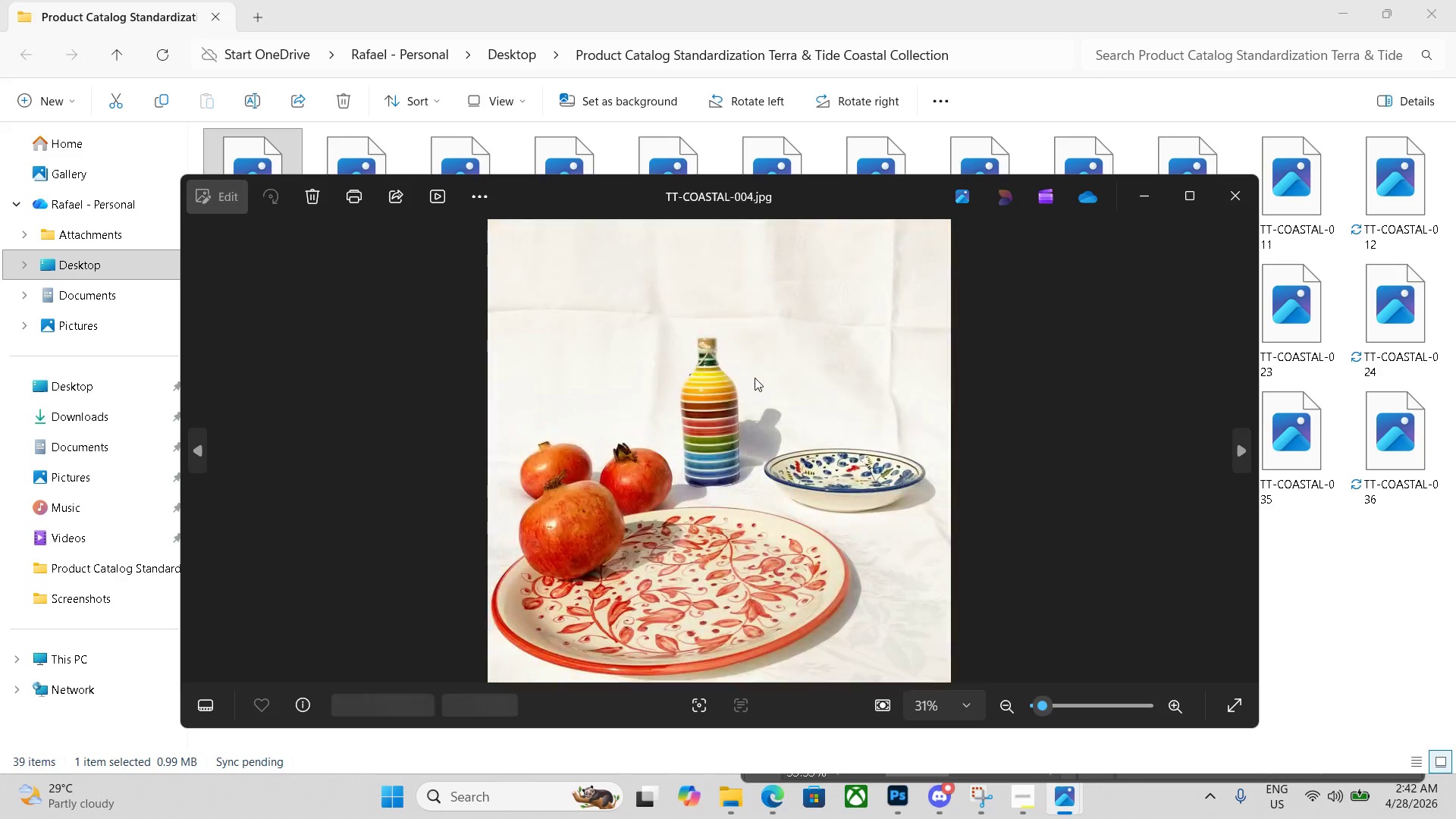 
key(ArrowRight)
 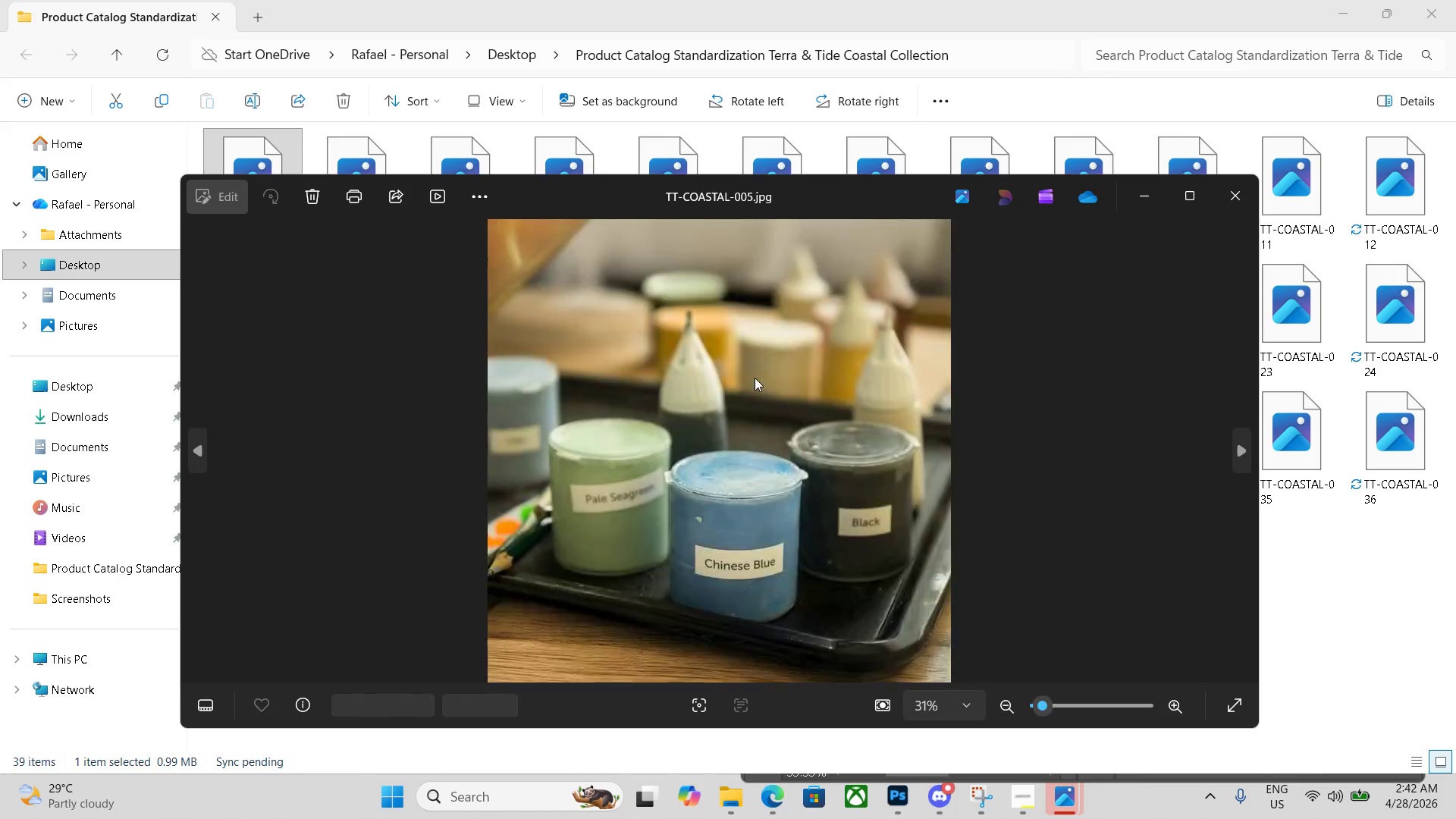 
key(ArrowRight)
 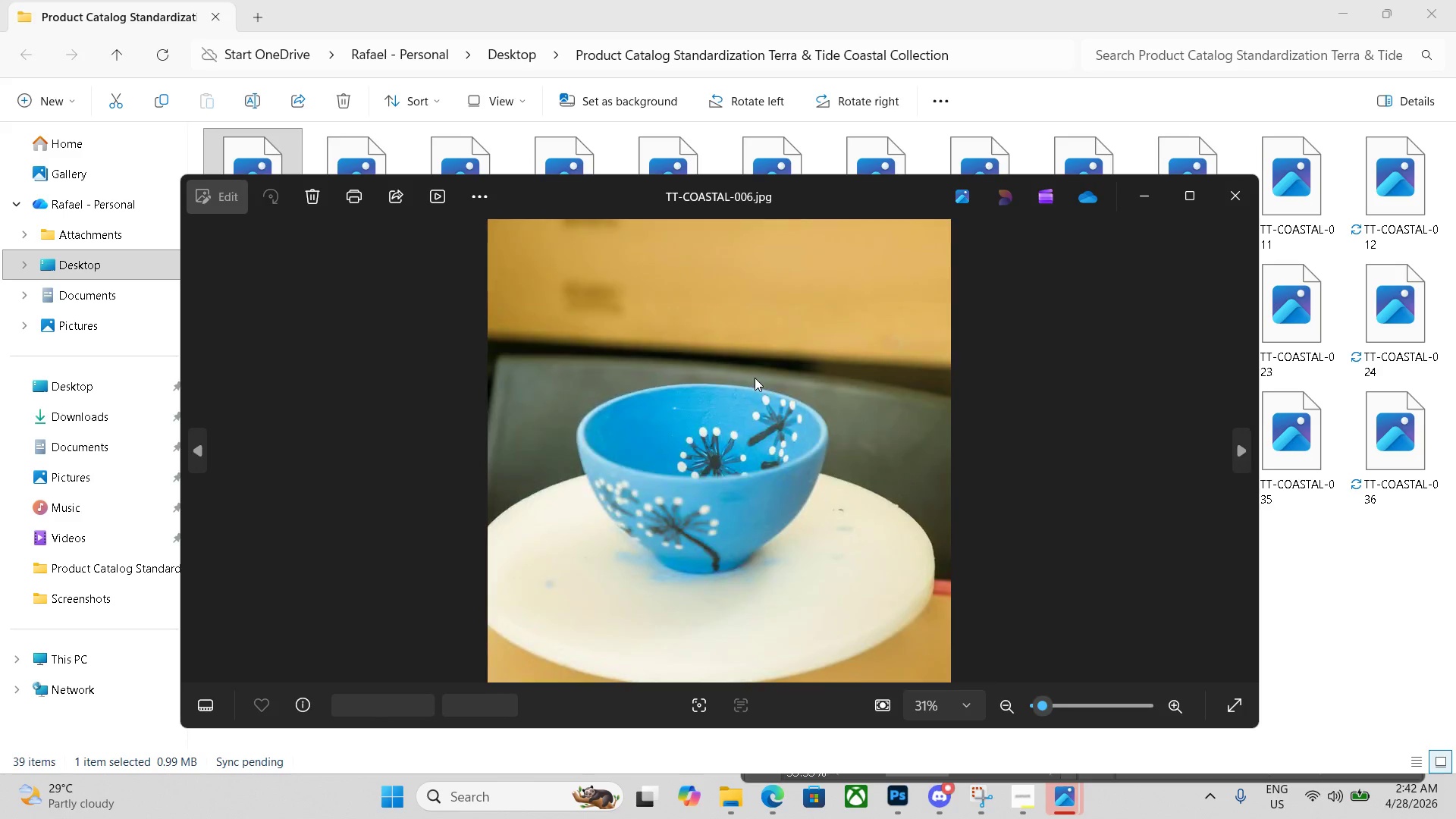 
key(ArrowRight)
 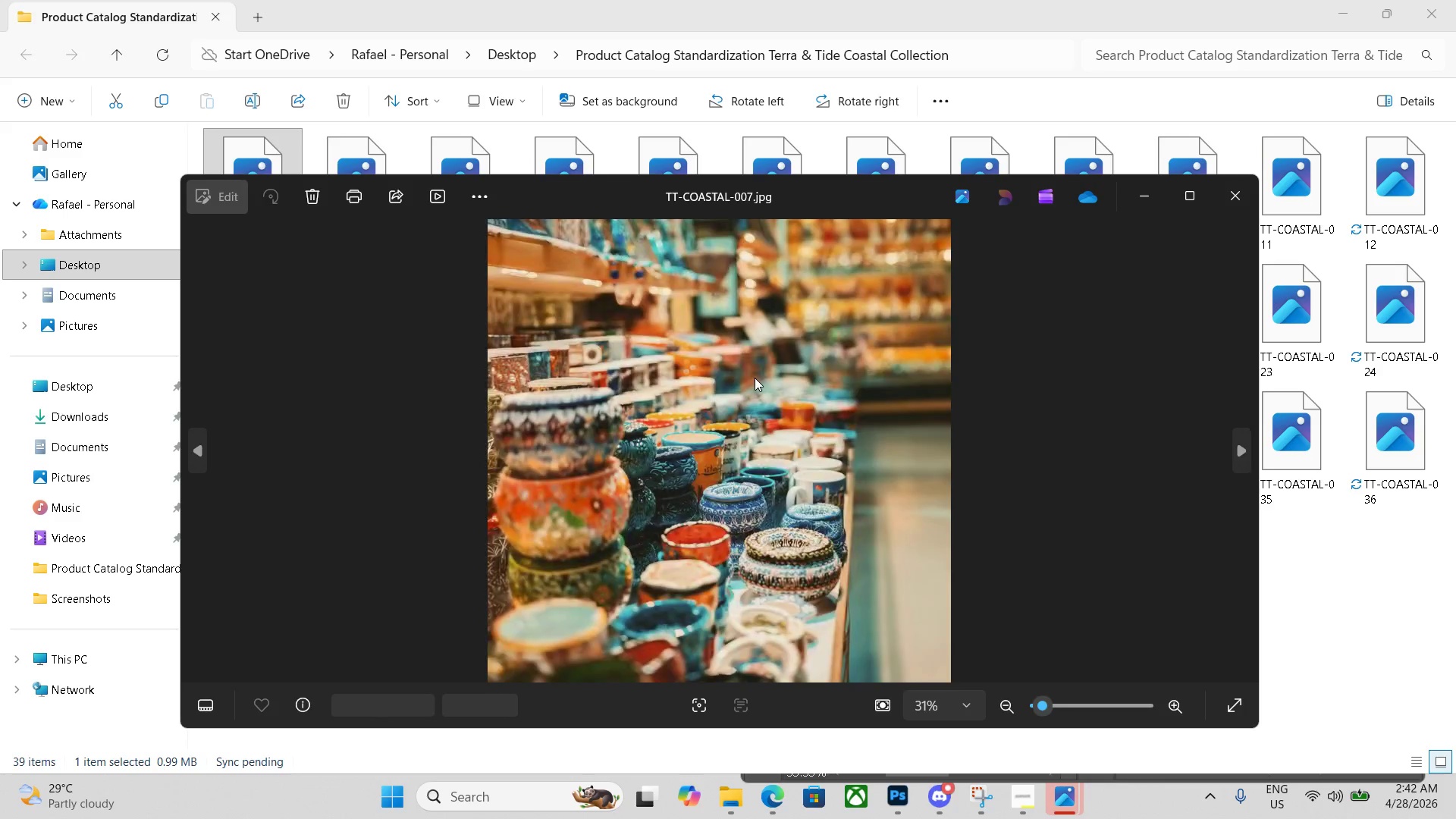 
key(ArrowRight)
 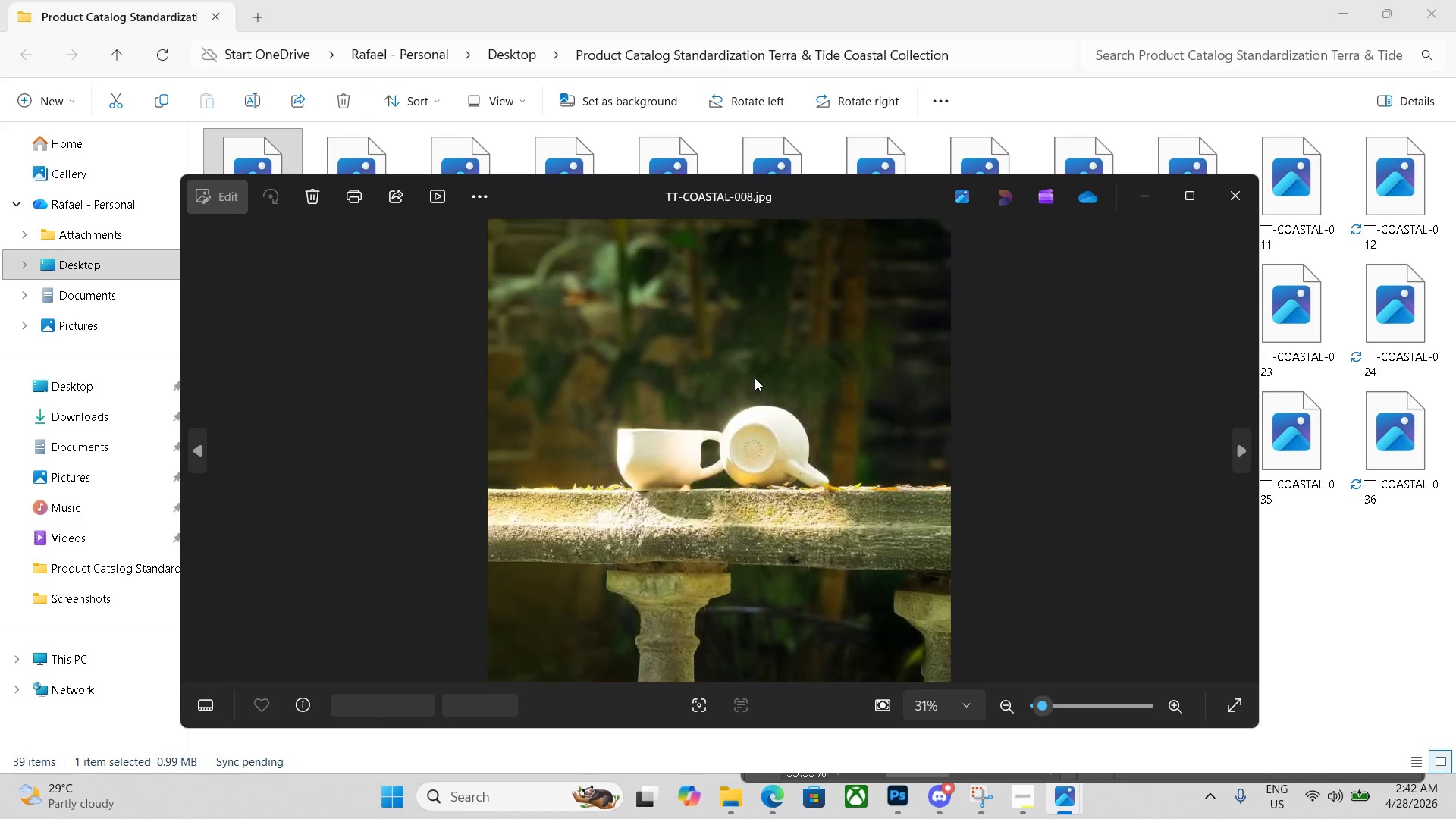 
key(ArrowRight)
 